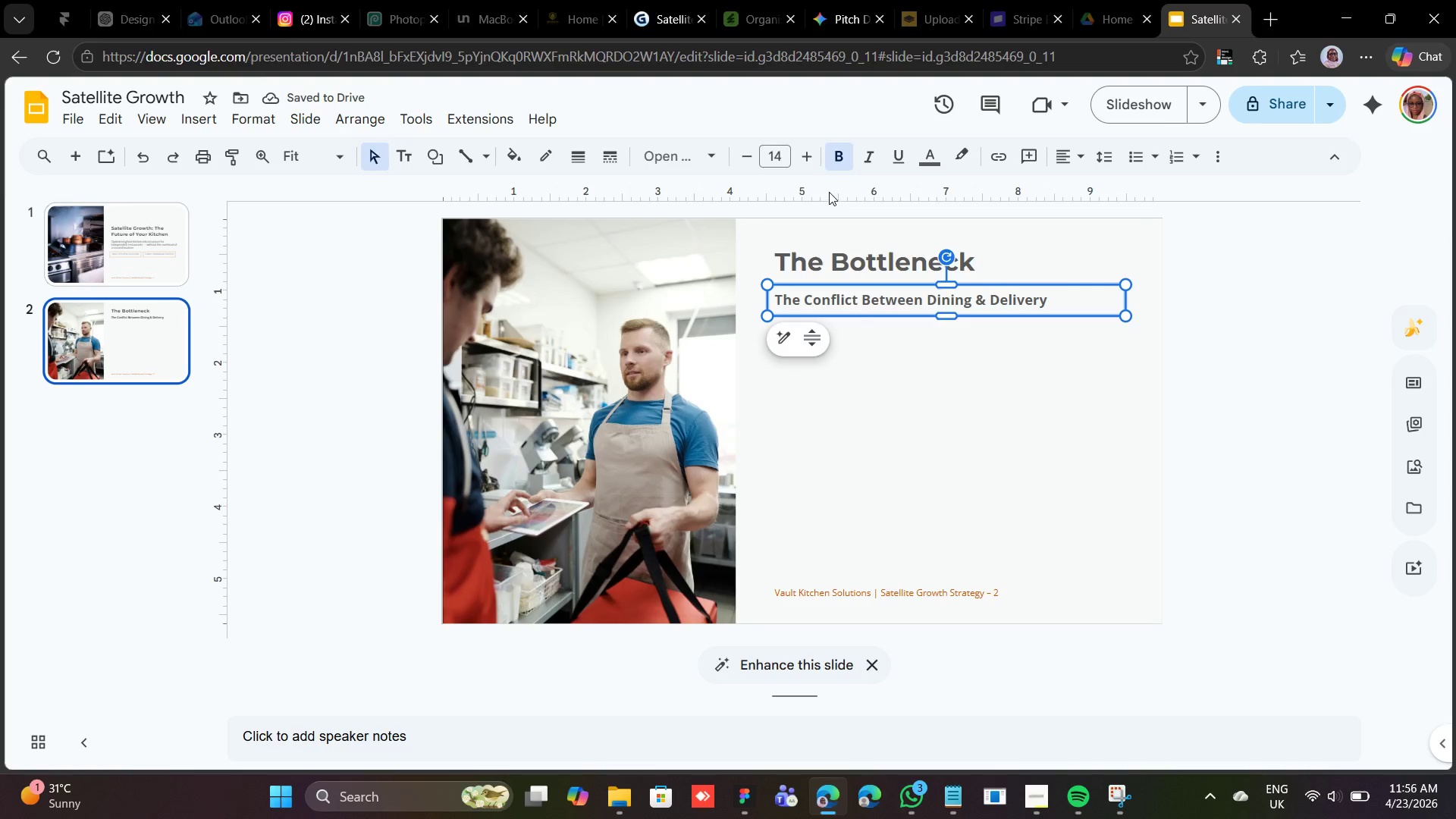 
wait(6.11)
 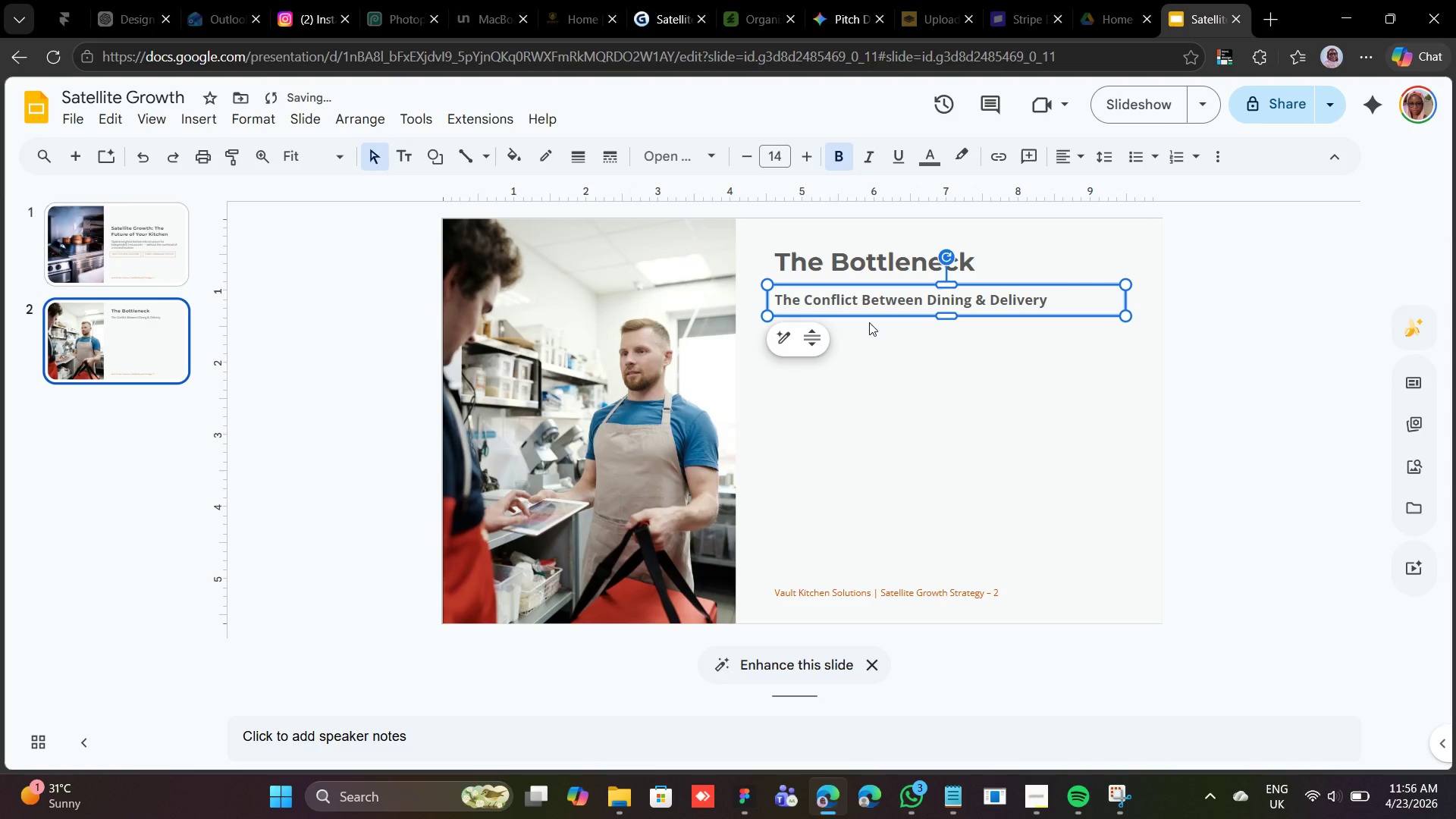 
left_click([717, 162])
 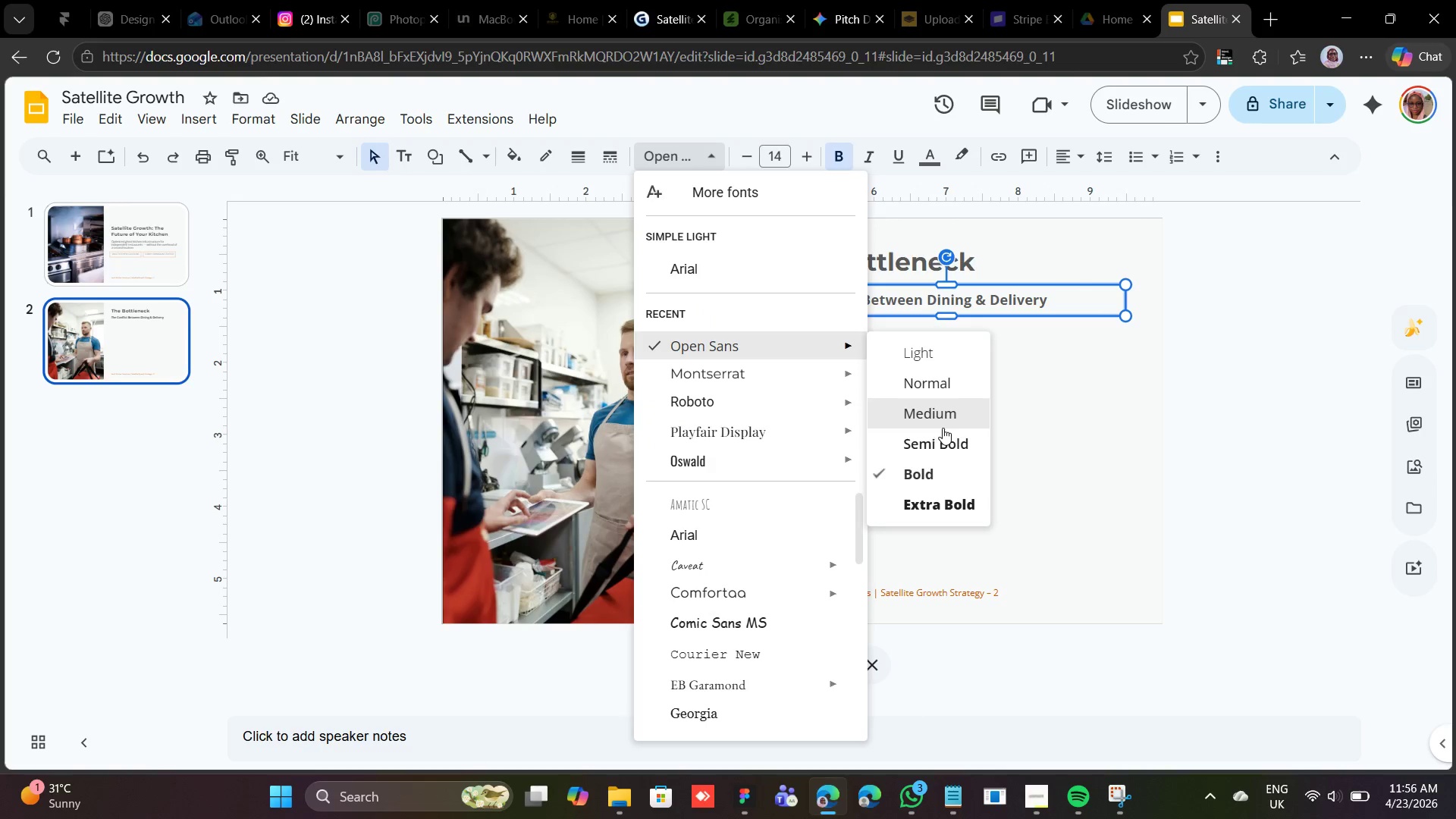 
left_click([943, 429])
 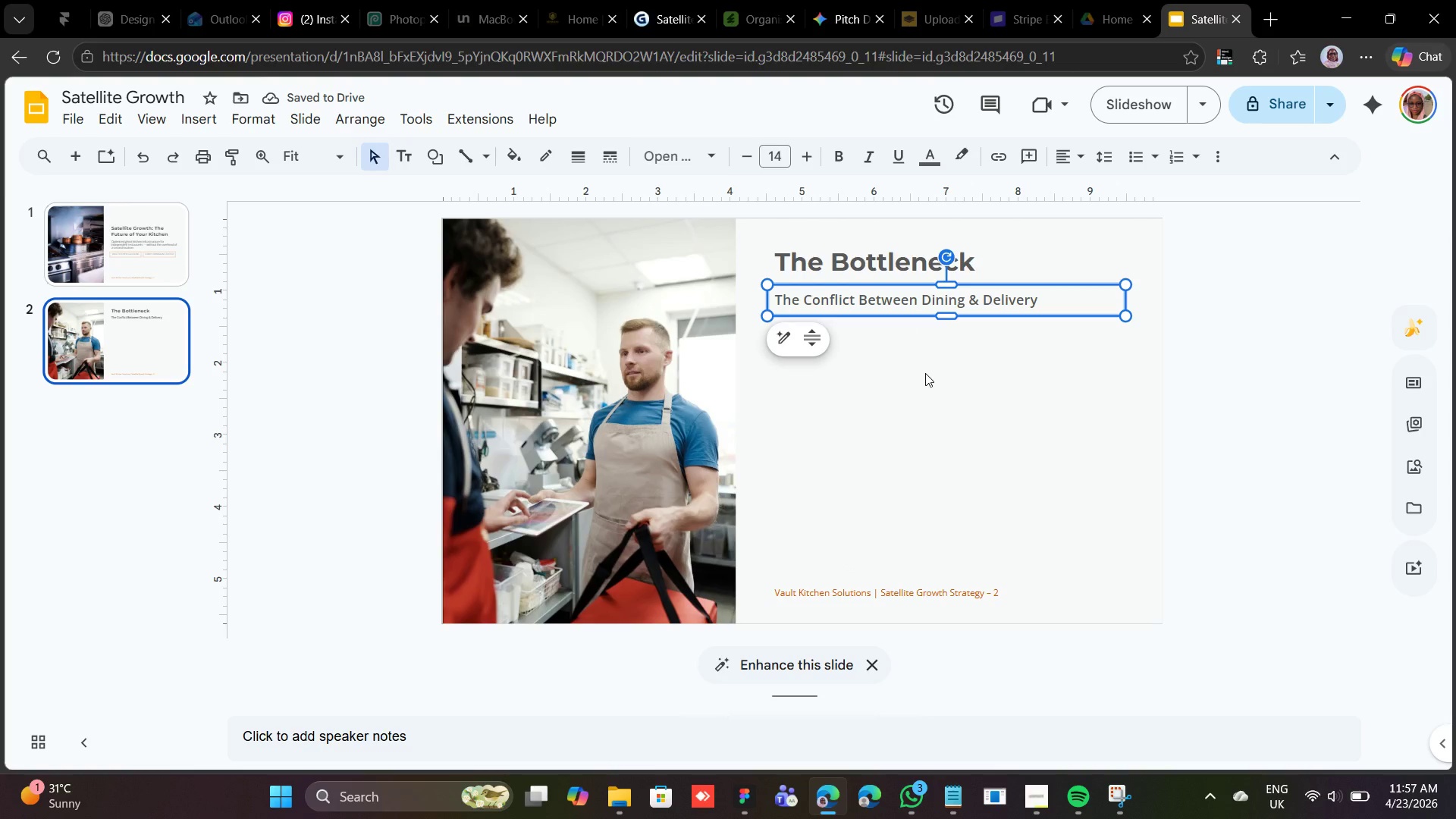 
wait(8.67)
 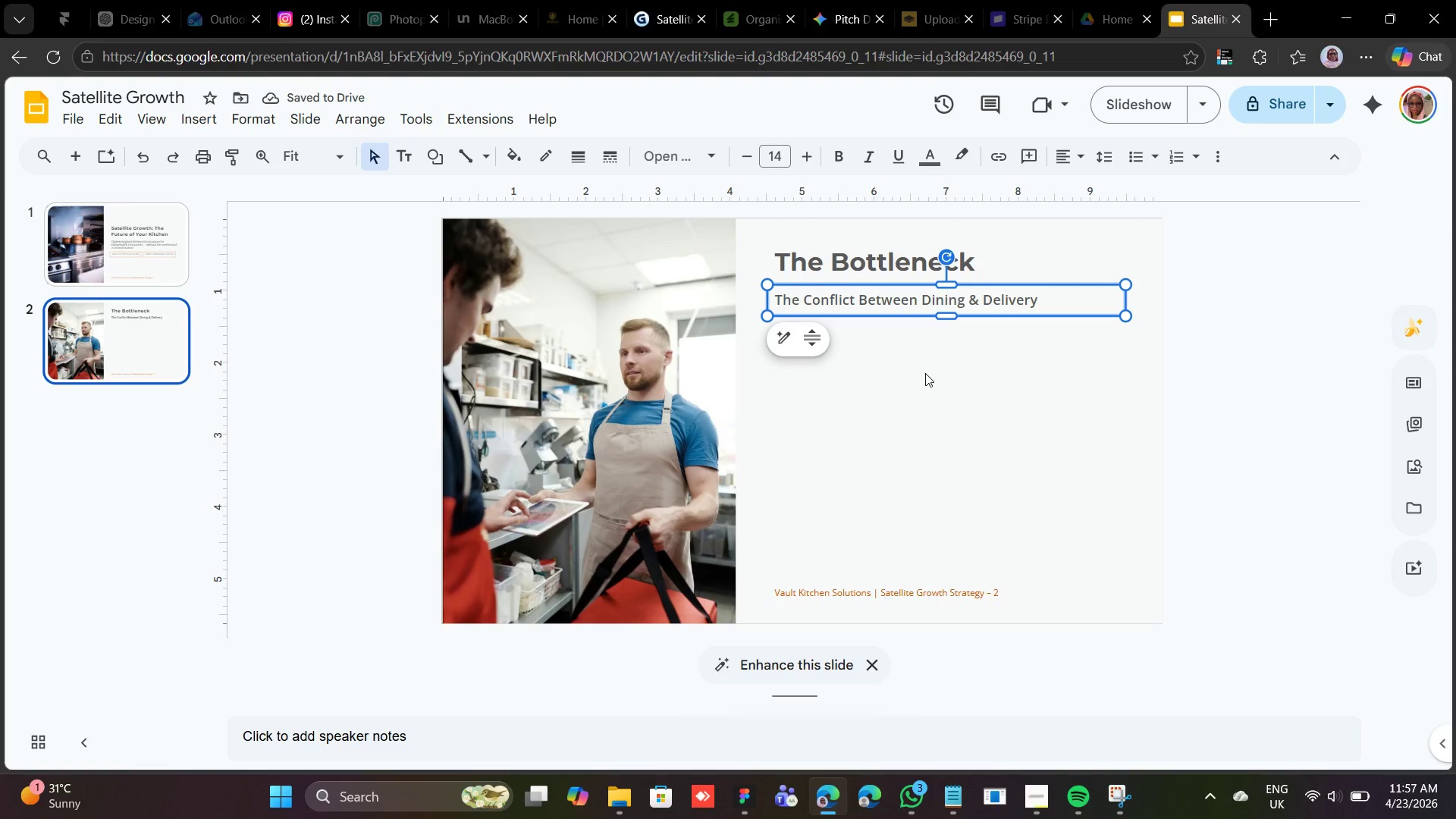 
left_click([830, 155])
 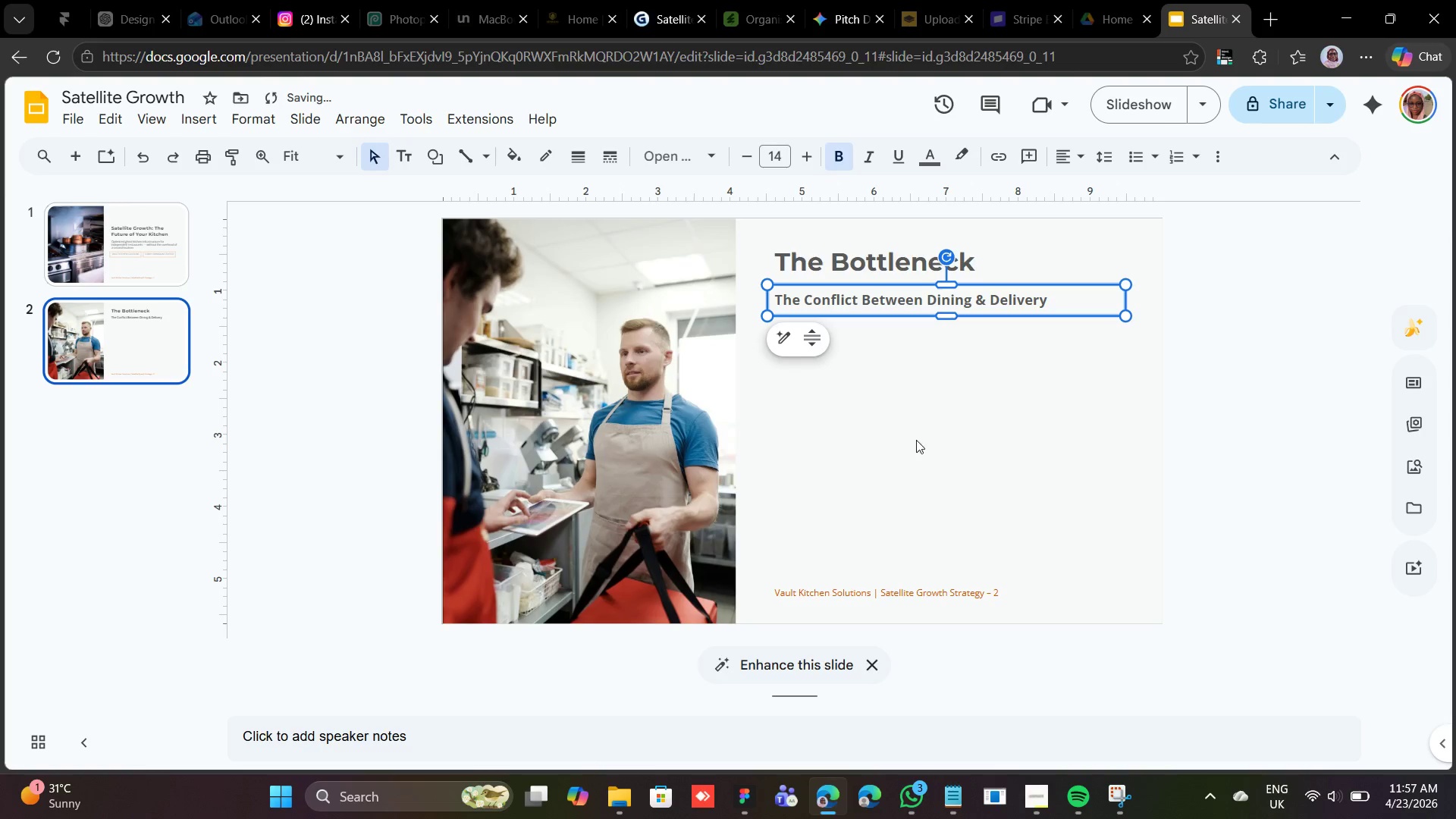 
left_click([864, 415])
 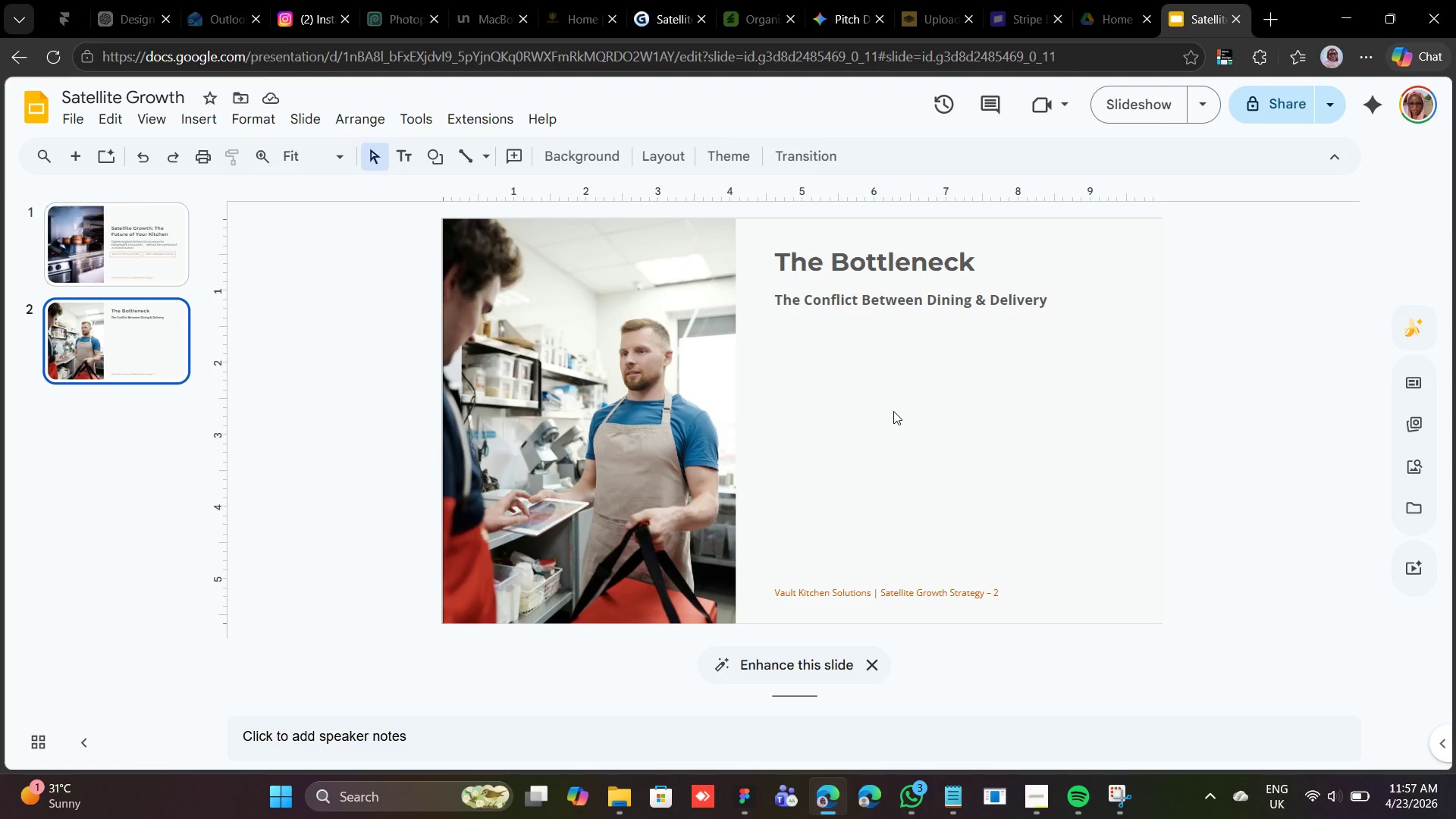 
wait(6.45)
 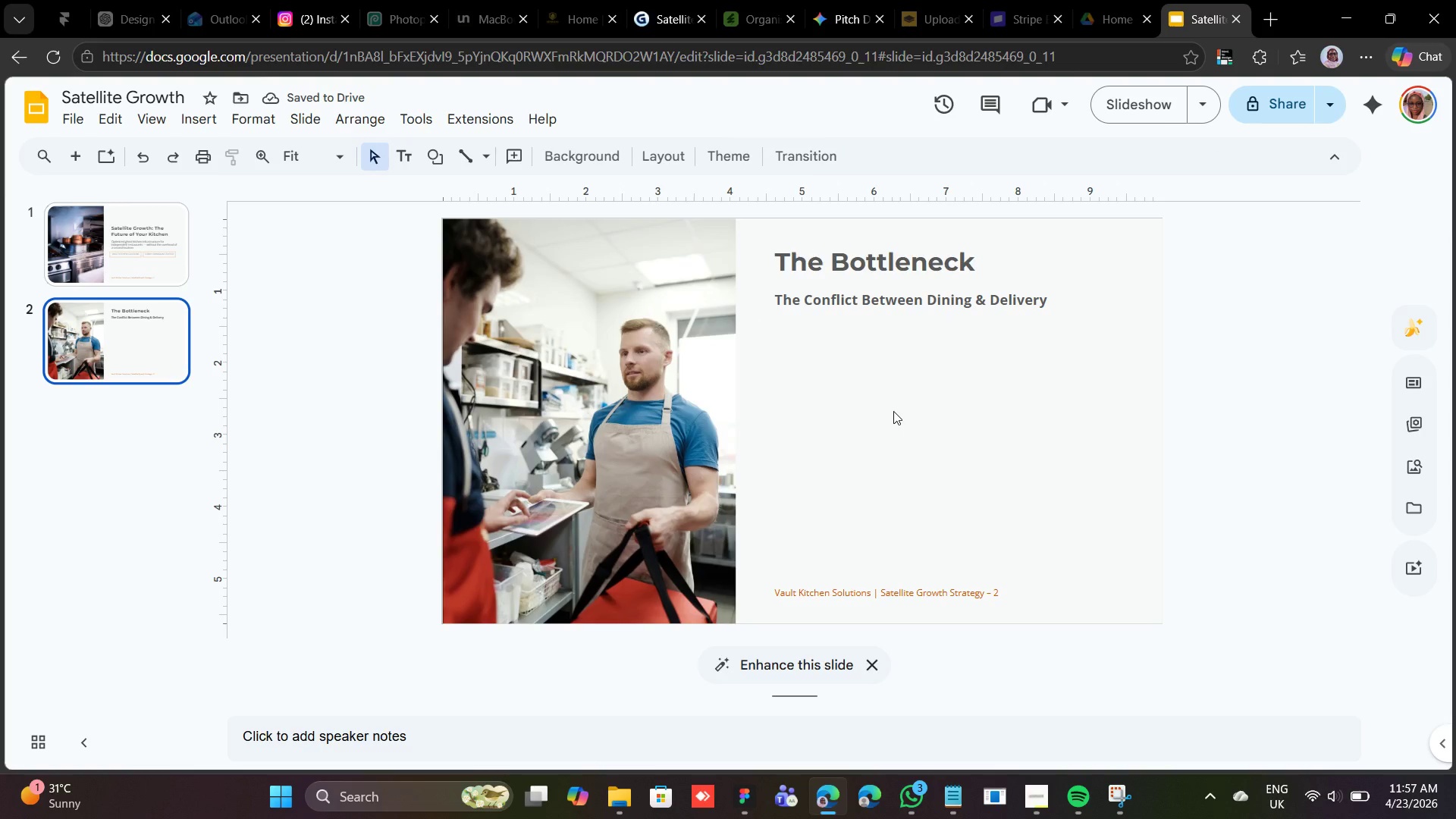 
left_click([918, 283])
 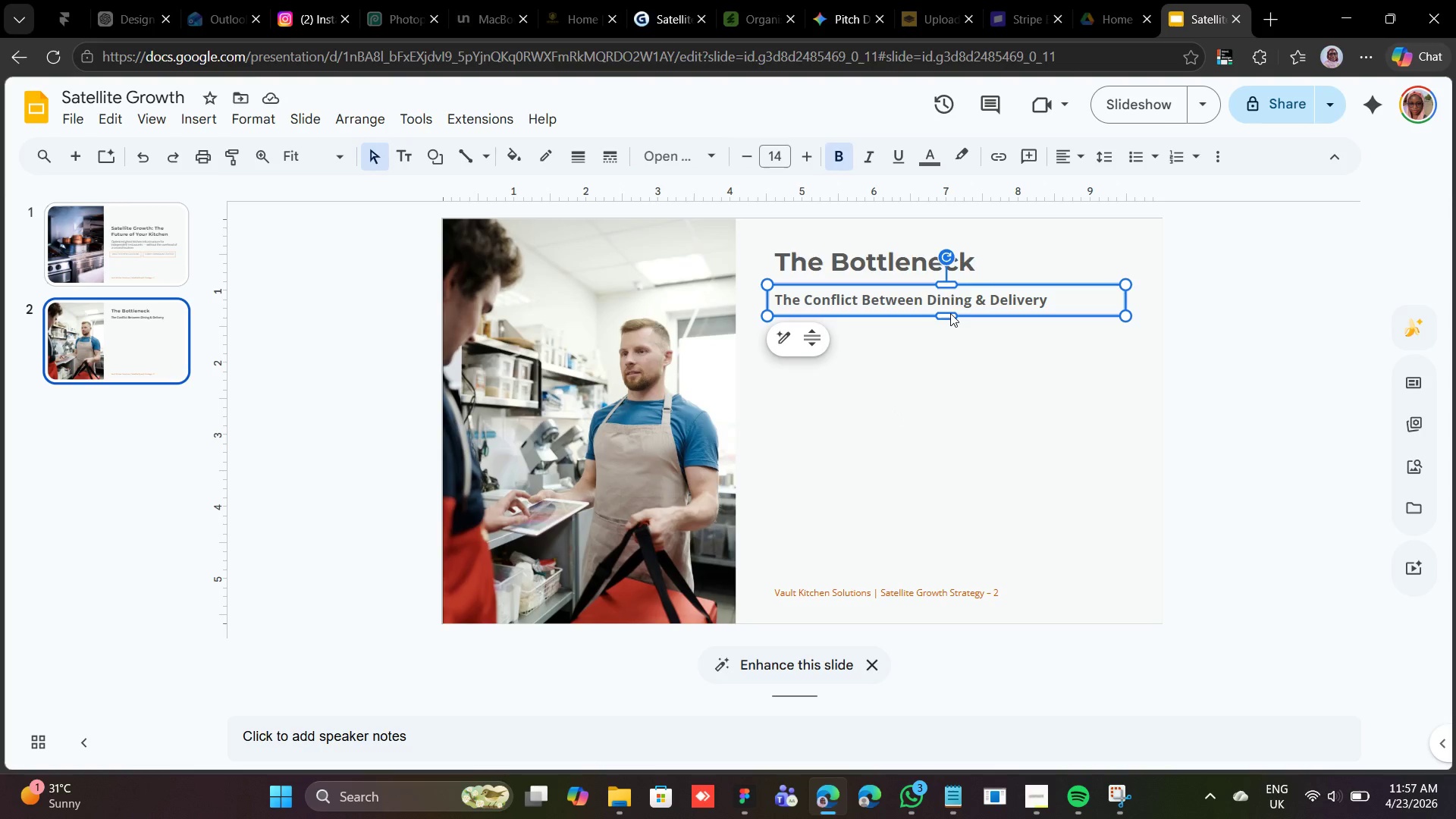 
key(ArrowUp)
 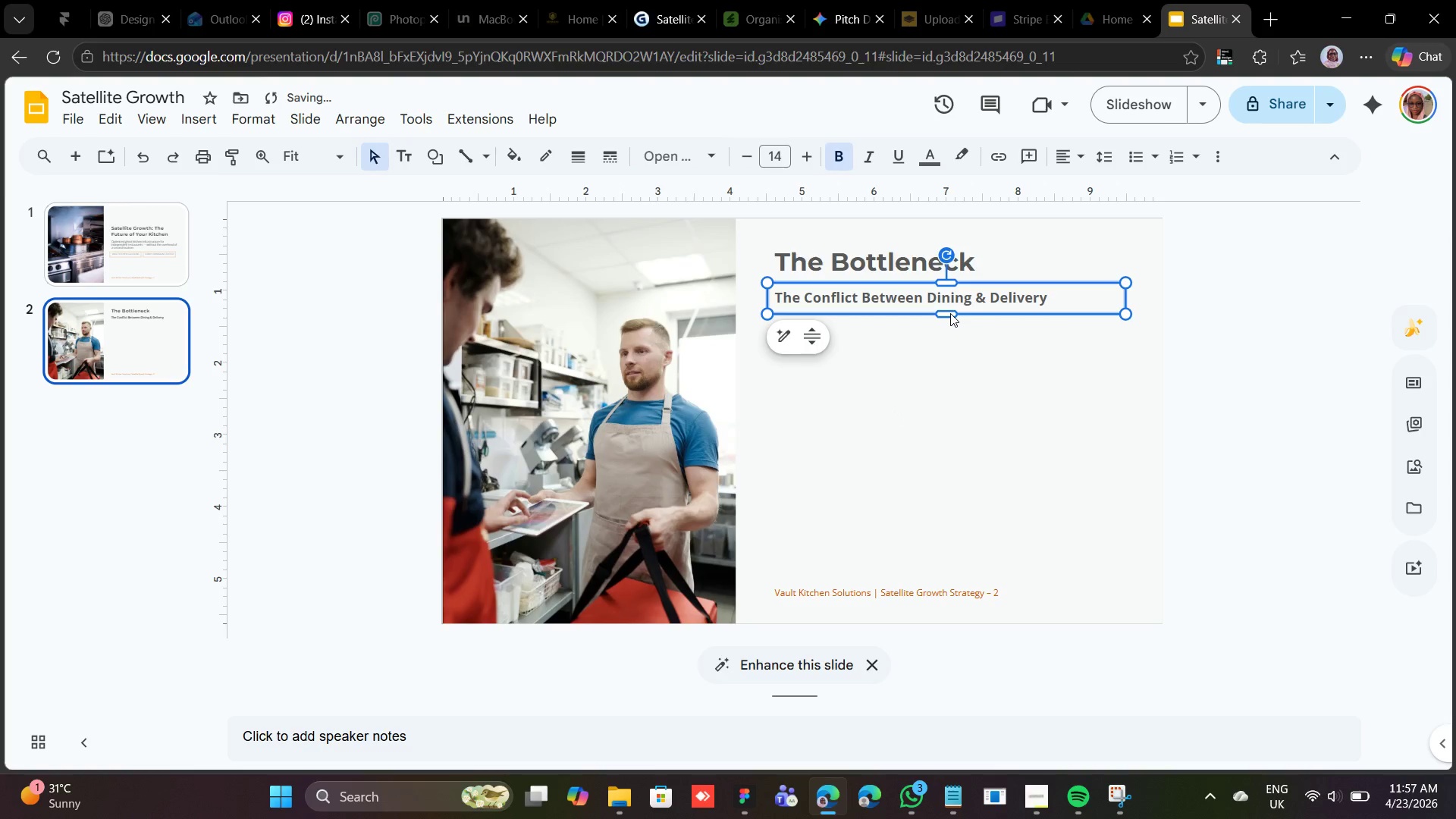 
key(ArrowUp)
 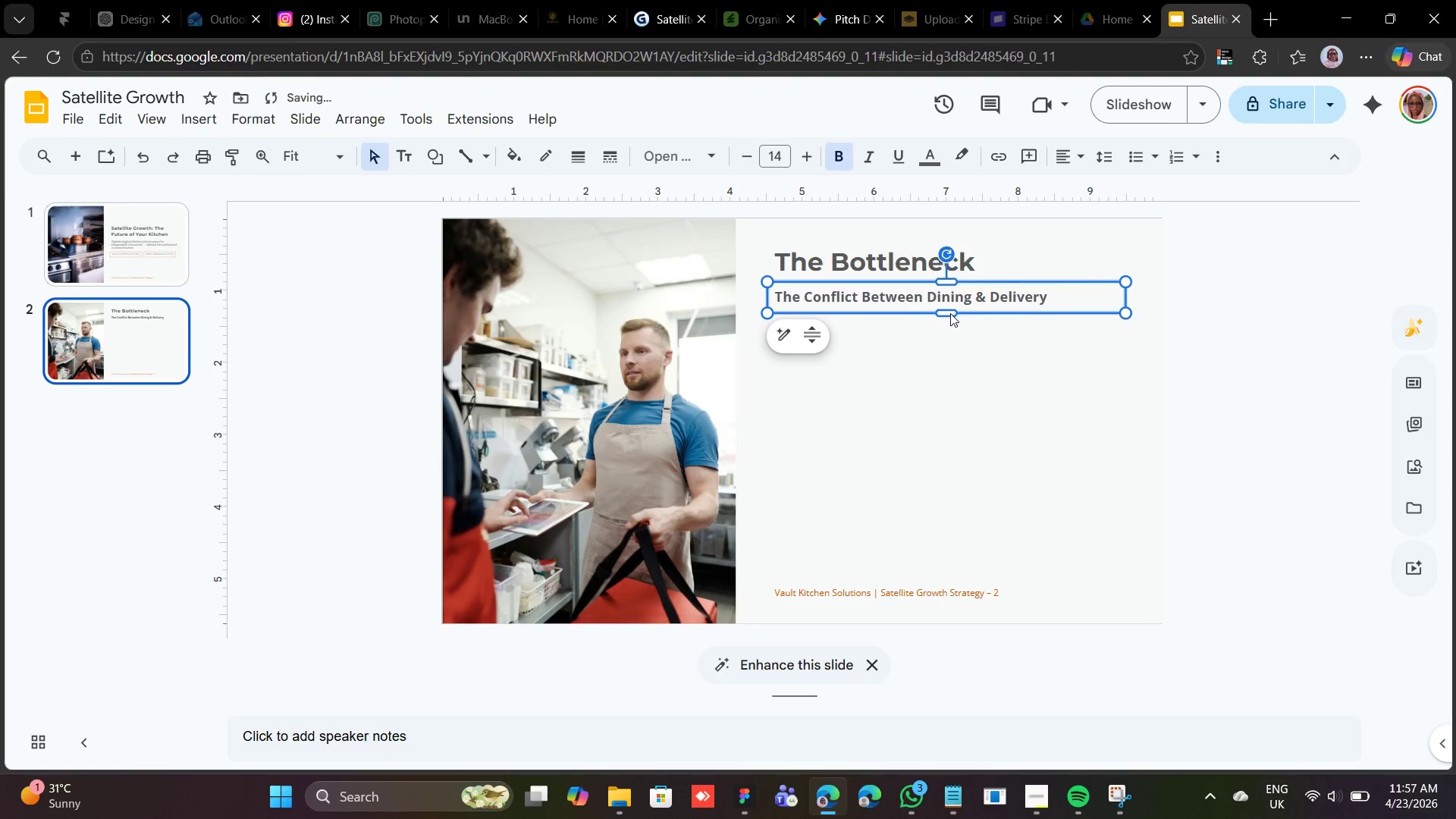 
key(ArrowUp)
 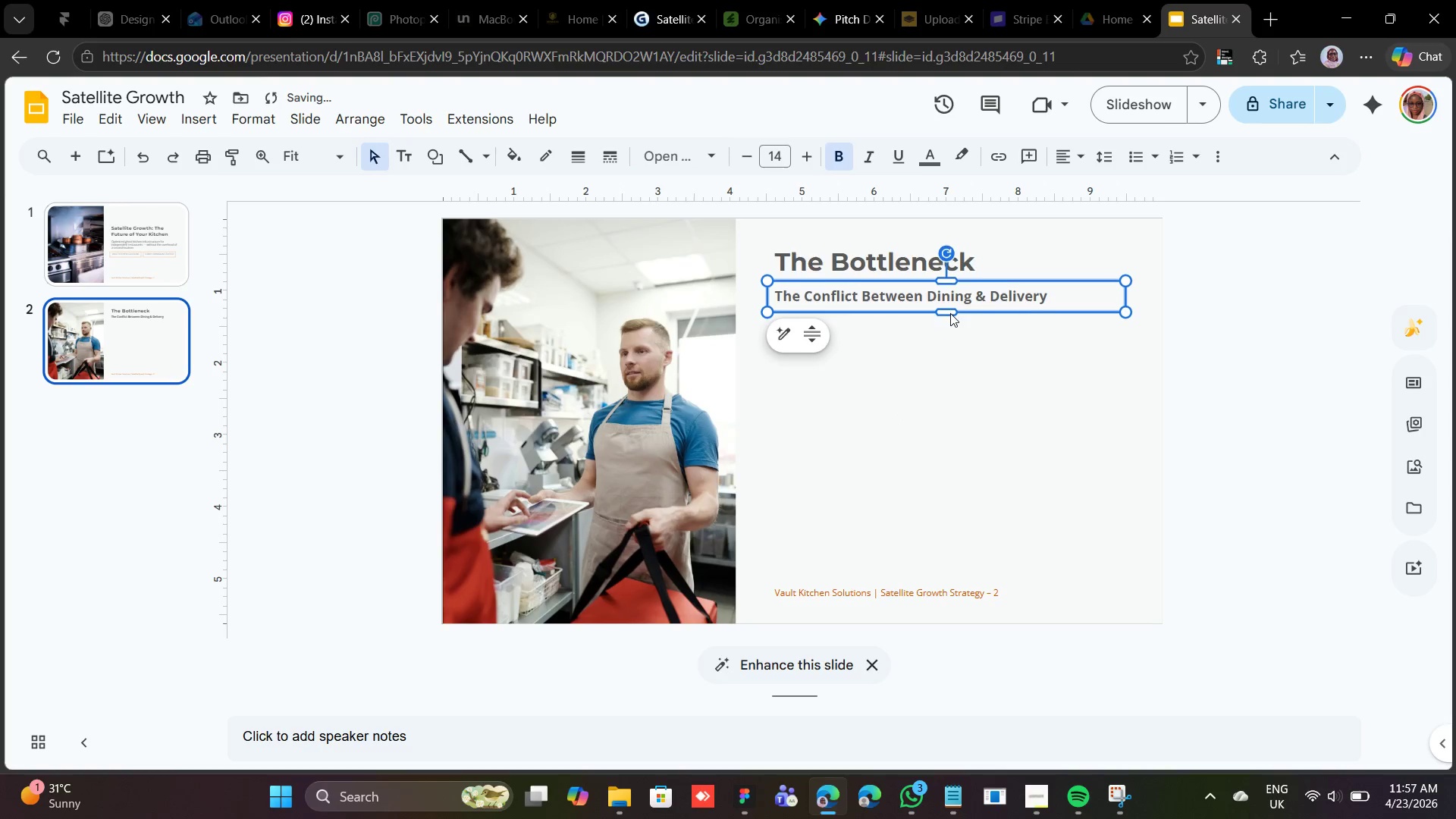 
key(ArrowUp)
 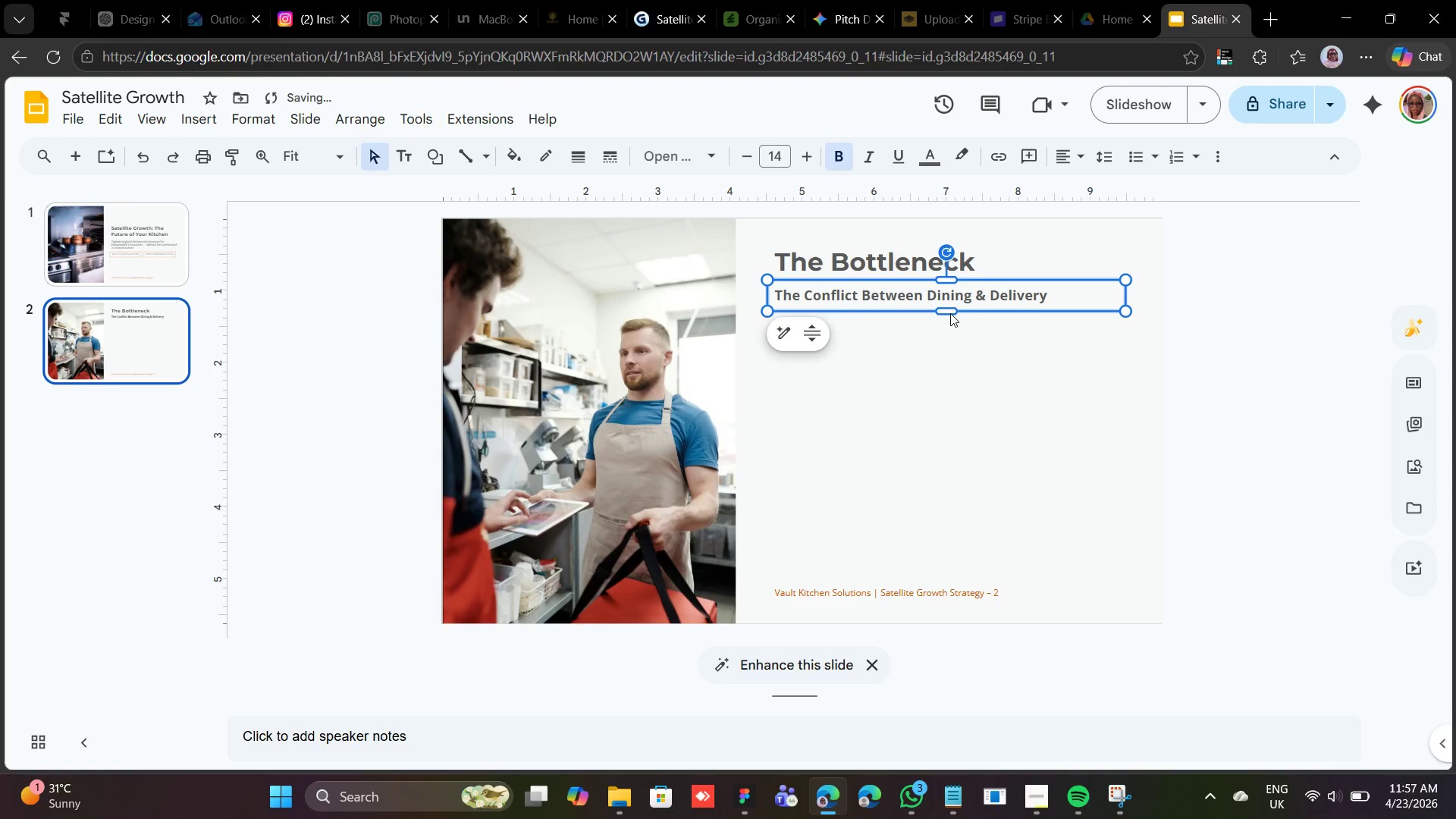 
key(ArrowUp)
 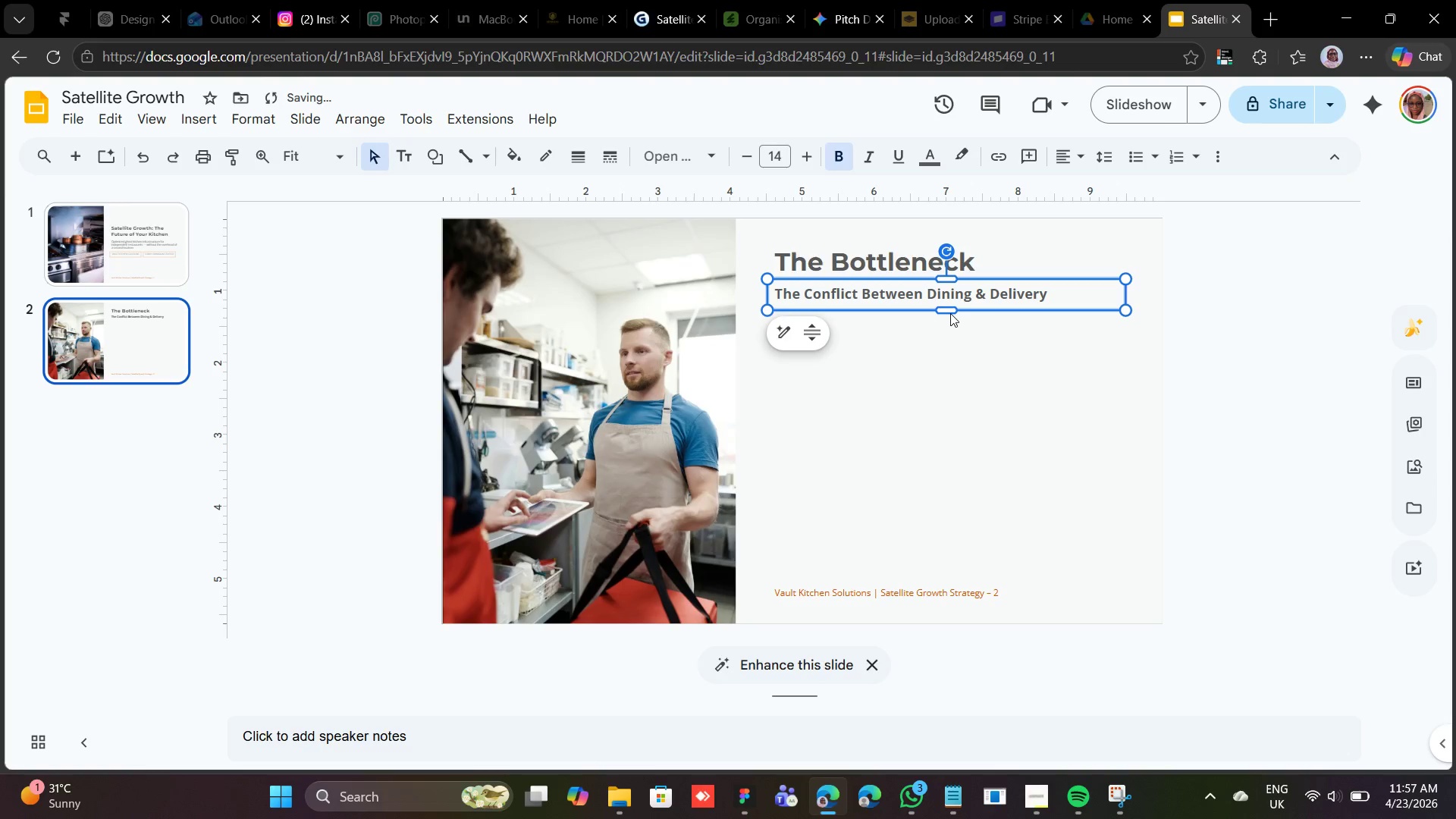 
key(ArrowUp)
 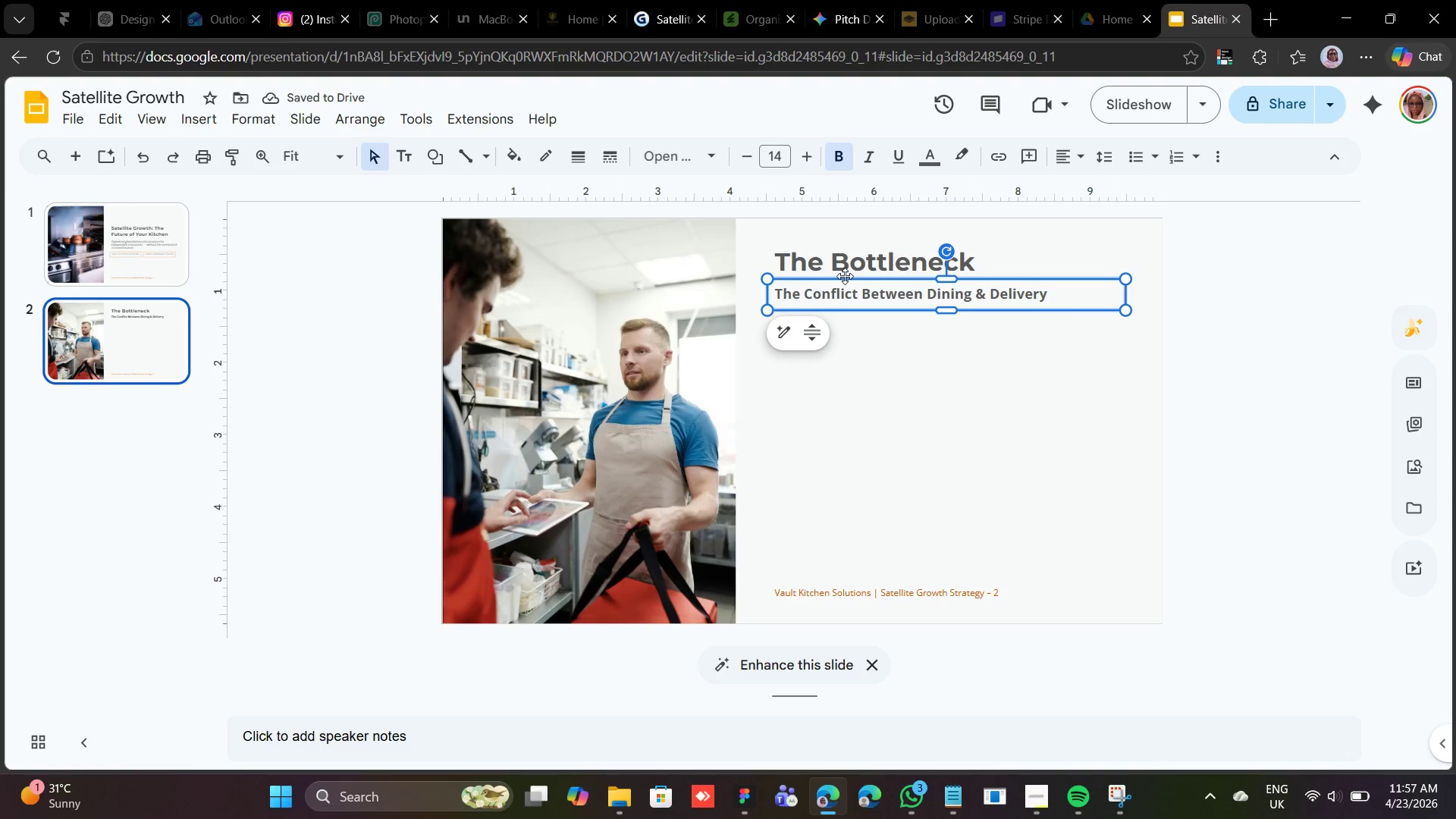 
left_click_drag(start_coordinate=[839, 279], to_coordinate=[836, 284])
 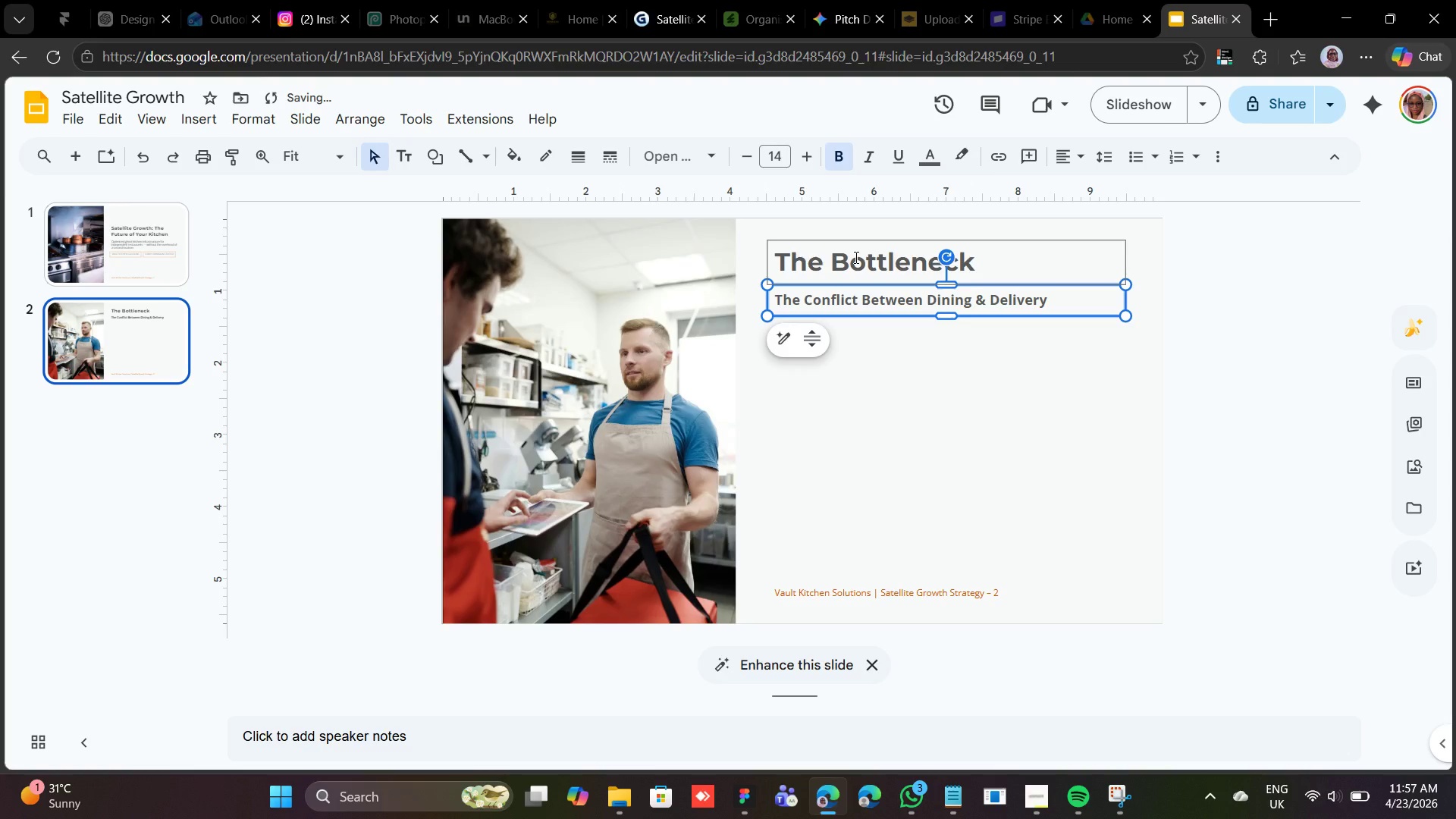 
left_click([855, 257])
 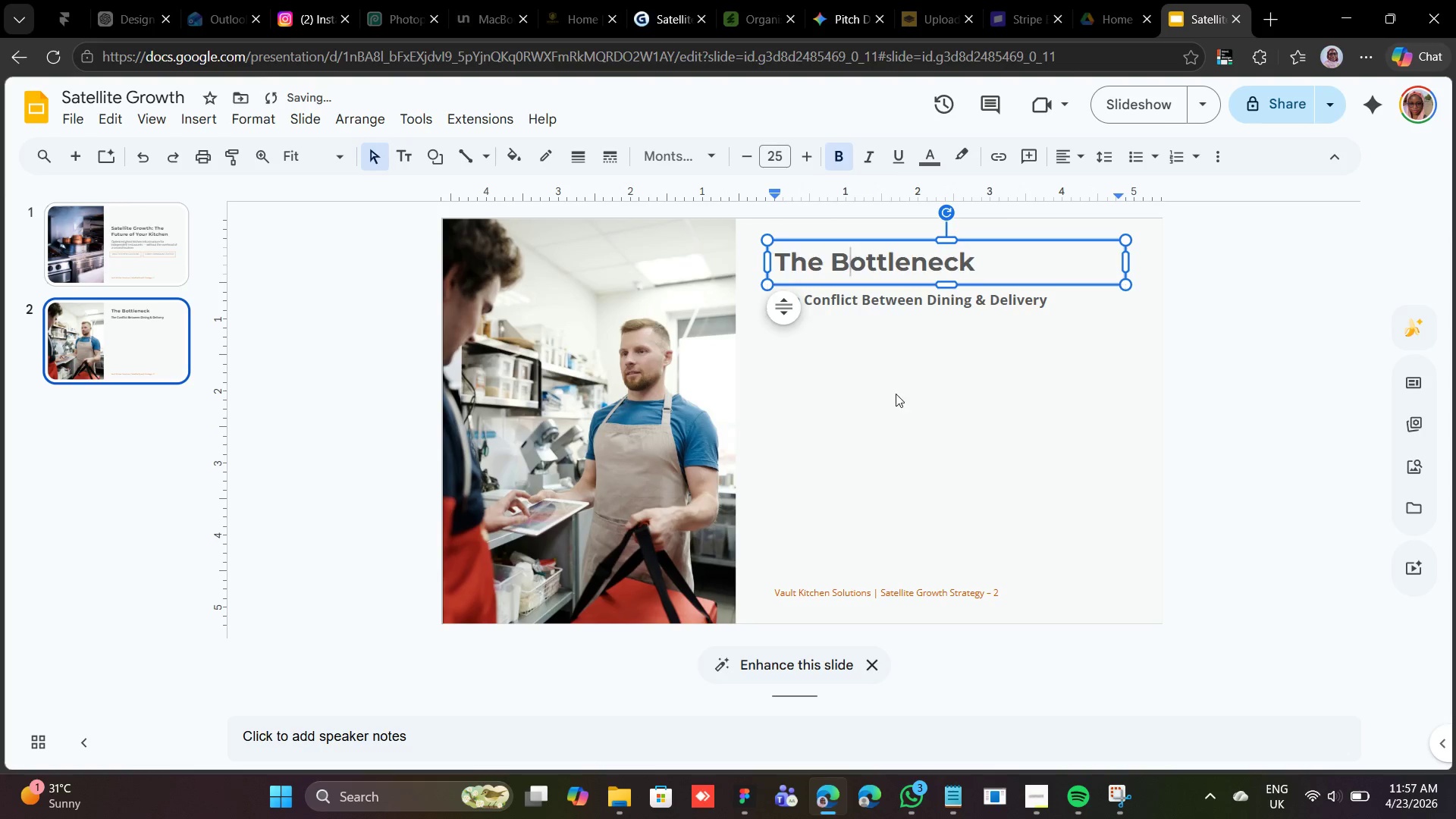 
left_click([896, 394])
 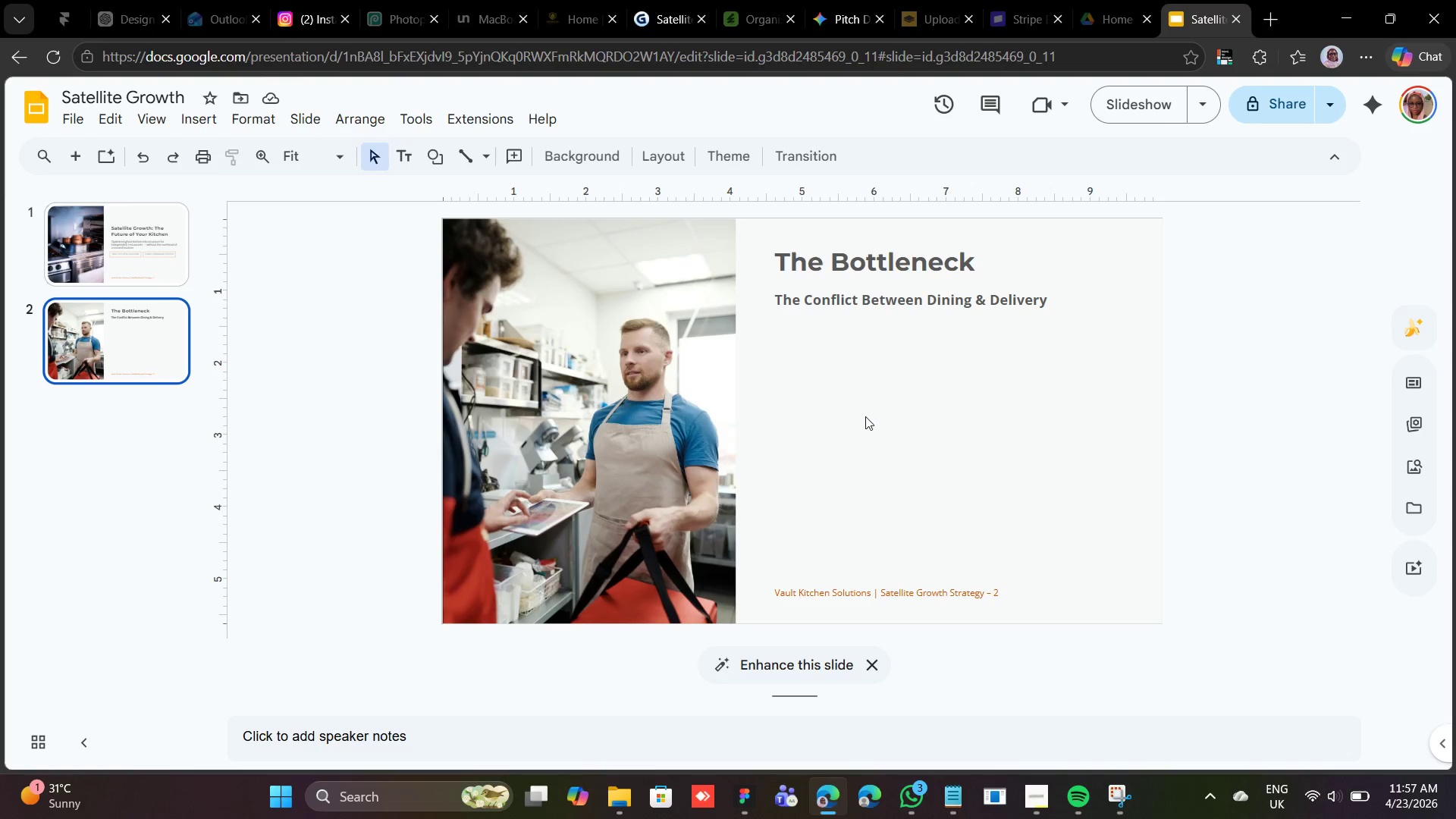 
wait(12.19)
 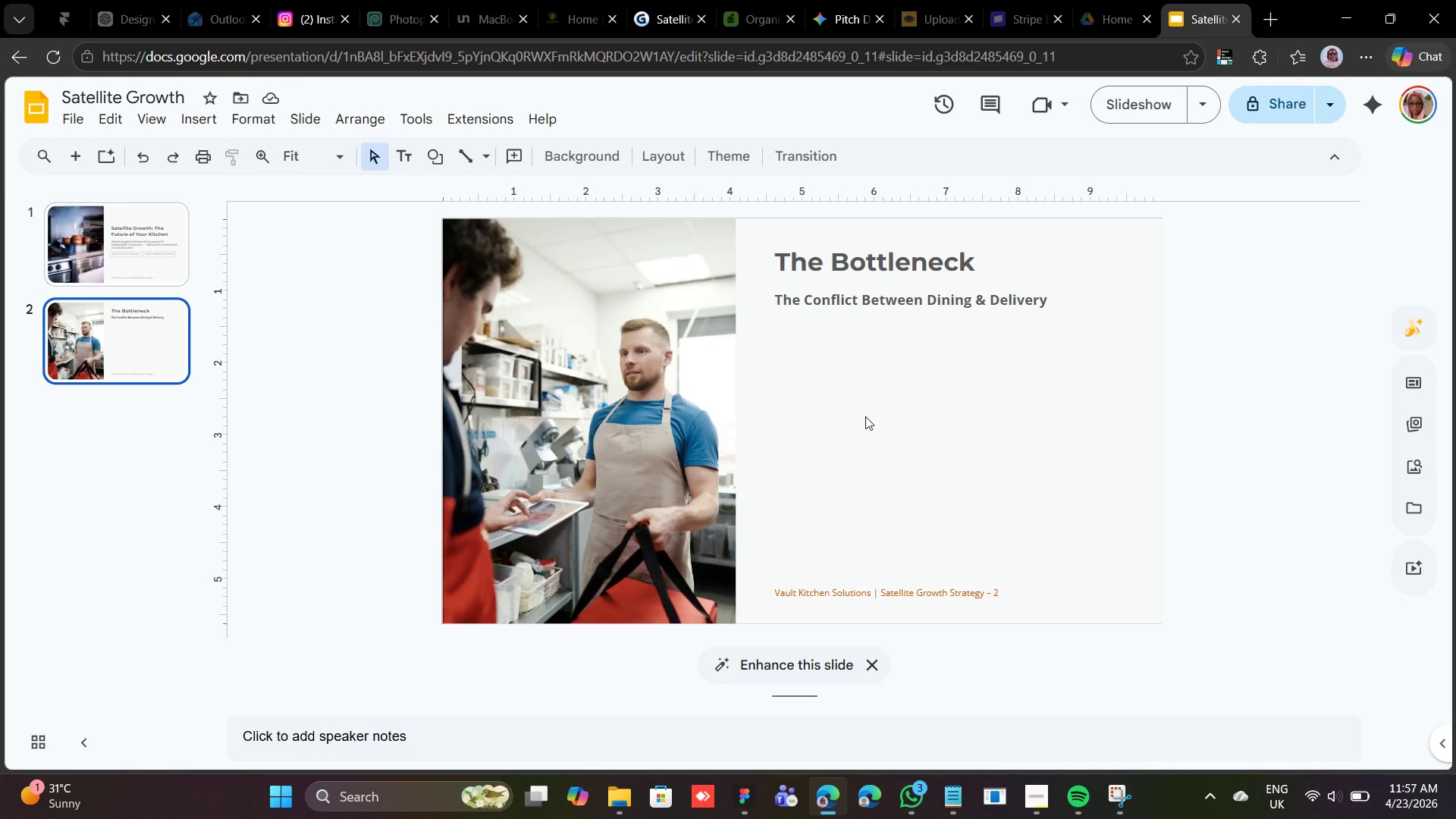 
left_click_drag(start_coordinate=[441, 161], to_coordinate=[438, 165])
 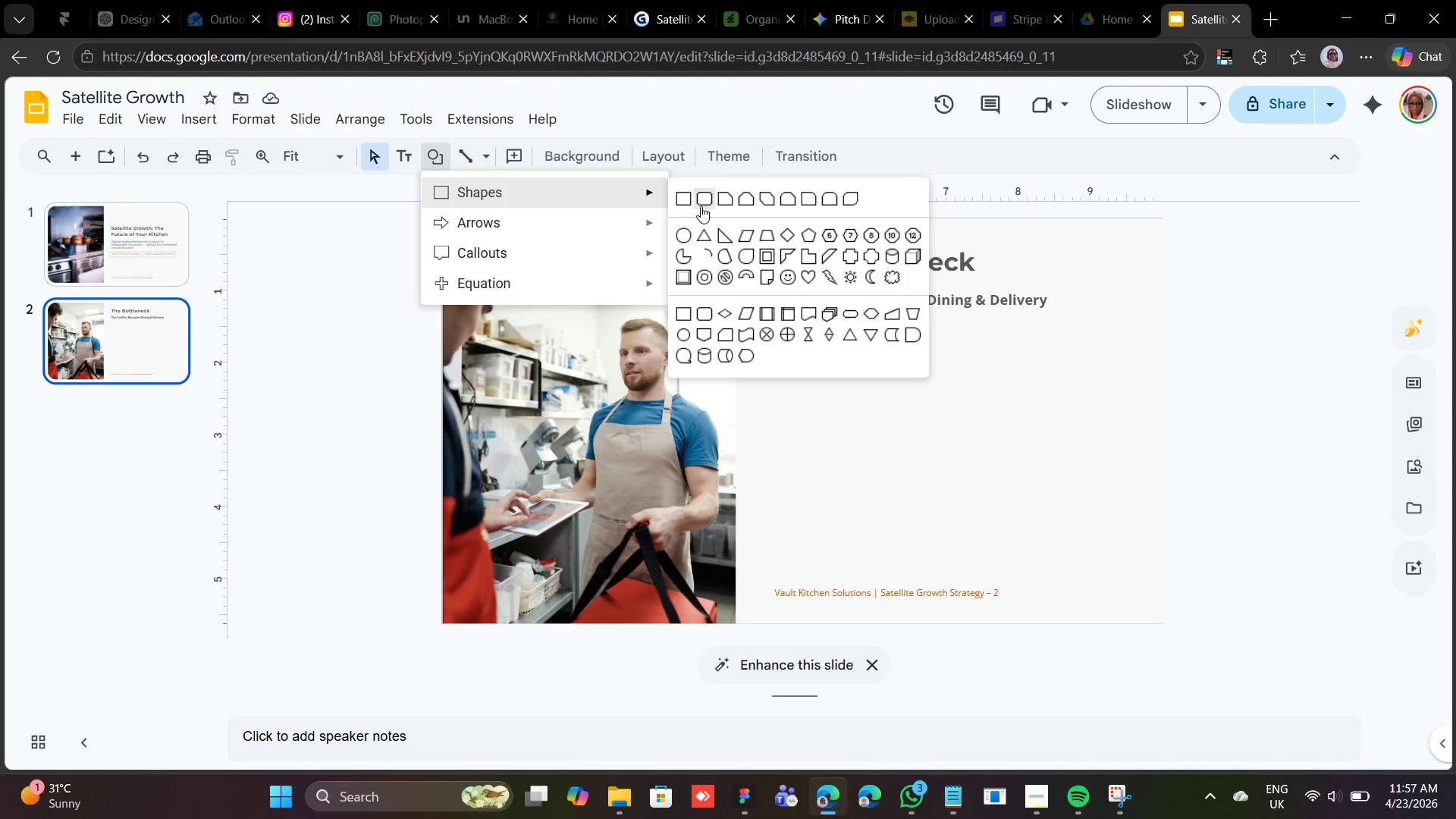 
left_click([703, 205])
 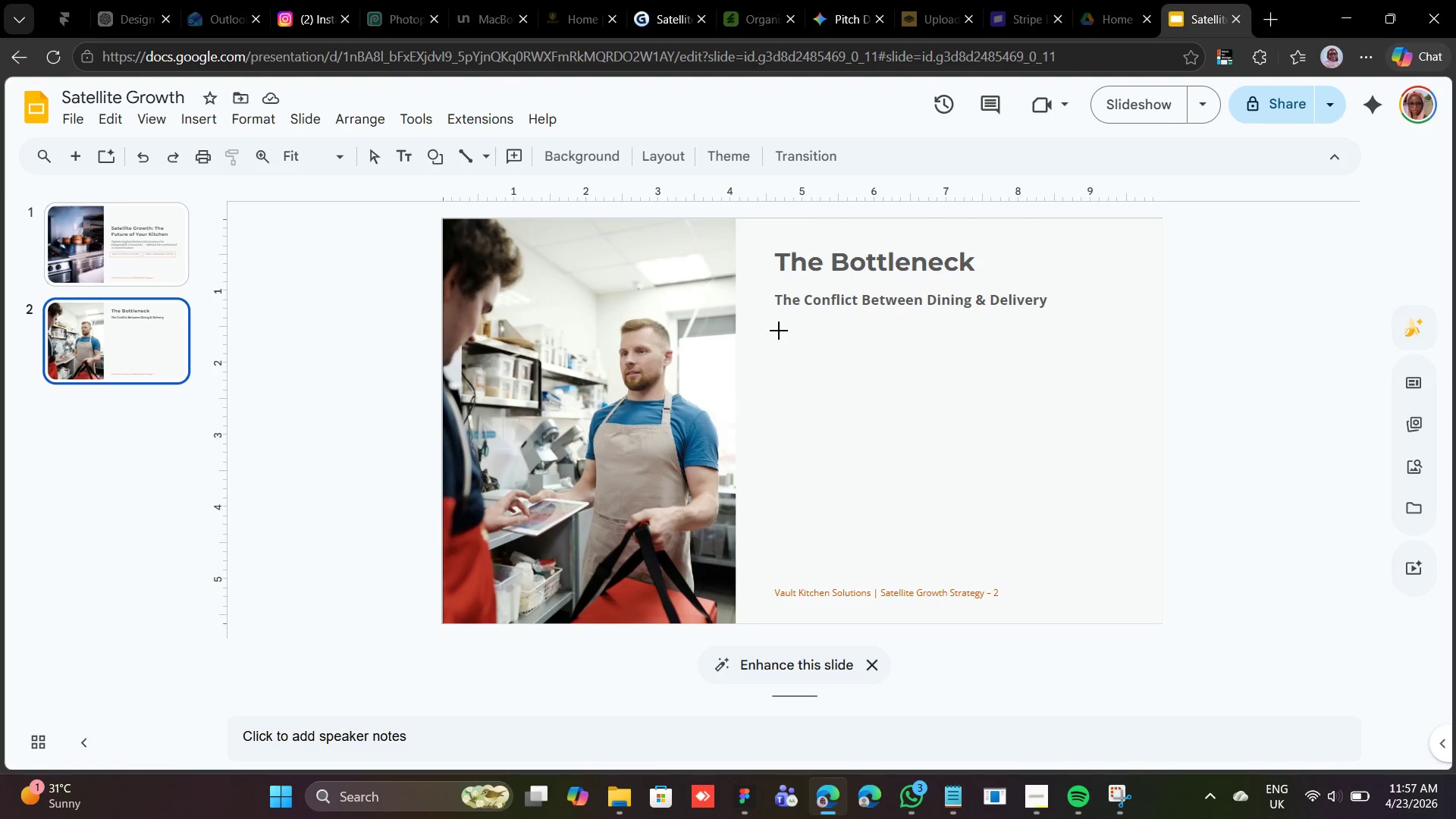 
left_click_drag(start_coordinate=[786, 325], to_coordinate=[917, 442])
 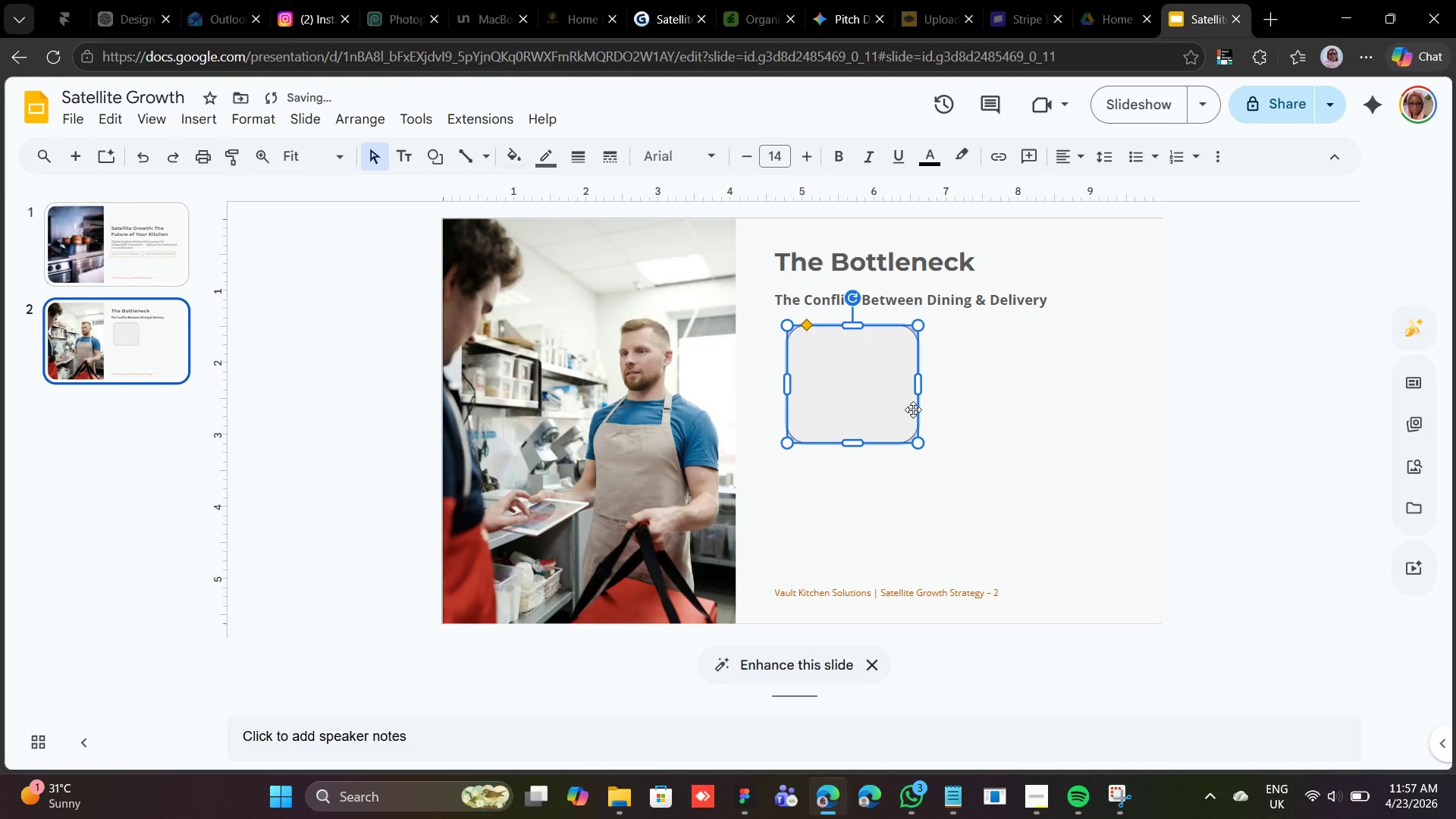 
key(Backspace)
 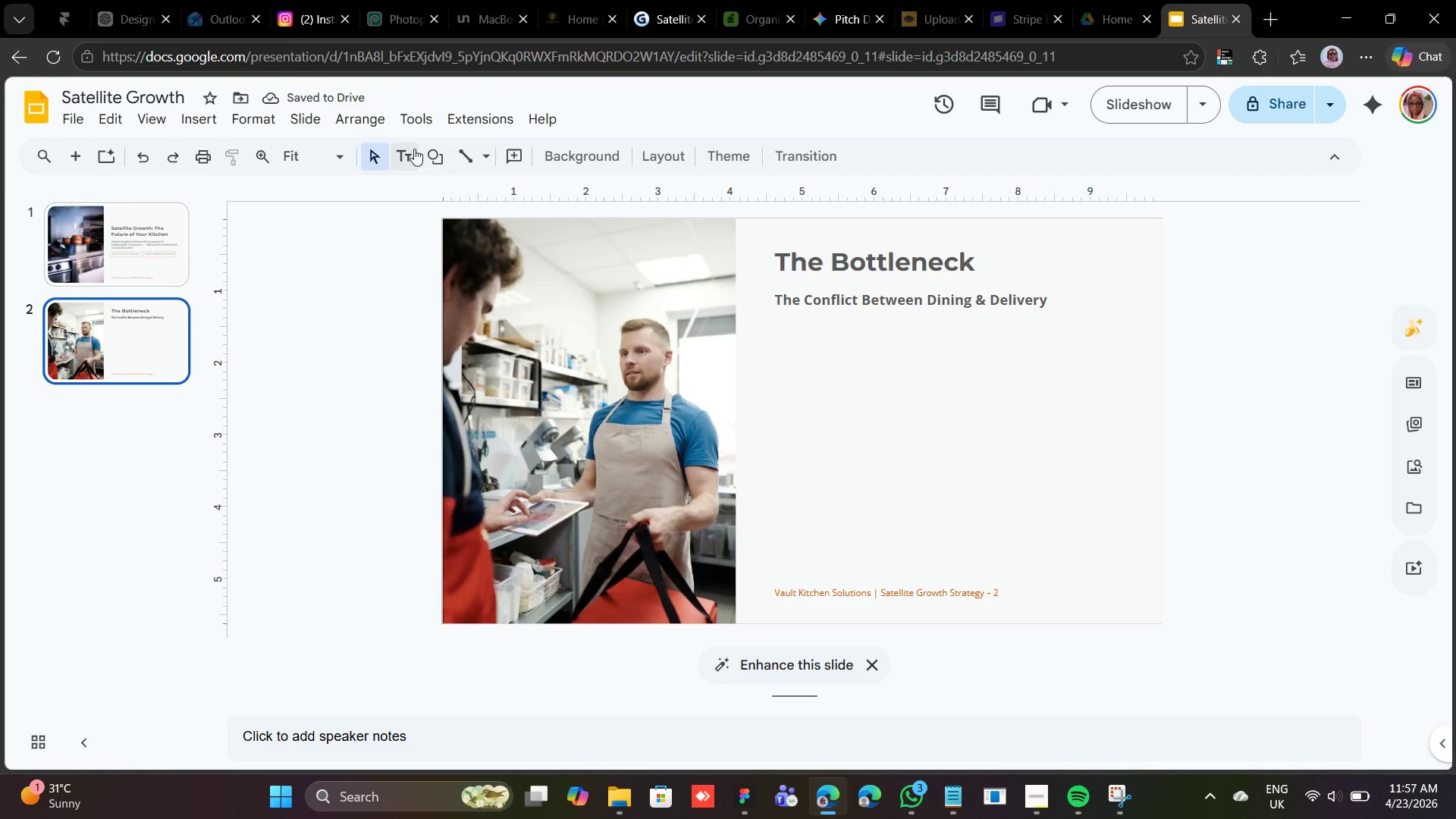 
left_click([427, 151])
 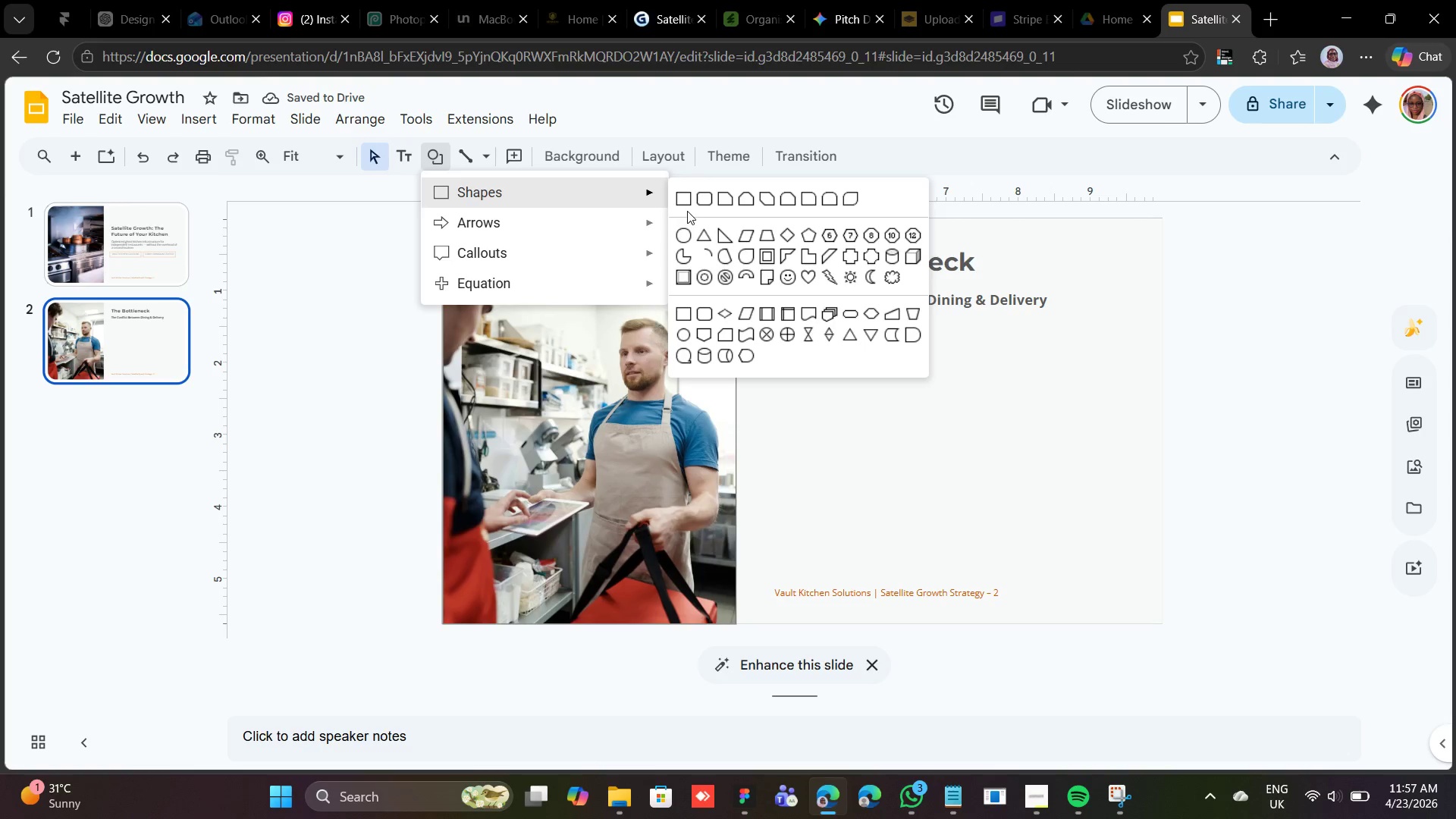 
left_click([684, 190])
 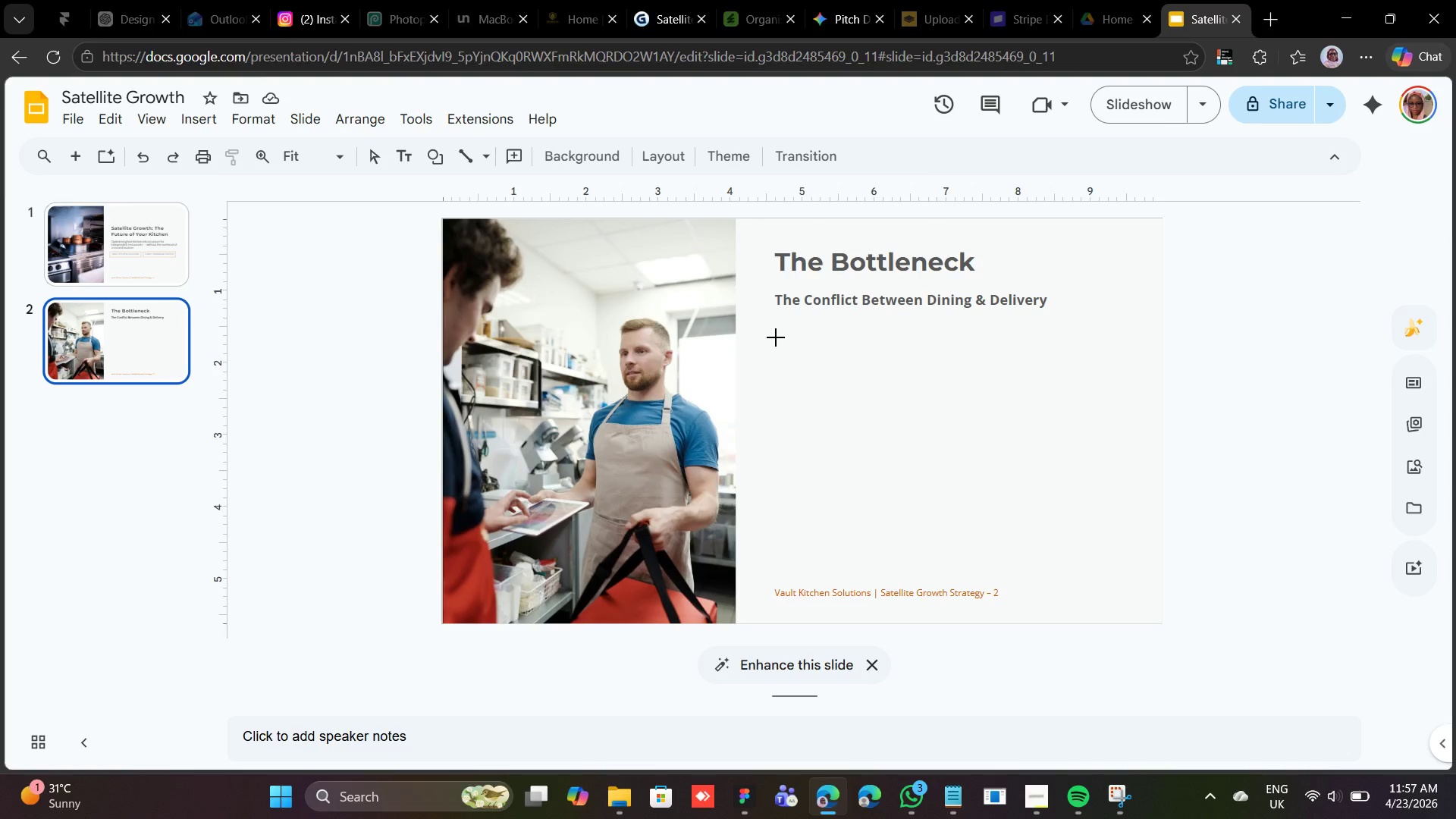 
left_click_drag(start_coordinate=[778, 334], to_coordinate=[962, 460])
 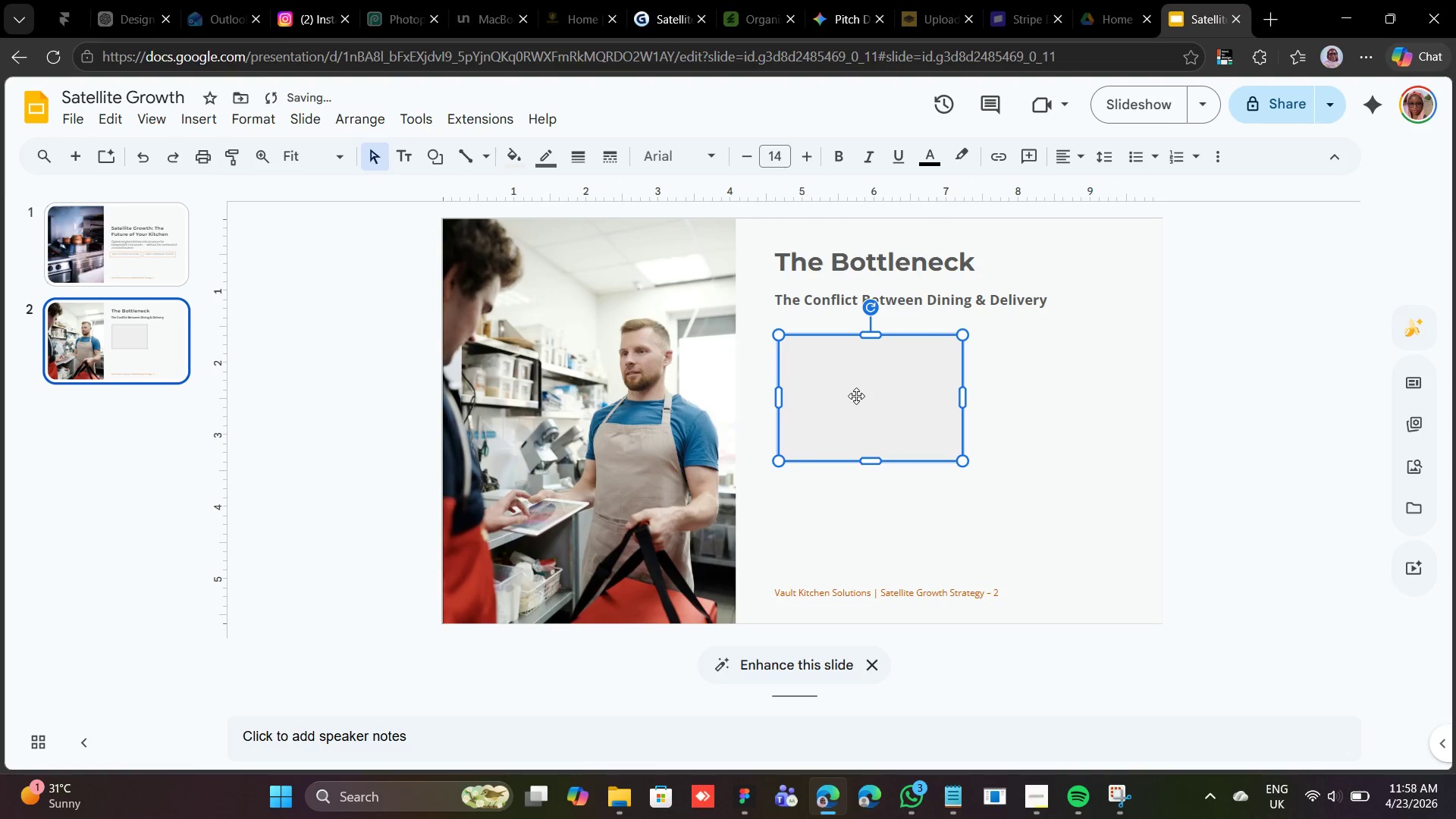 
left_click_drag(start_coordinate=[856, 396], to_coordinate=[847, 394])
 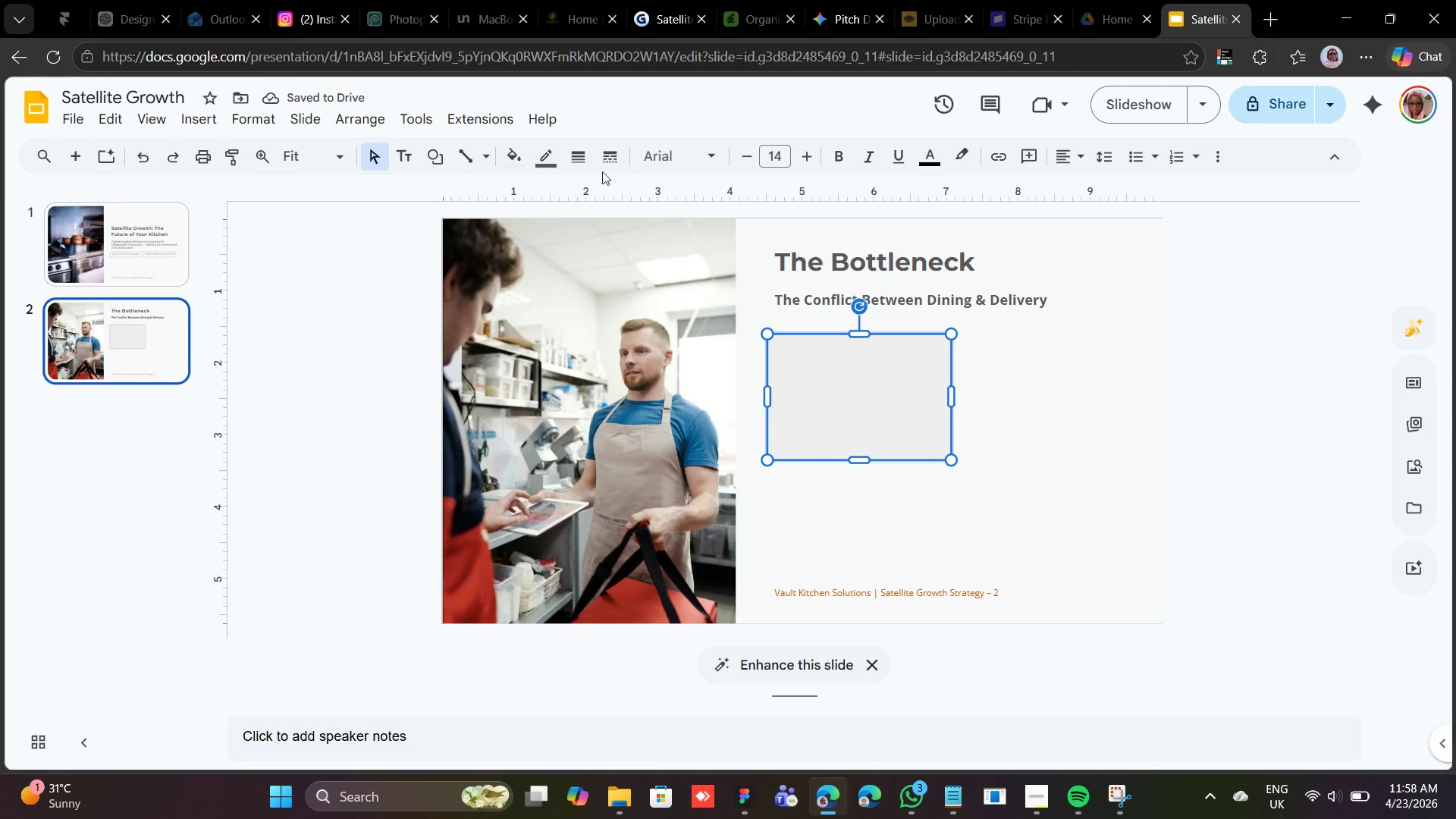 
wait(9.05)
 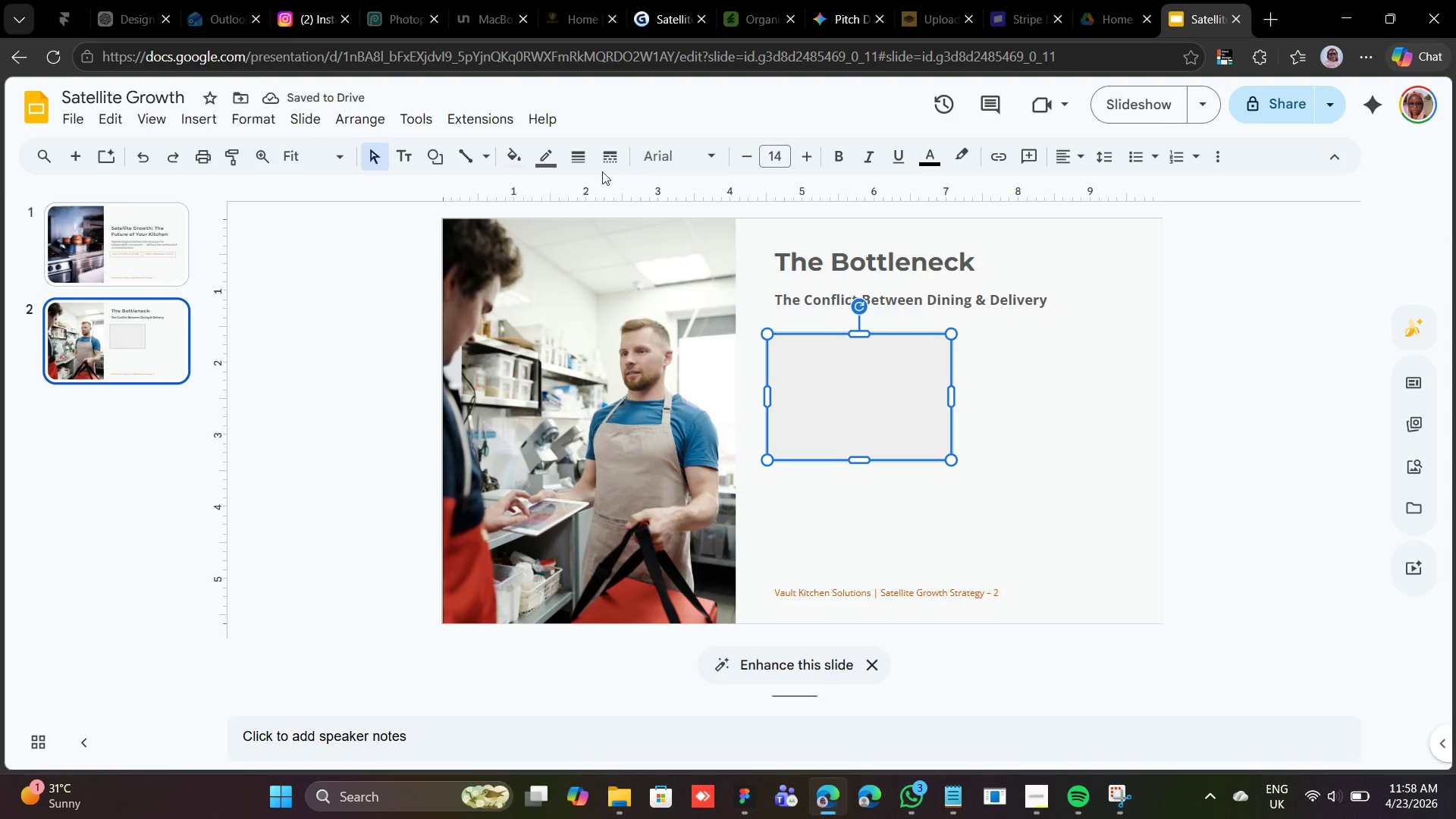 
left_click([520, 158])
 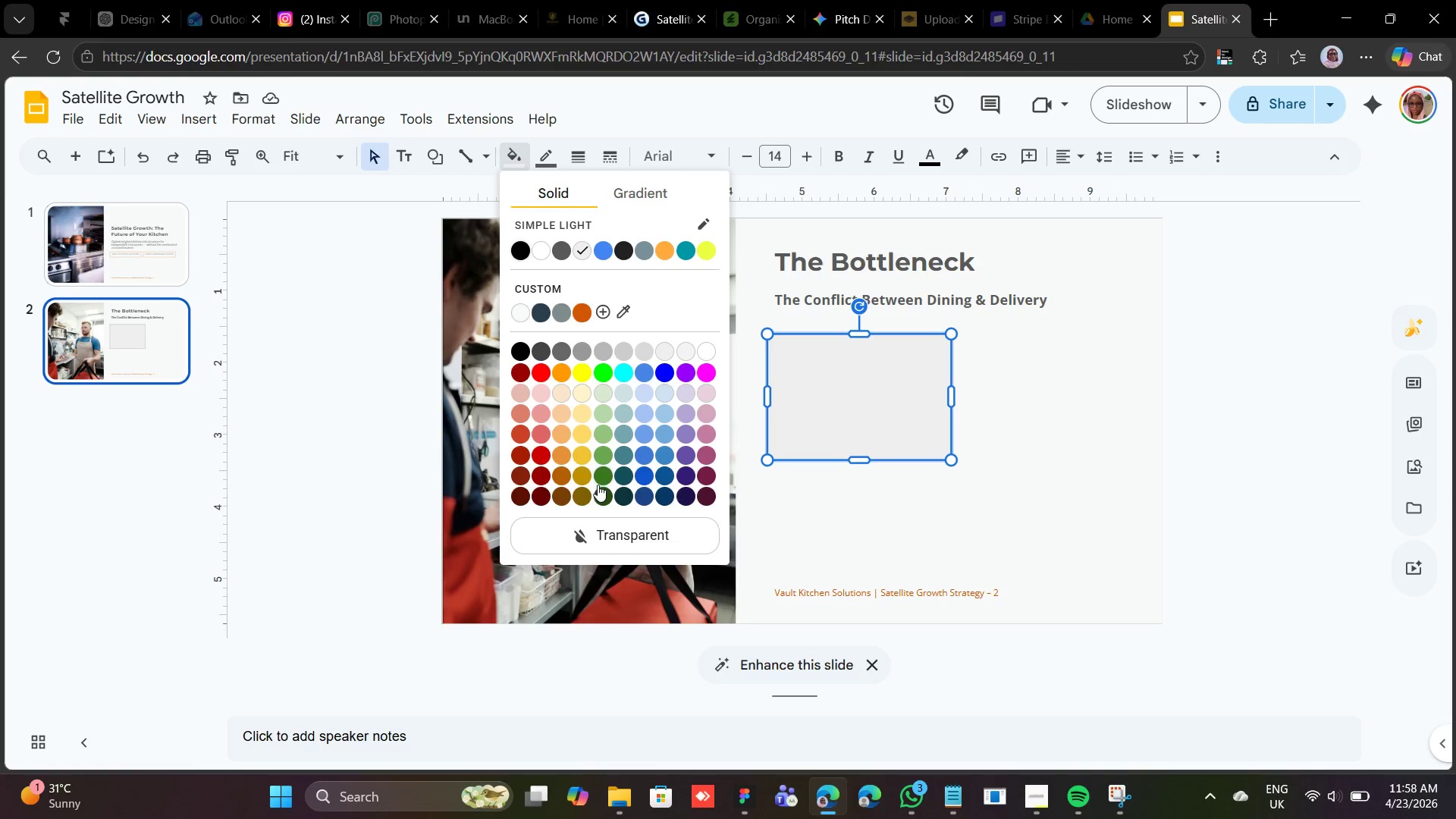 
left_click([588, 536])
 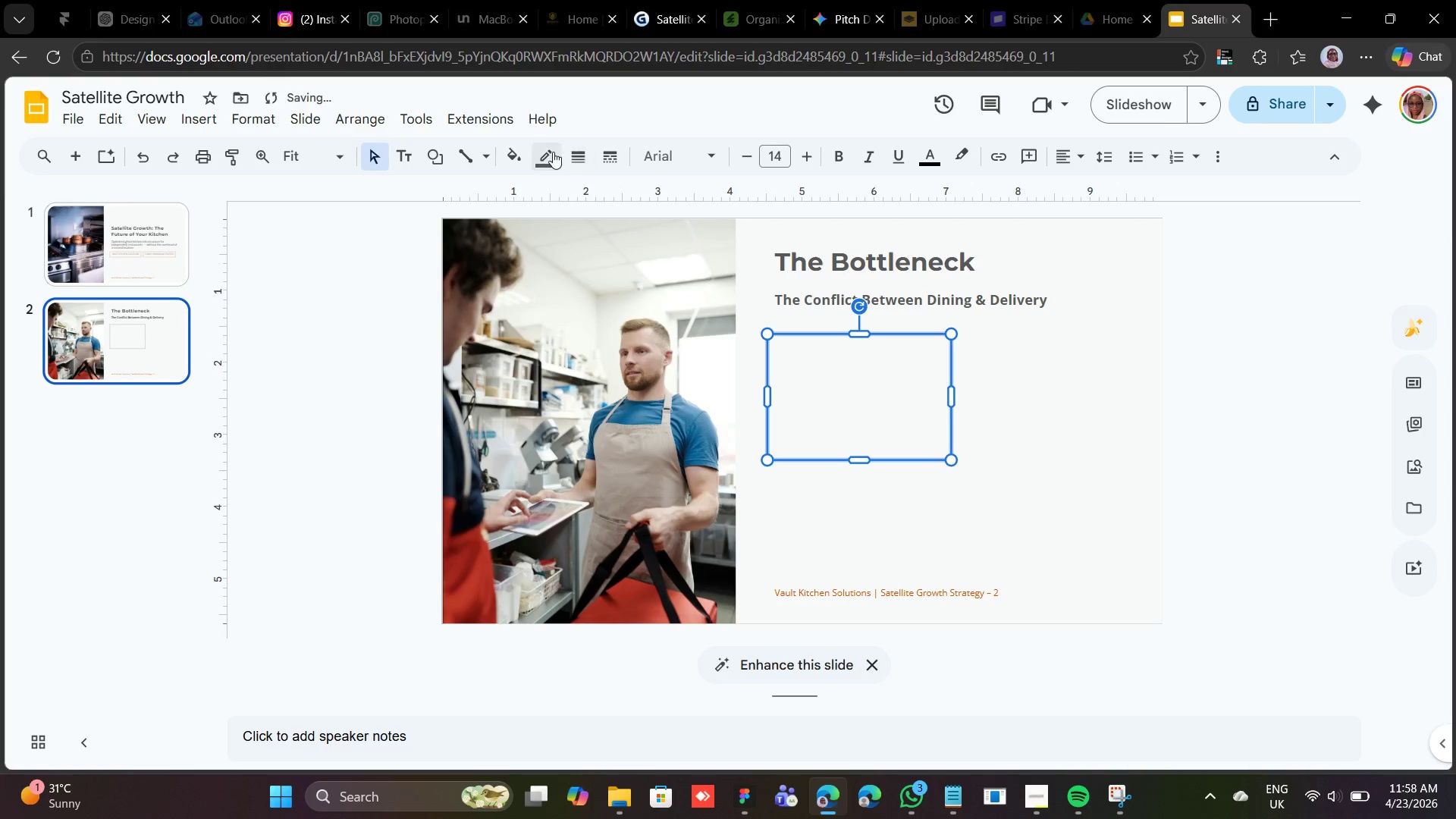 
left_click([551, 153])
 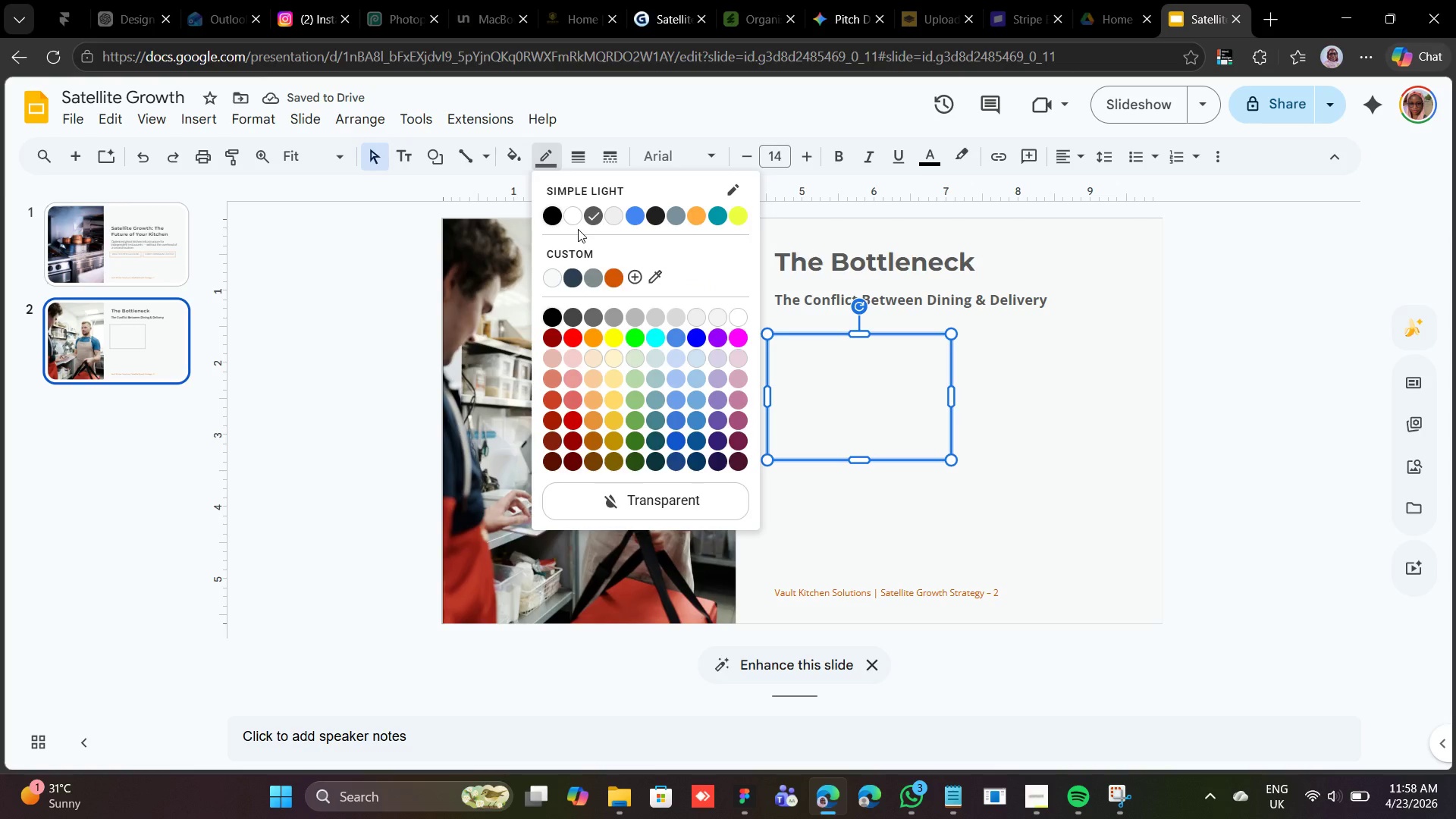 
left_click([596, 275])
 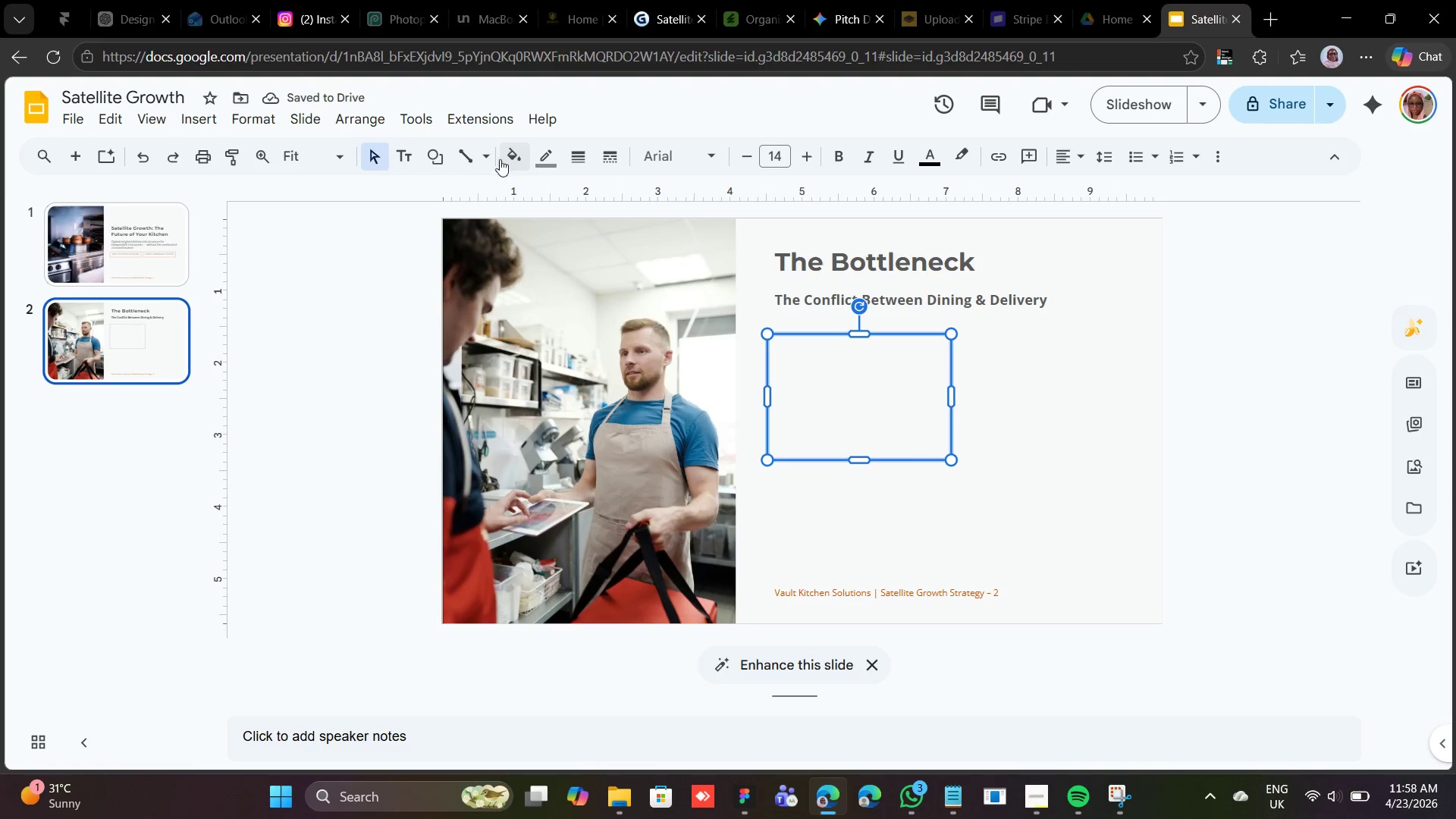 
mouse_move([431, 158])
 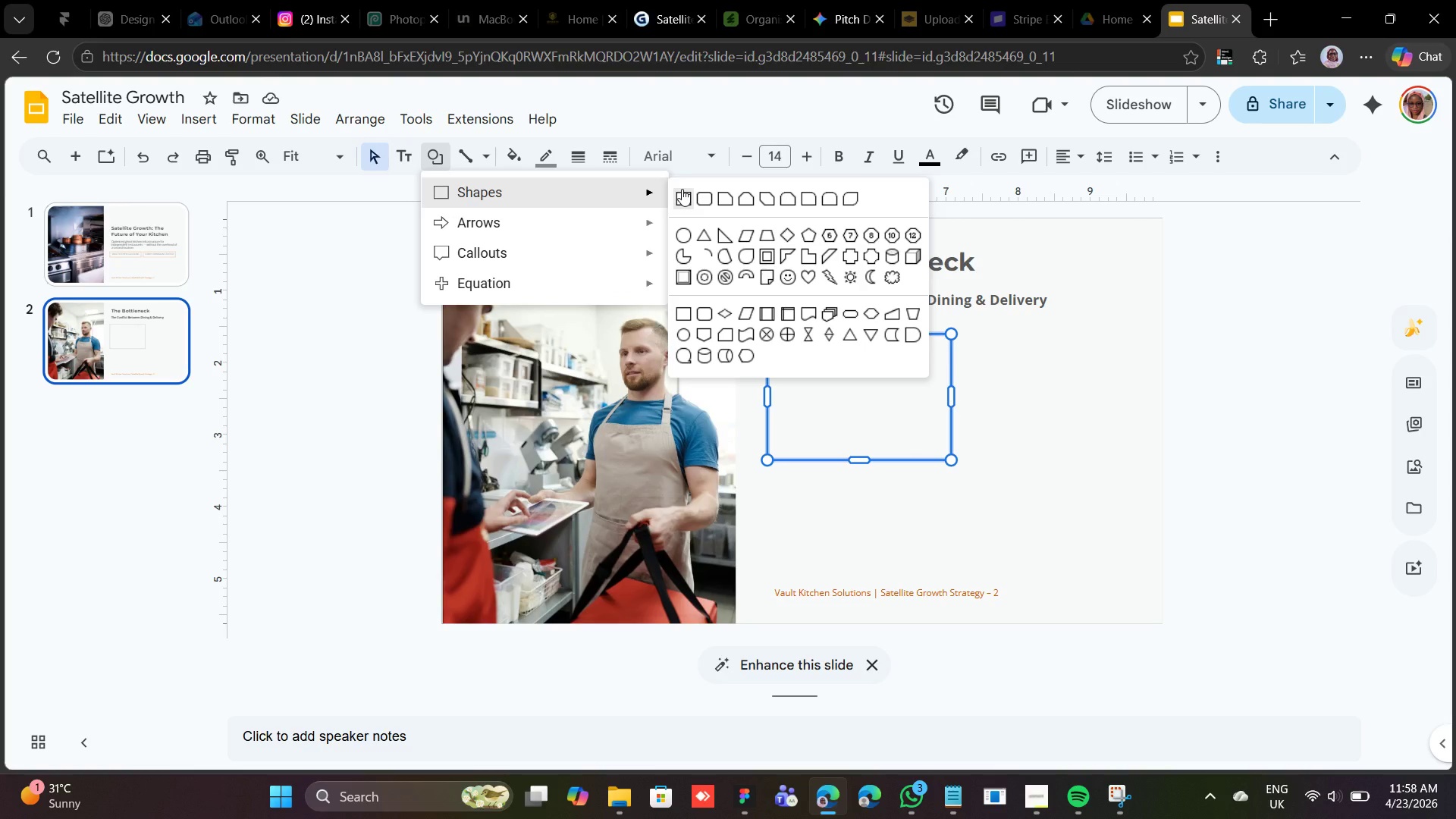 
left_click([682, 189])
 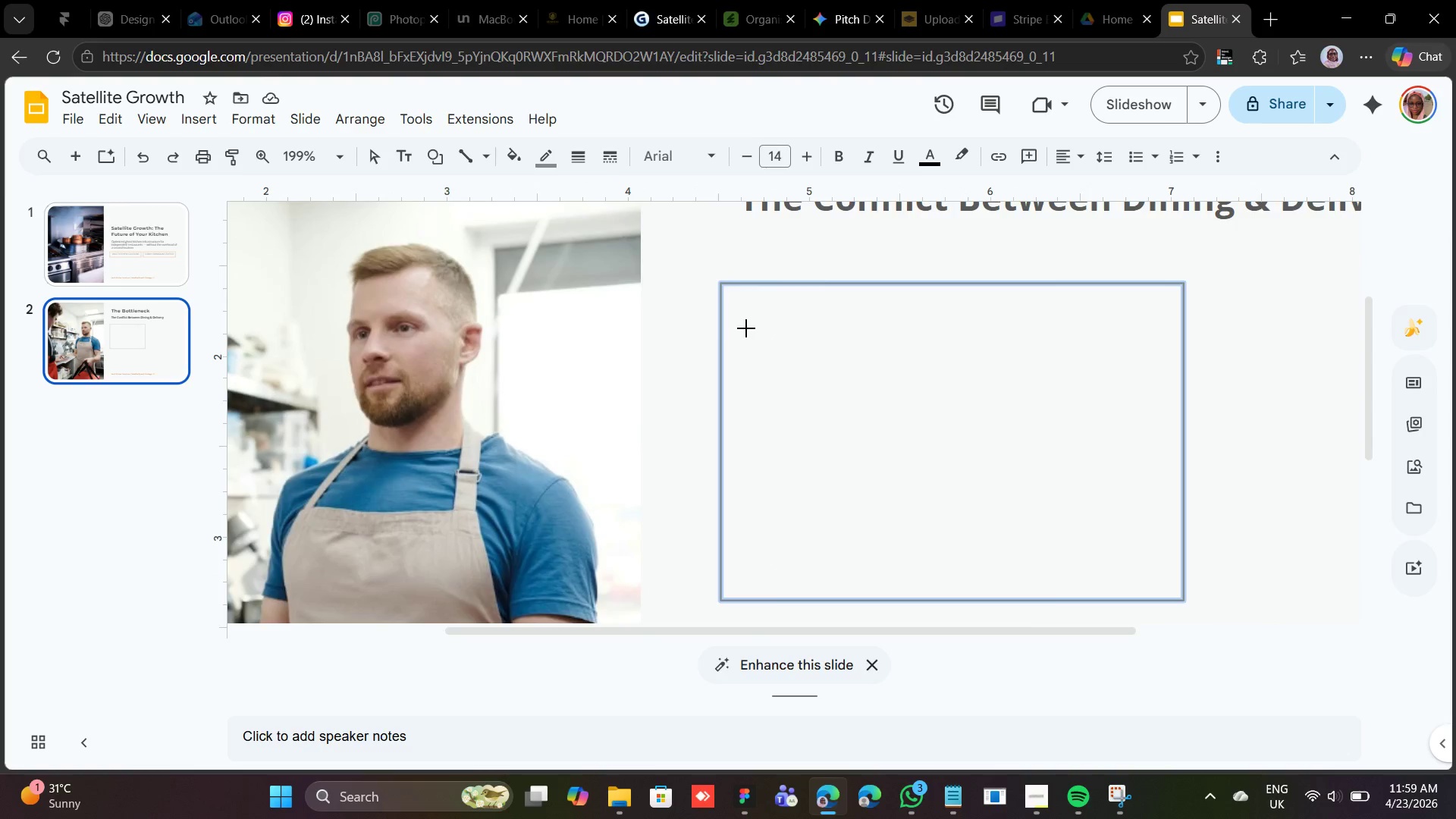 
wait(46.42)
 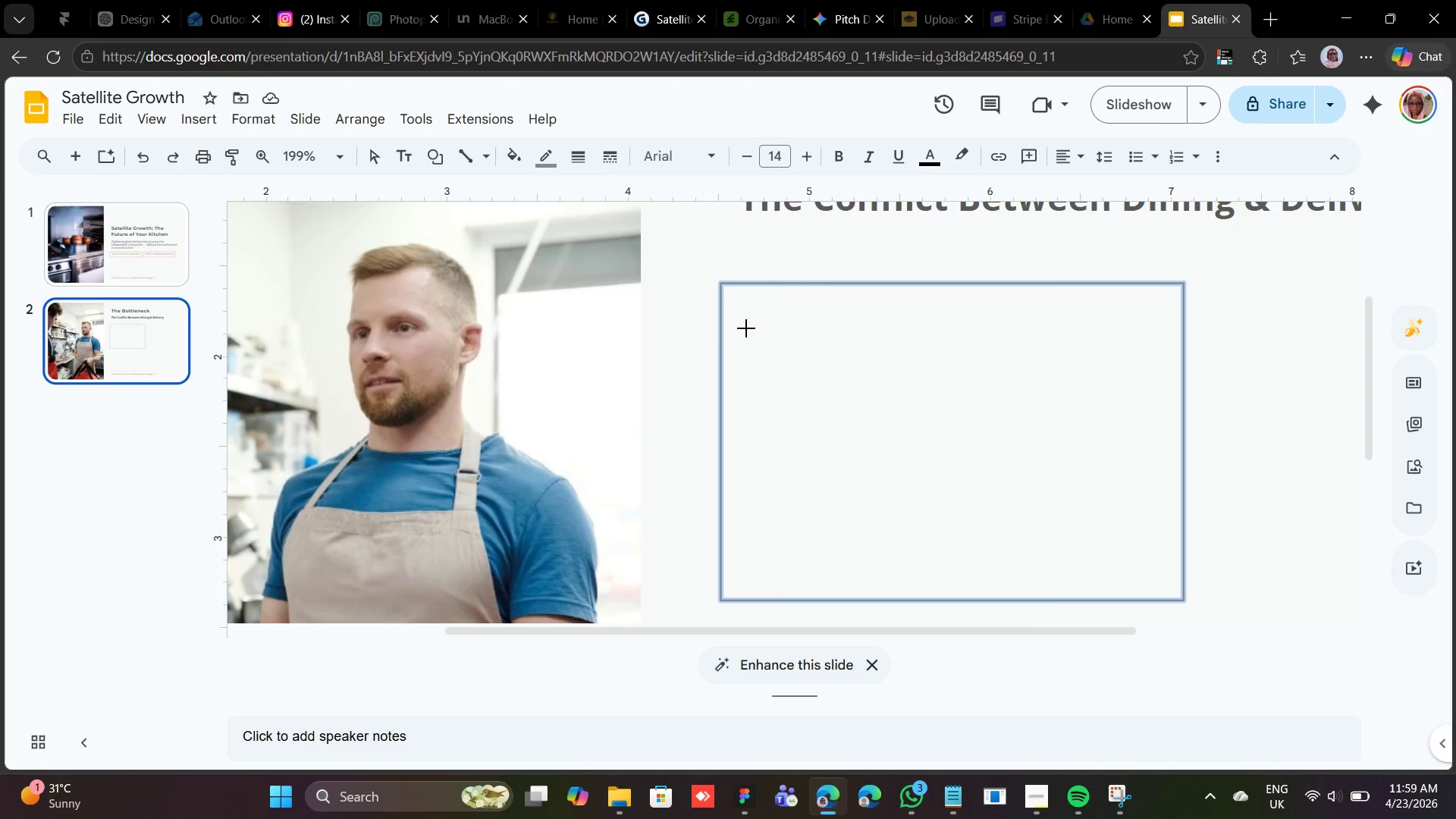 
left_click_drag(start_coordinate=[692, 225], to_coordinate=[709, 603])
 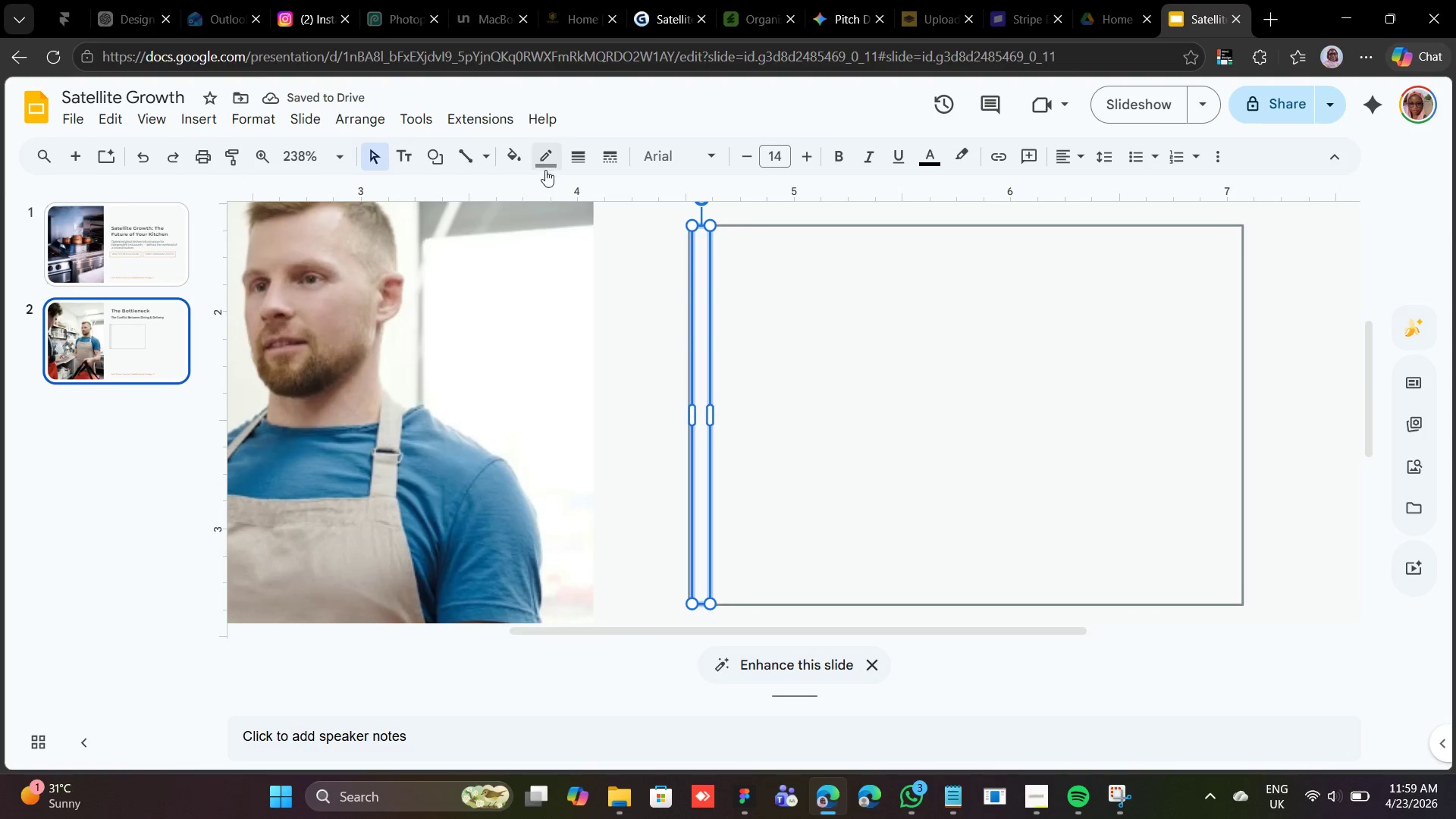 
left_click([522, 154])
 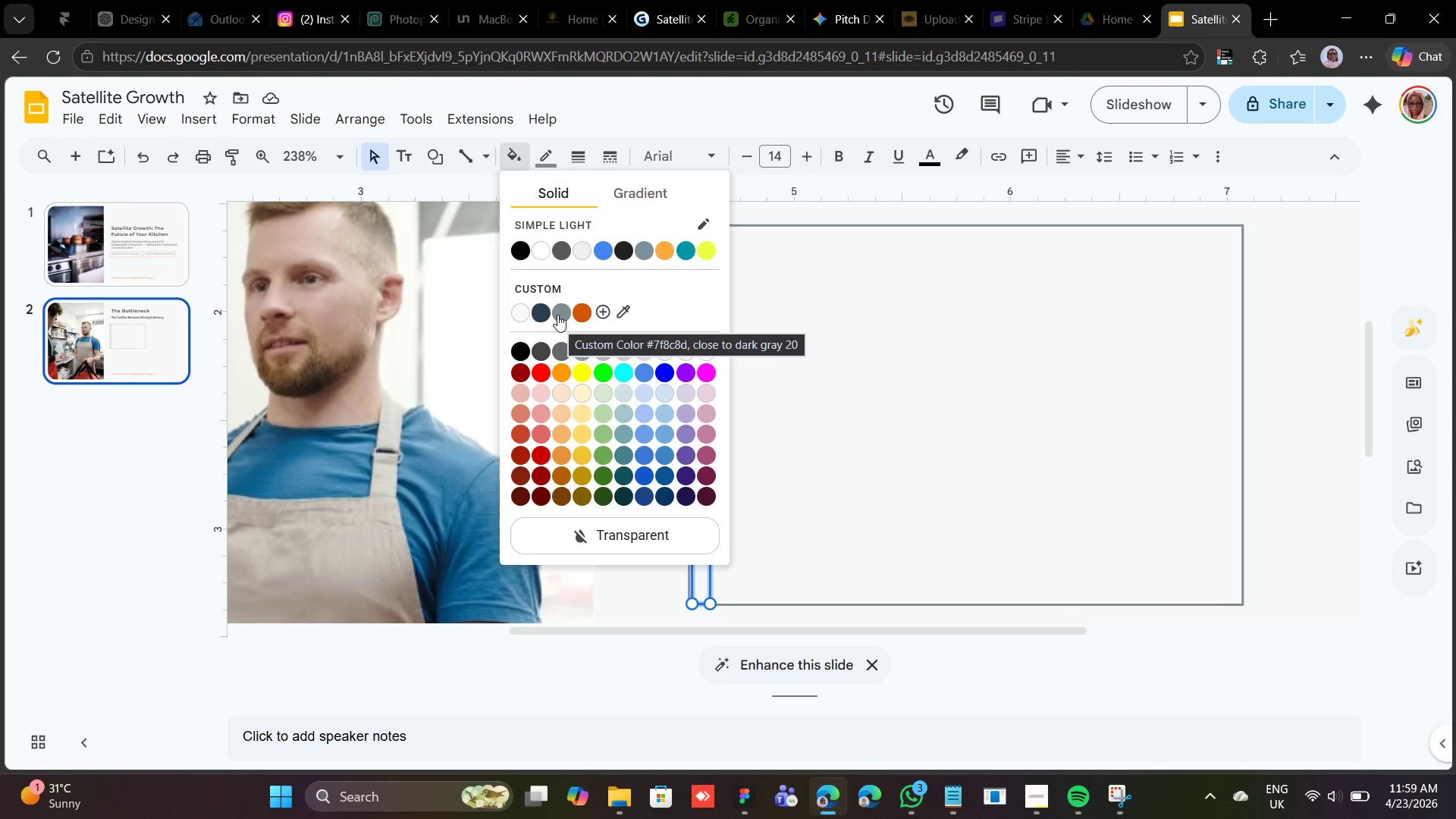 
left_click([558, 312])
 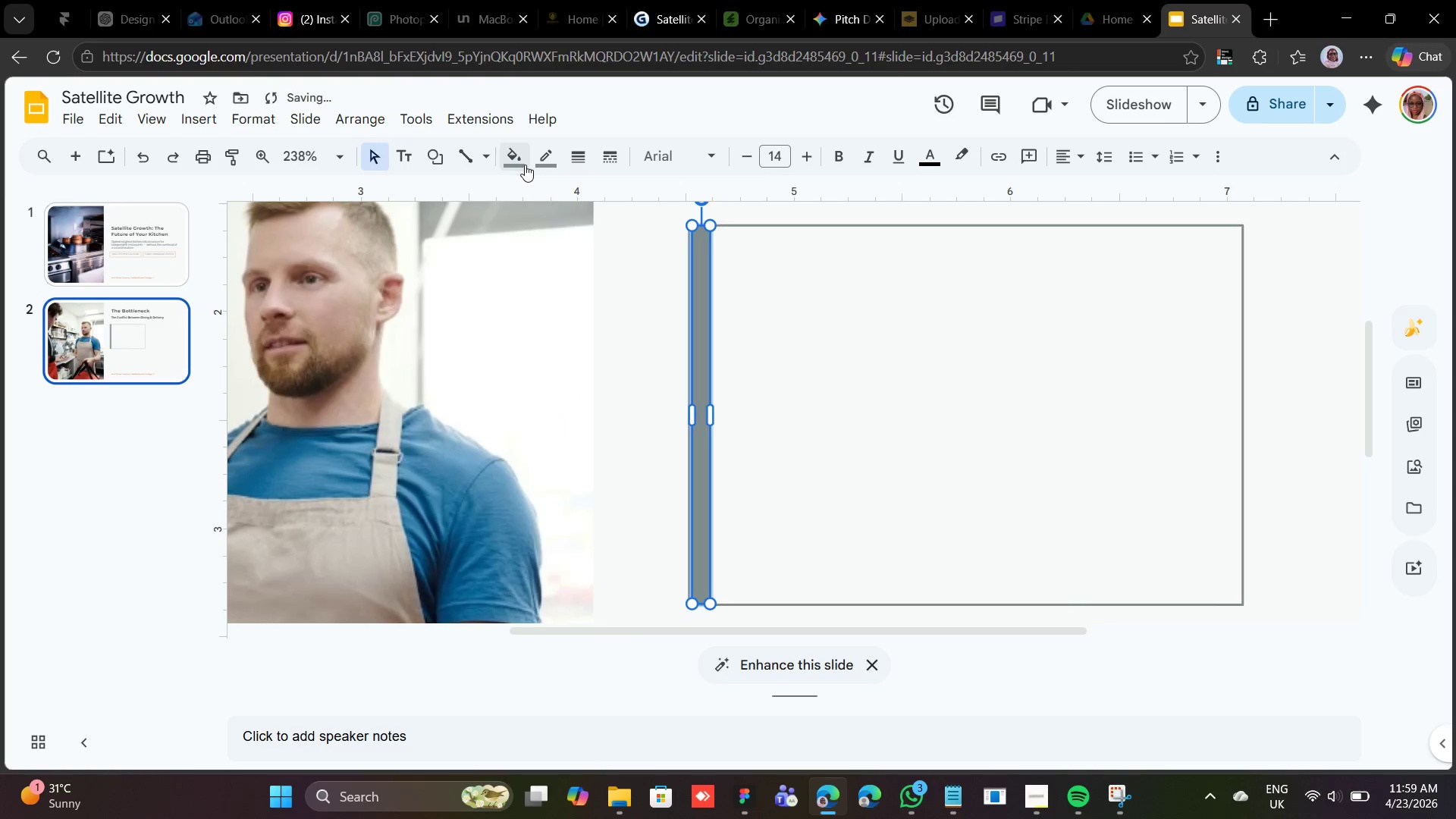 
left_click([534, 165])
 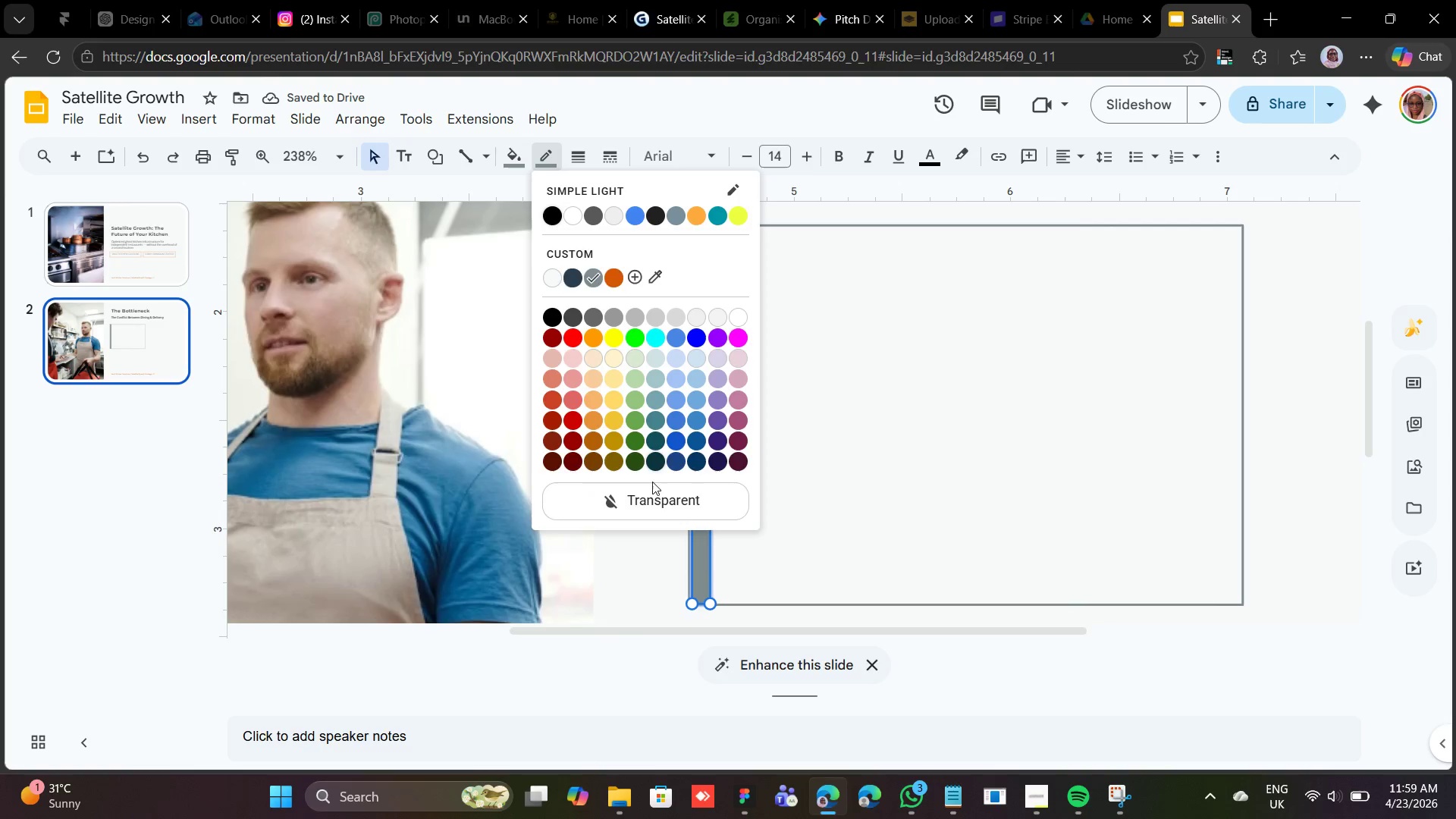 
left_click([650, 497])
 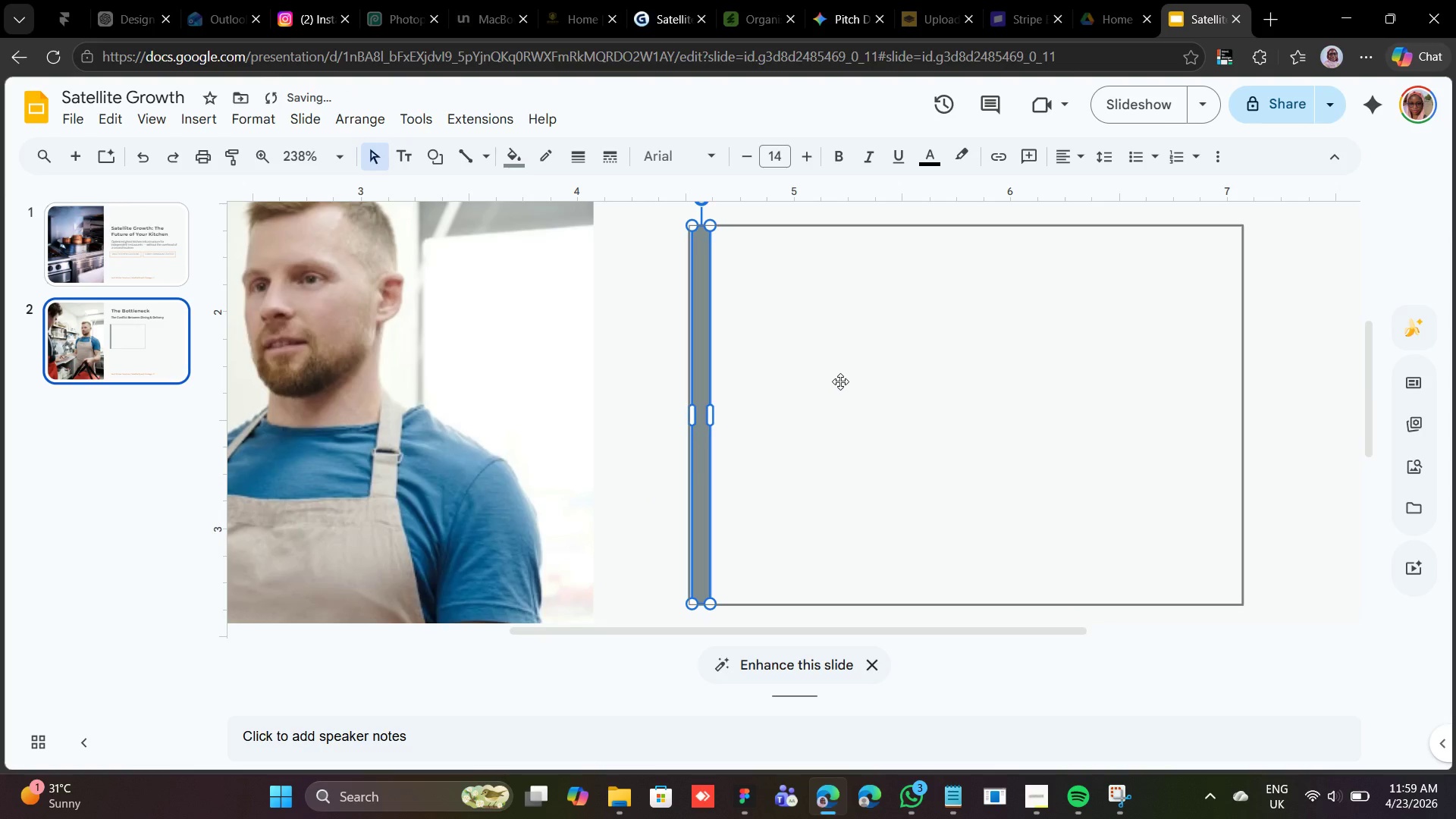 
key(ArrowLeft)
 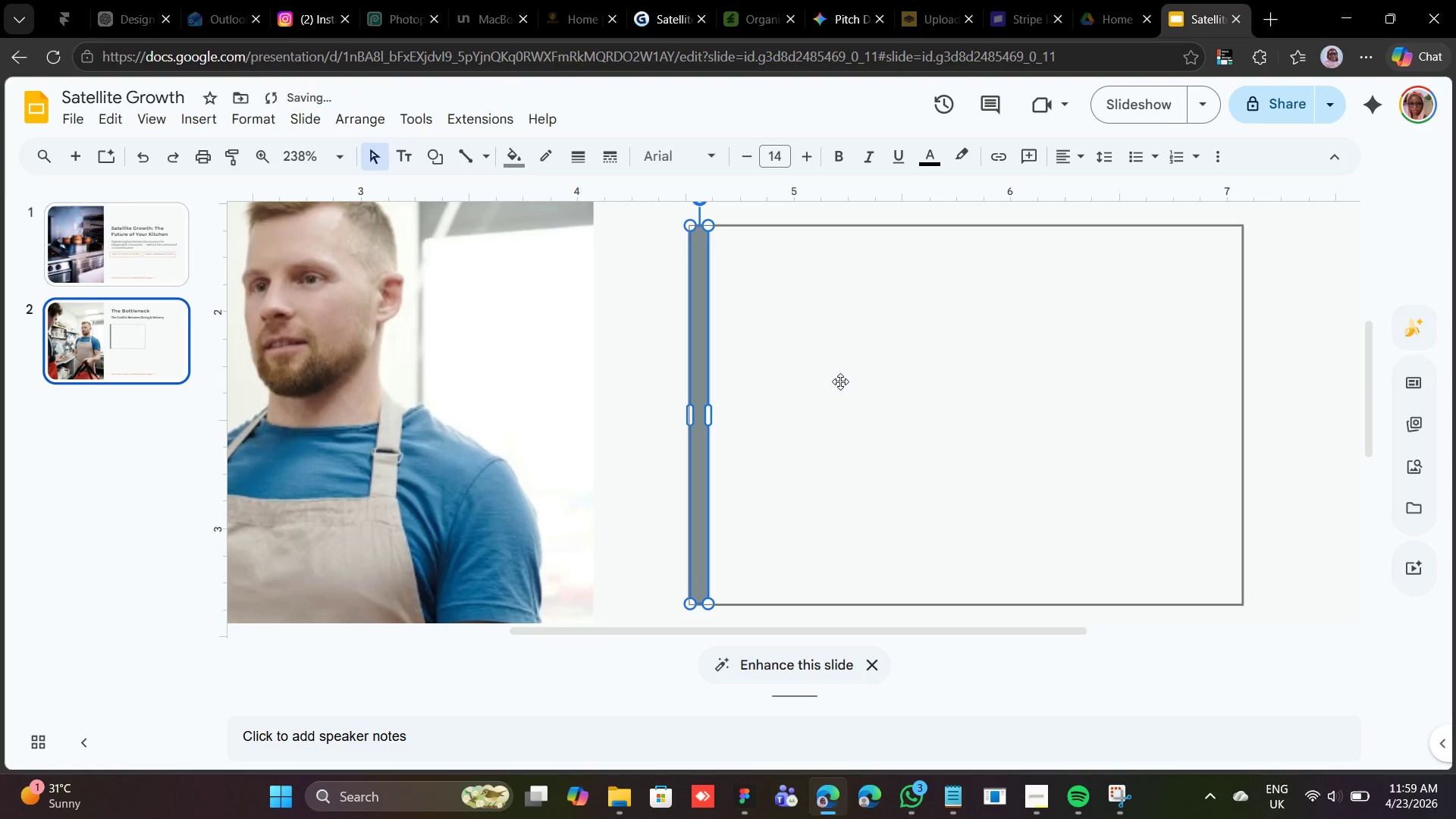 
key(ArrowLeft)
 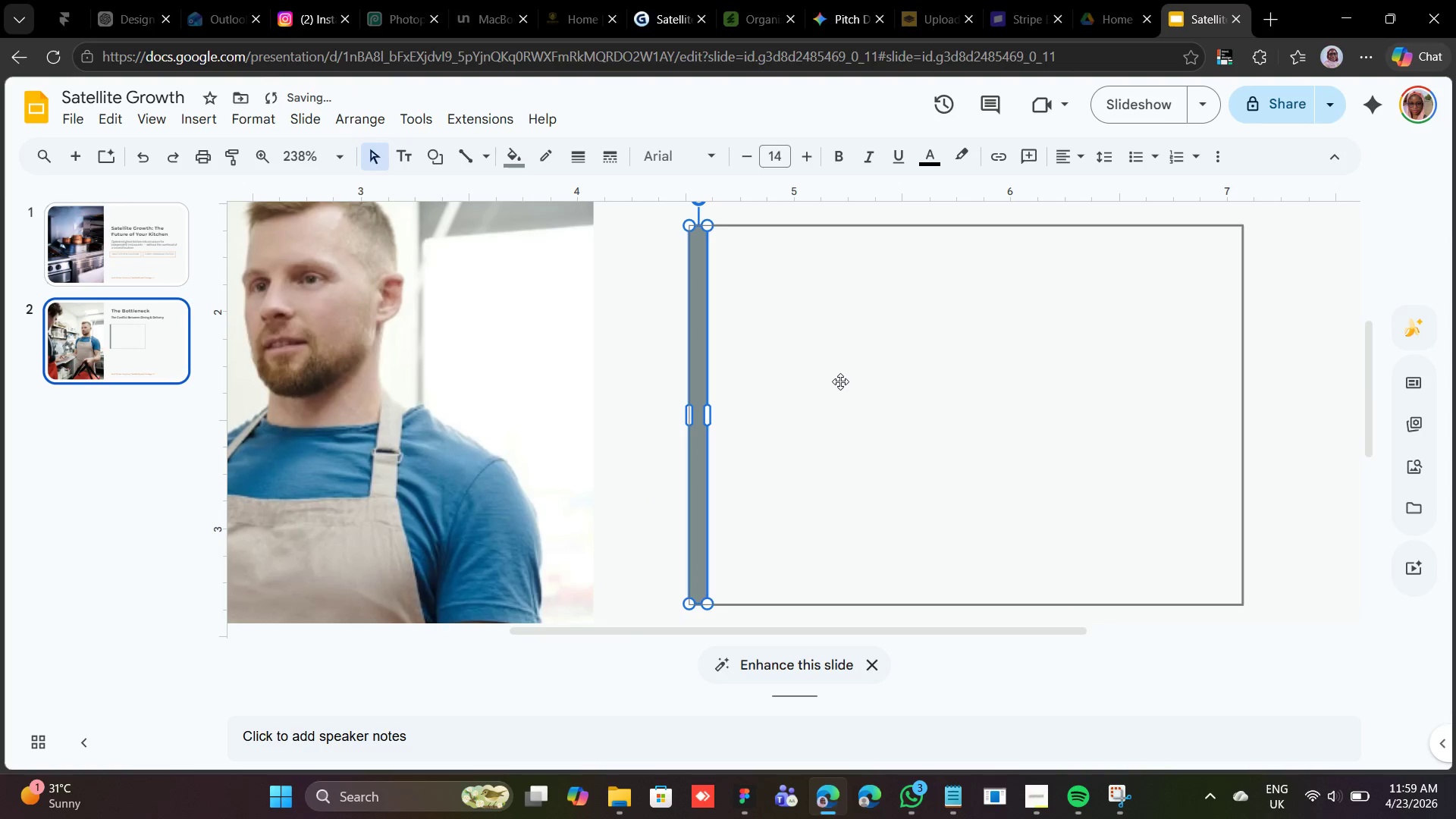 
key(ArrowLeft)
 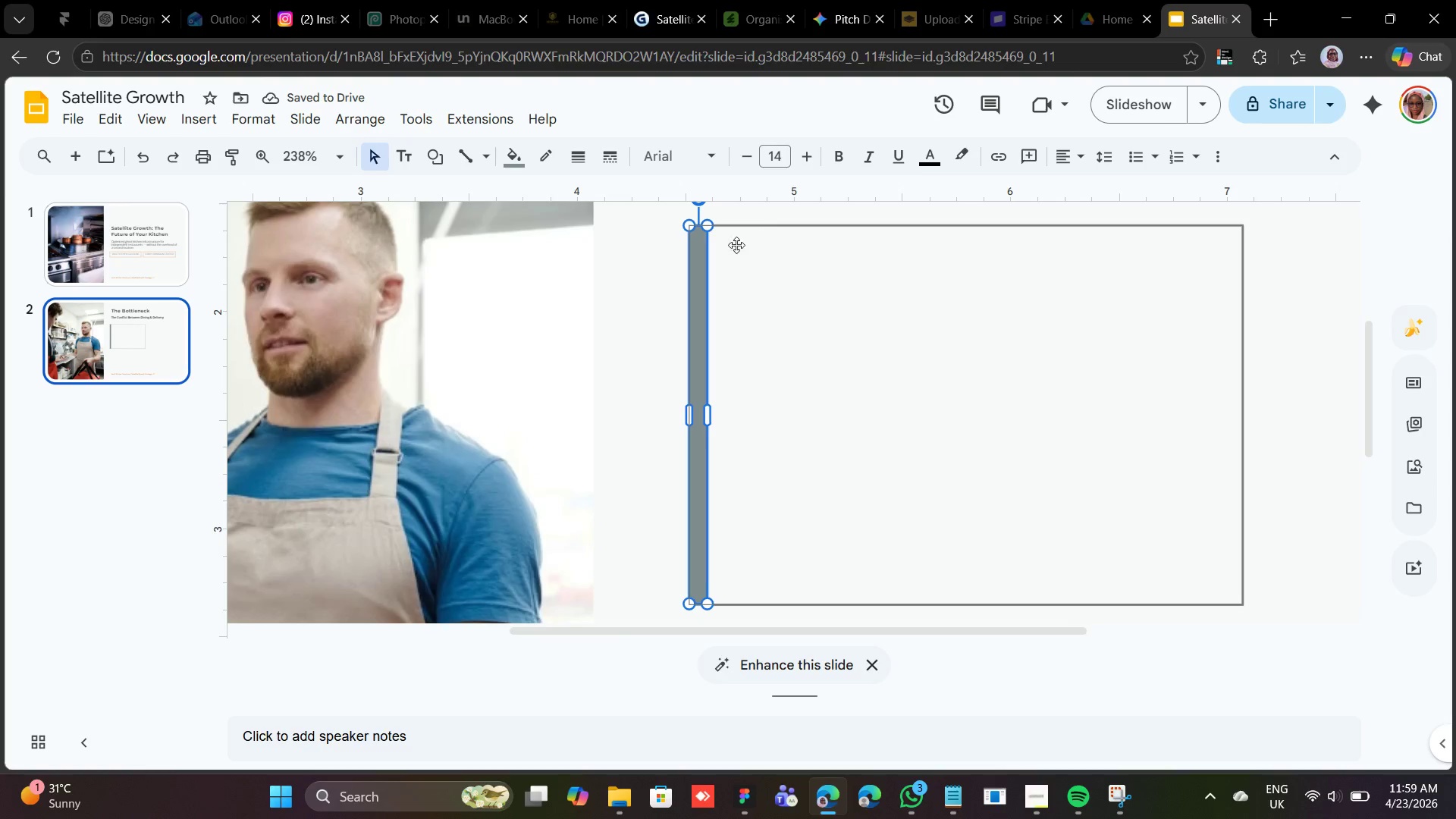 
left_click([616, 296])
 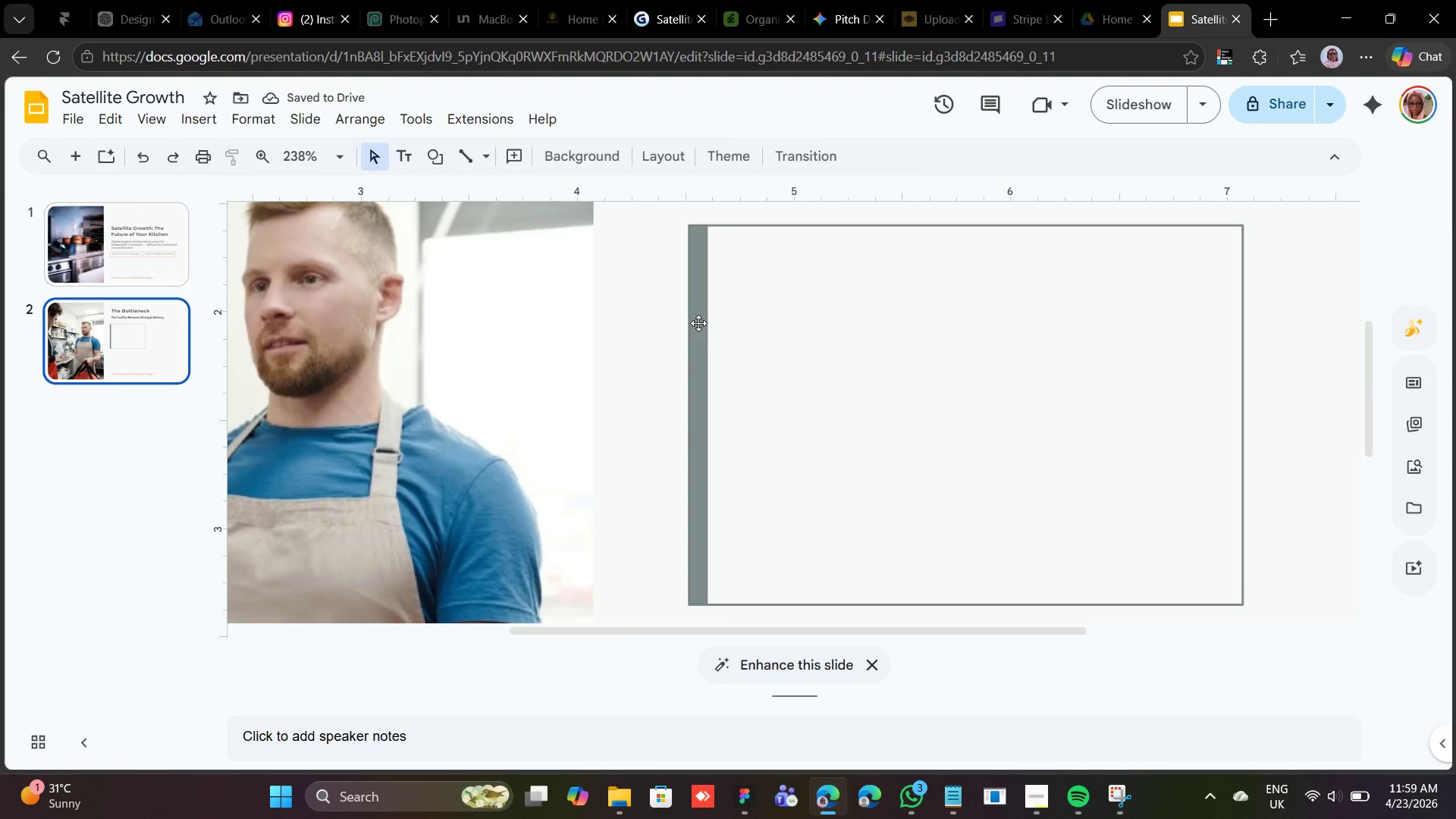 
left_click([698, 323])
 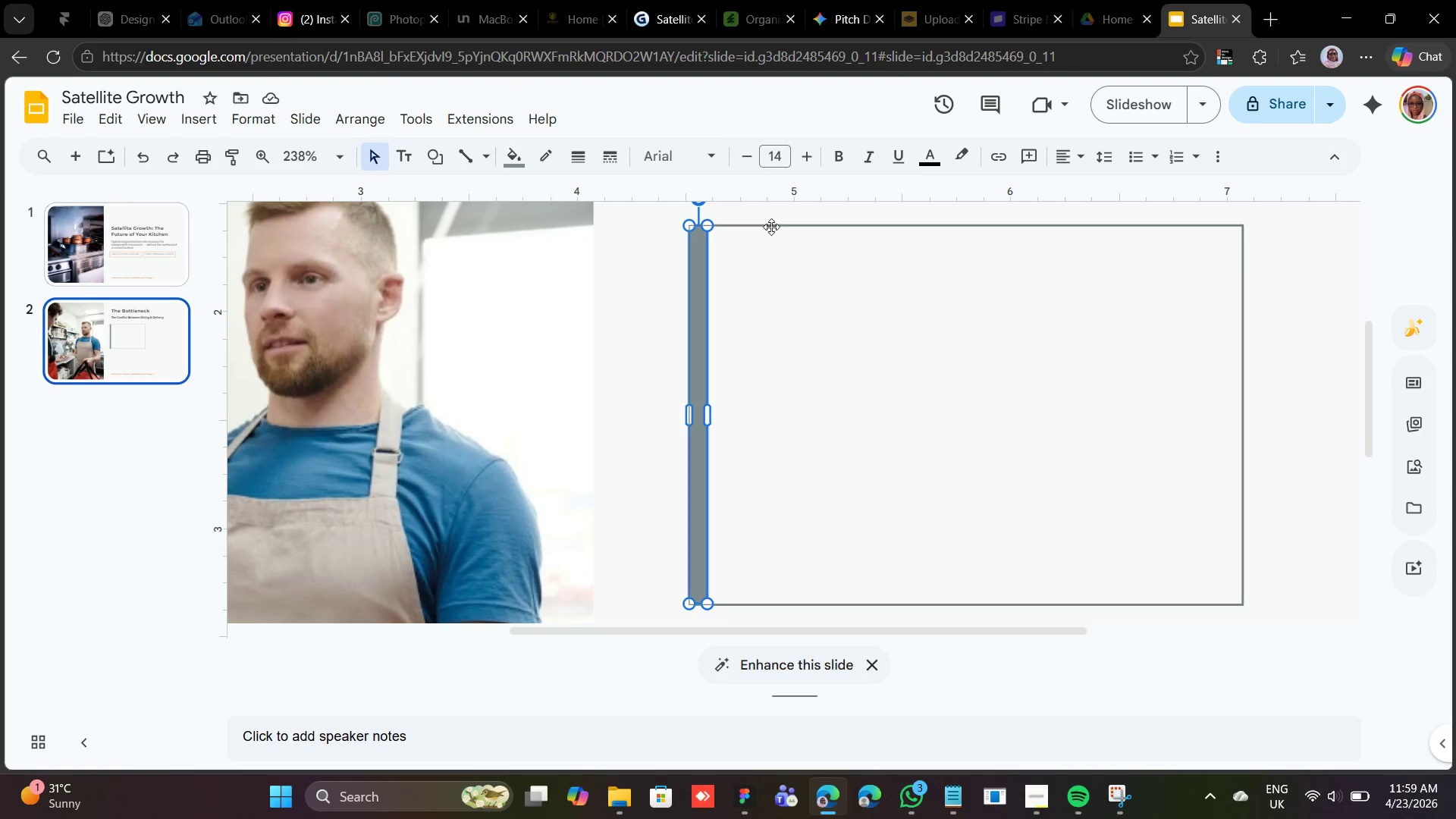 
hold_key(key=ShiftLeft, duration=0.44)
left_click([770, 227])
 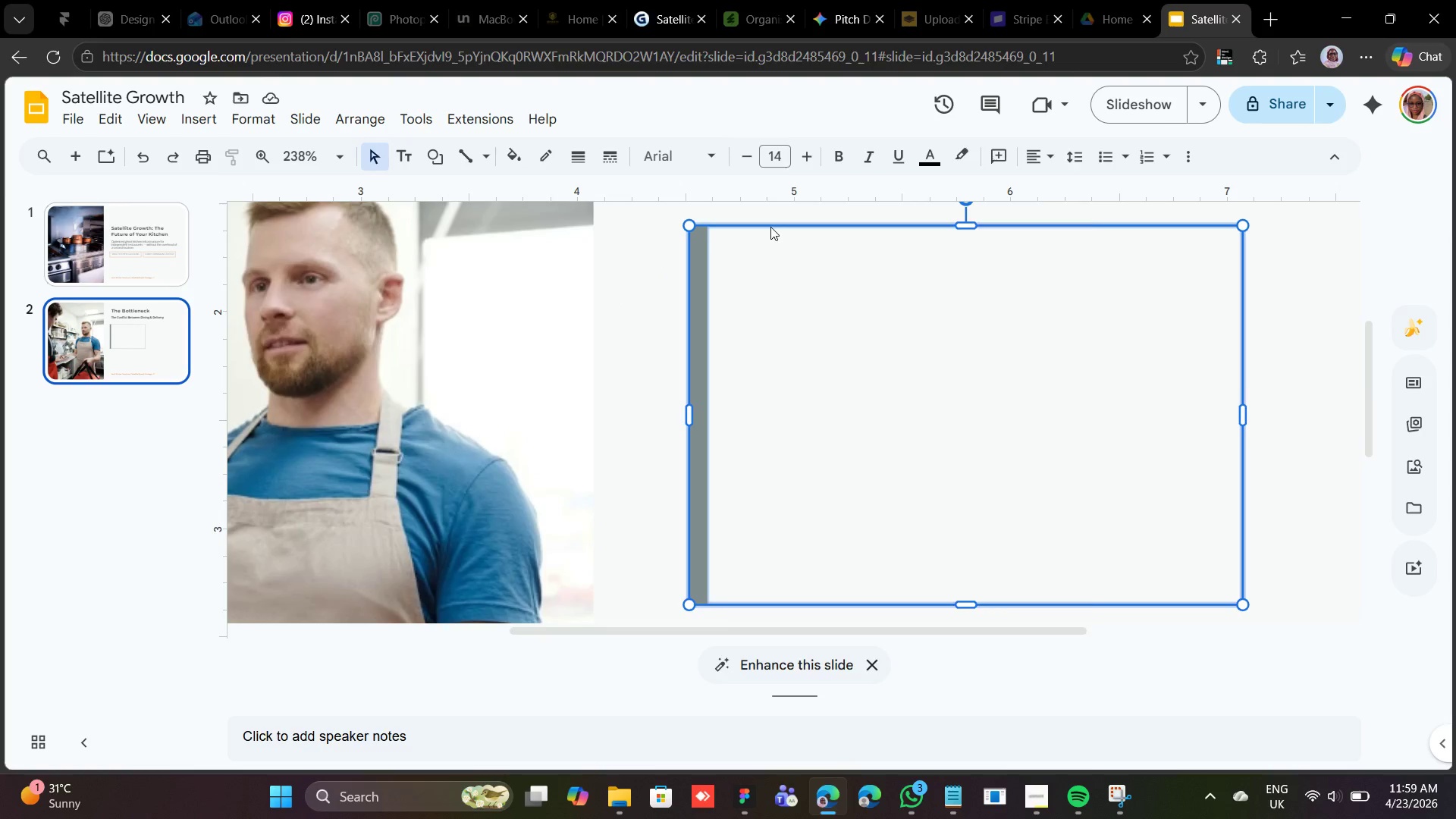 
right_click([770, 227])
 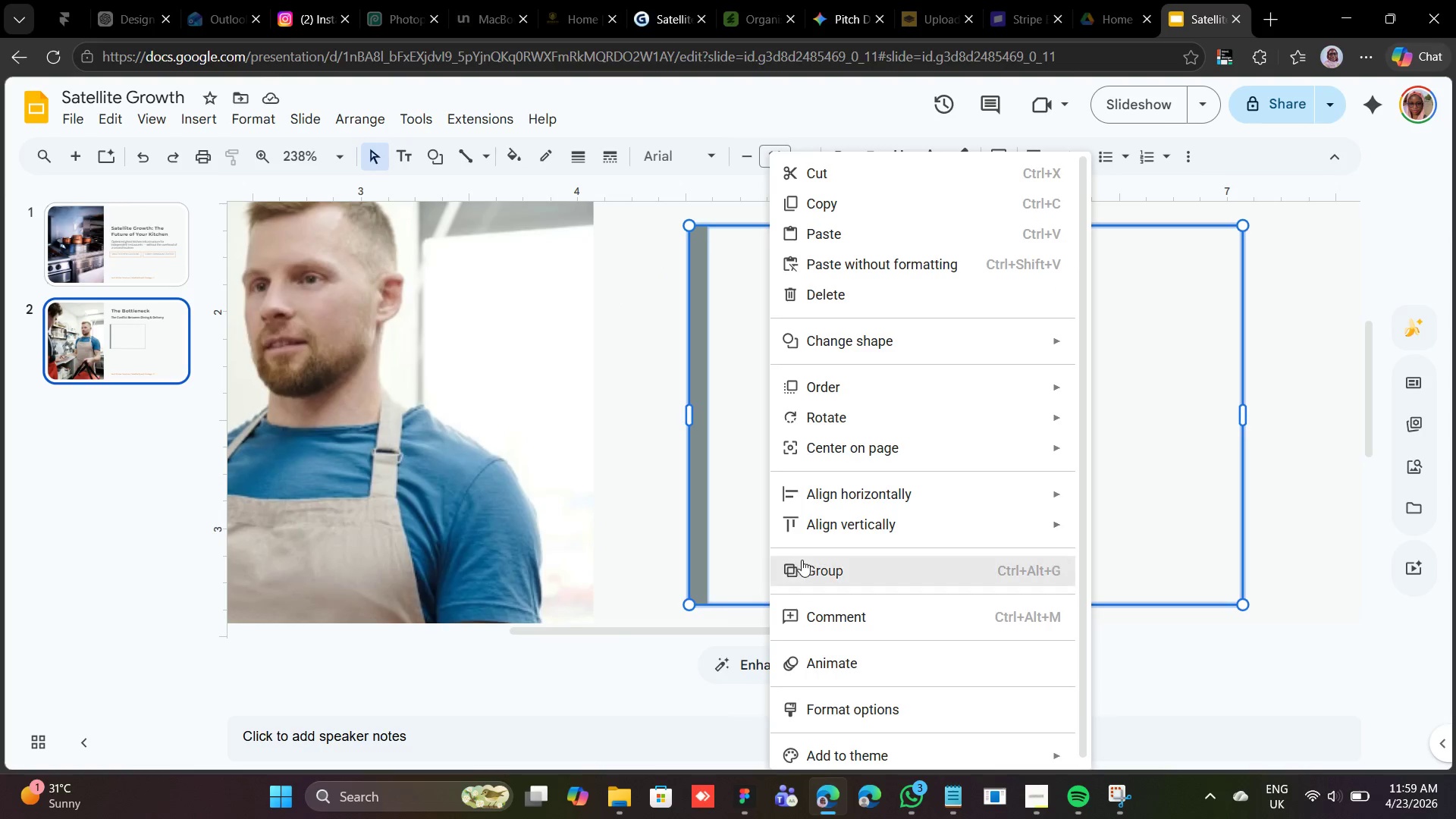 
left_click([802, 560])
 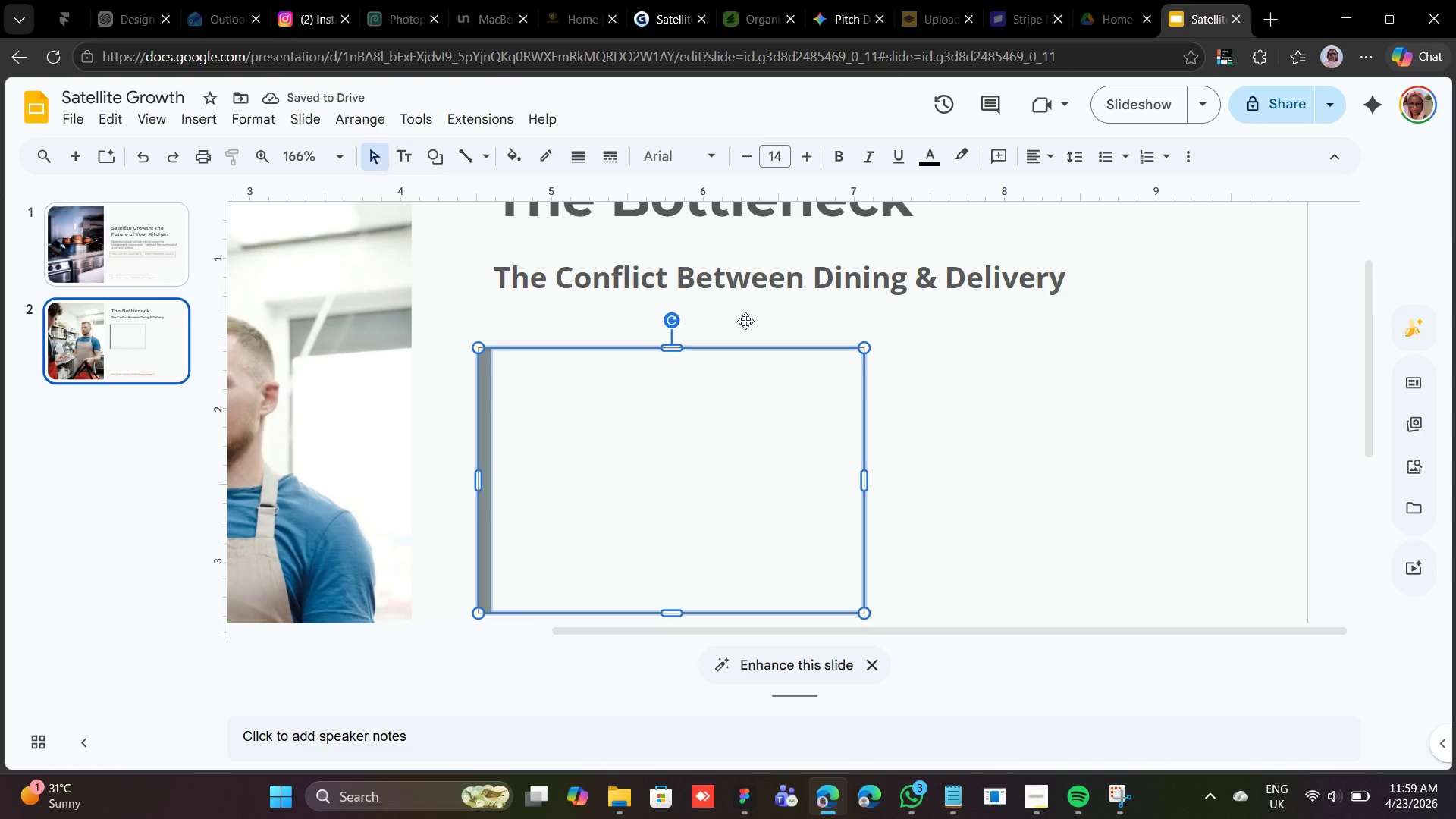 
wait(6.09)
 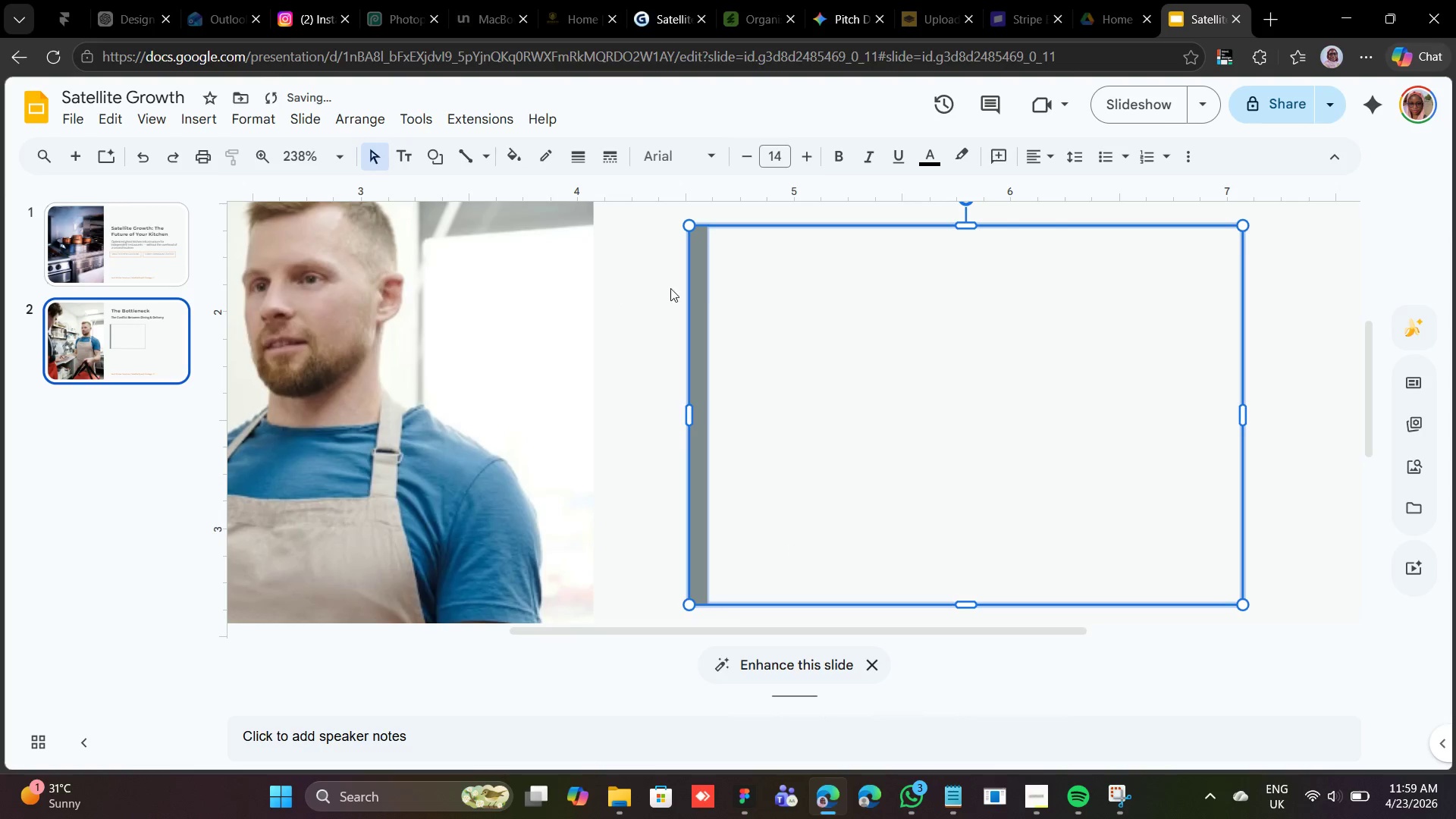 
left_click([808, 243])
 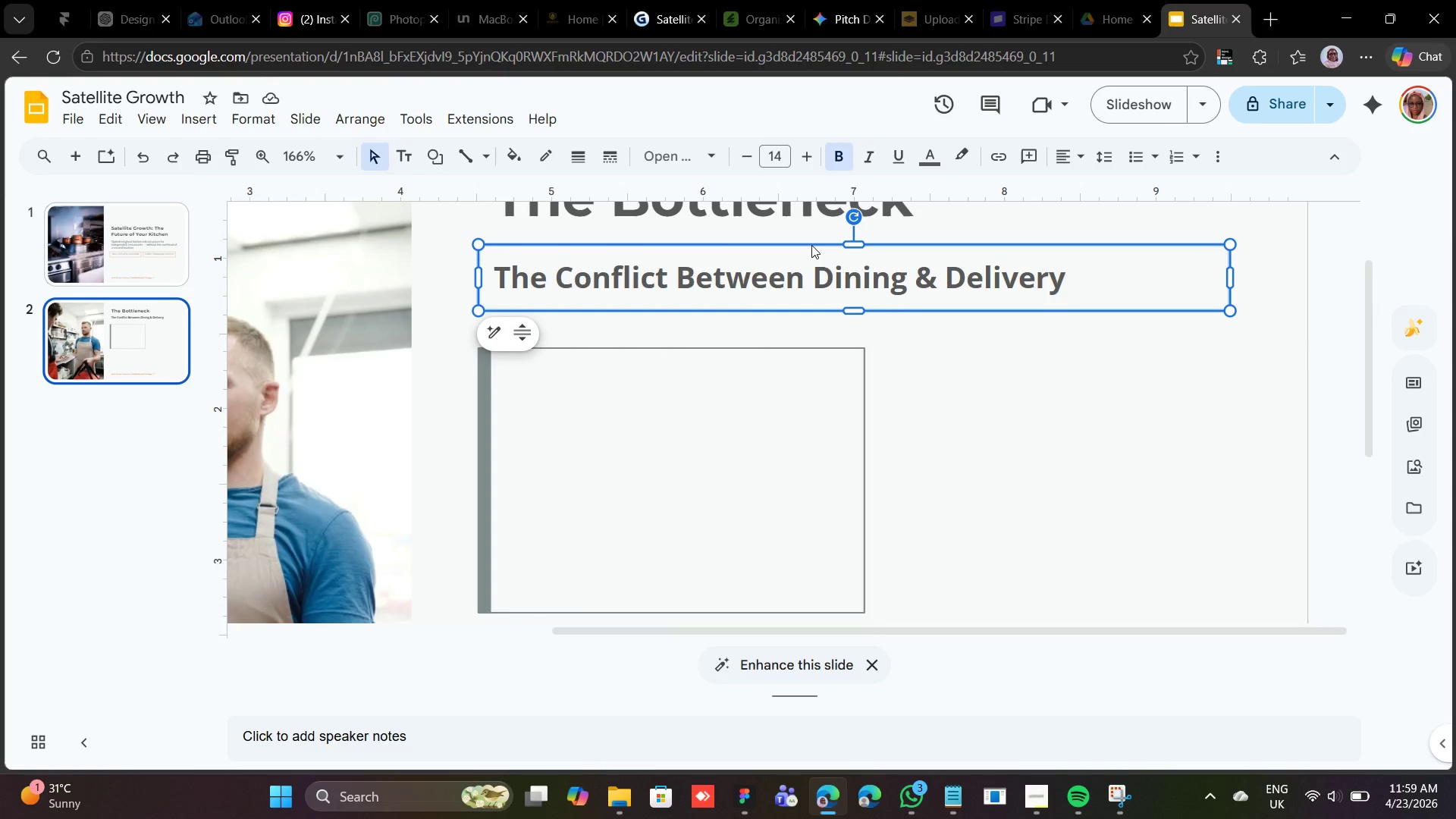 
key(Control+D)
 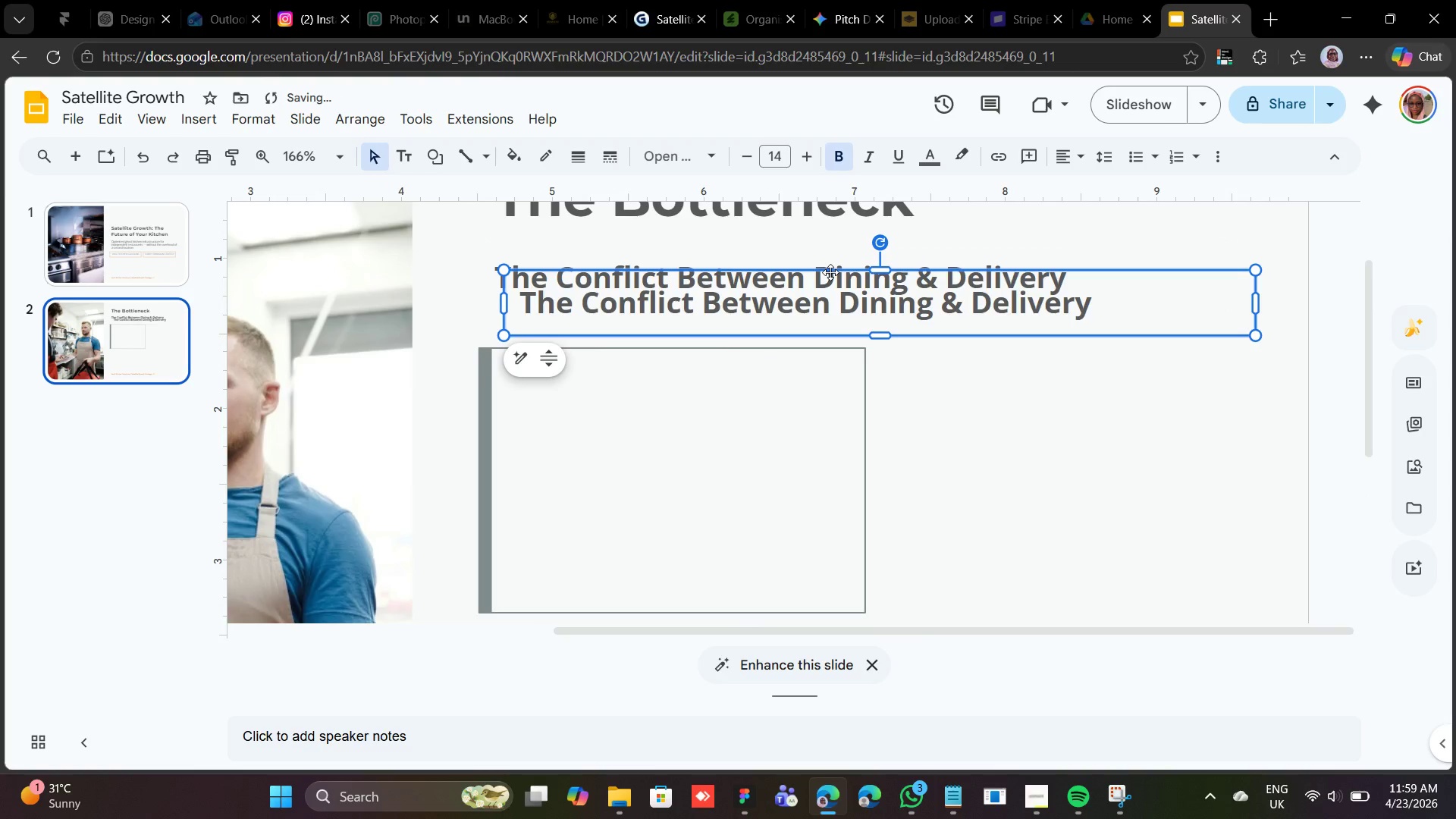 
left_click_drag(start_coordinate=[833, 270], to_coordinate=[836, 370])
 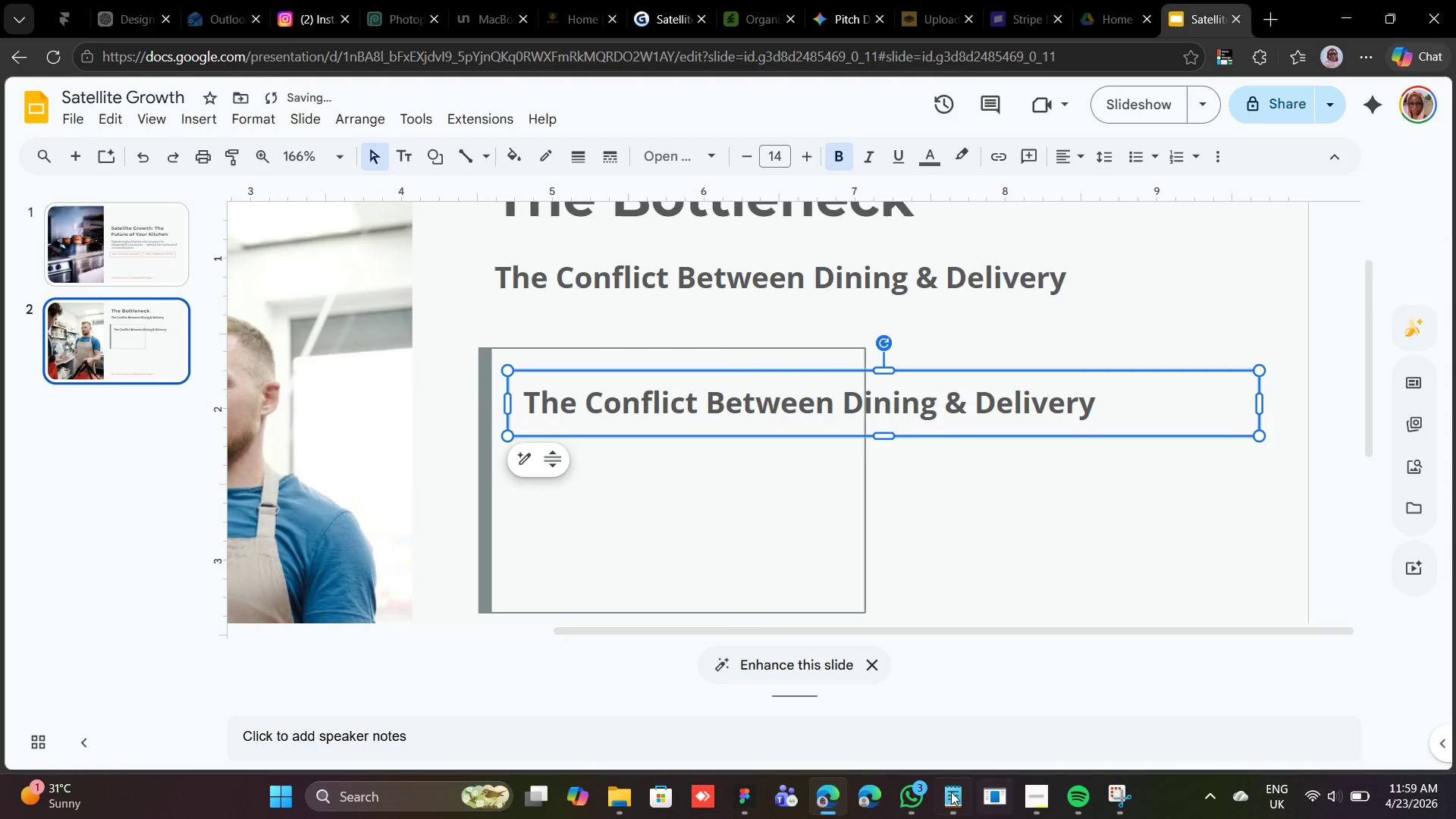 
left_click([945, 788])
 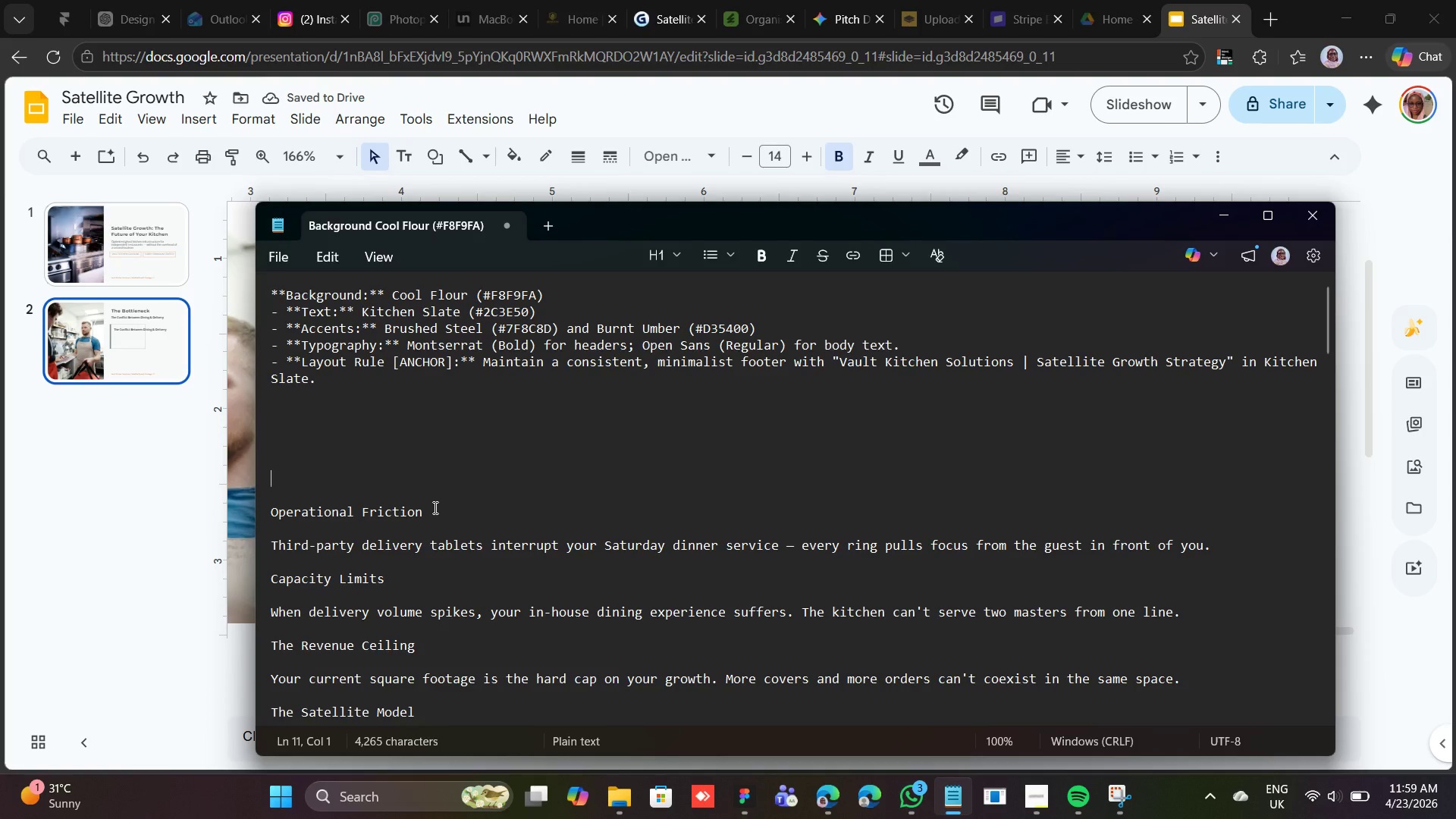 
left_click_drag(start_coordinate=[425, 510], to_coordinate=[230, 505])
 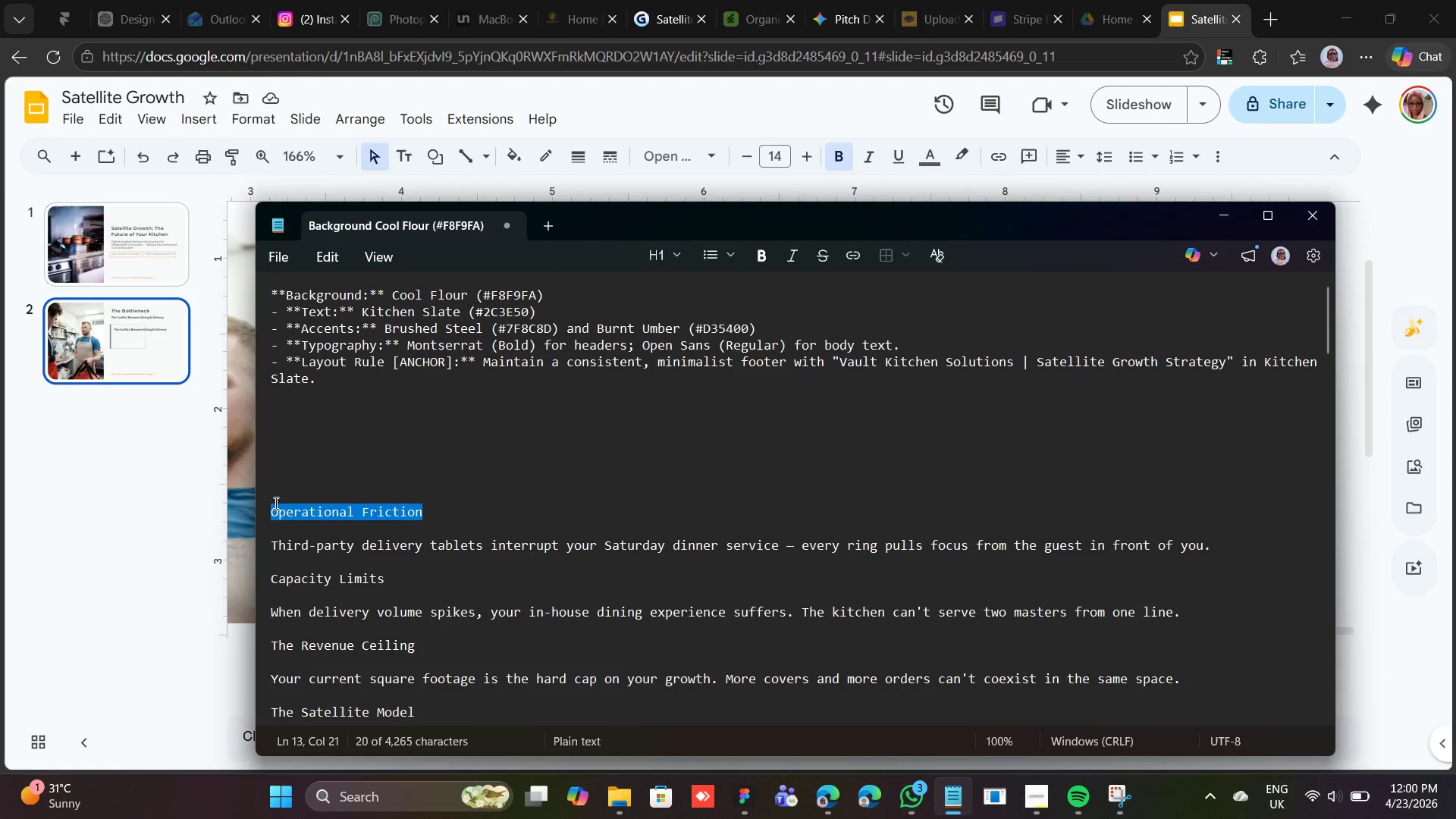 
mouse_move([298, 501])
 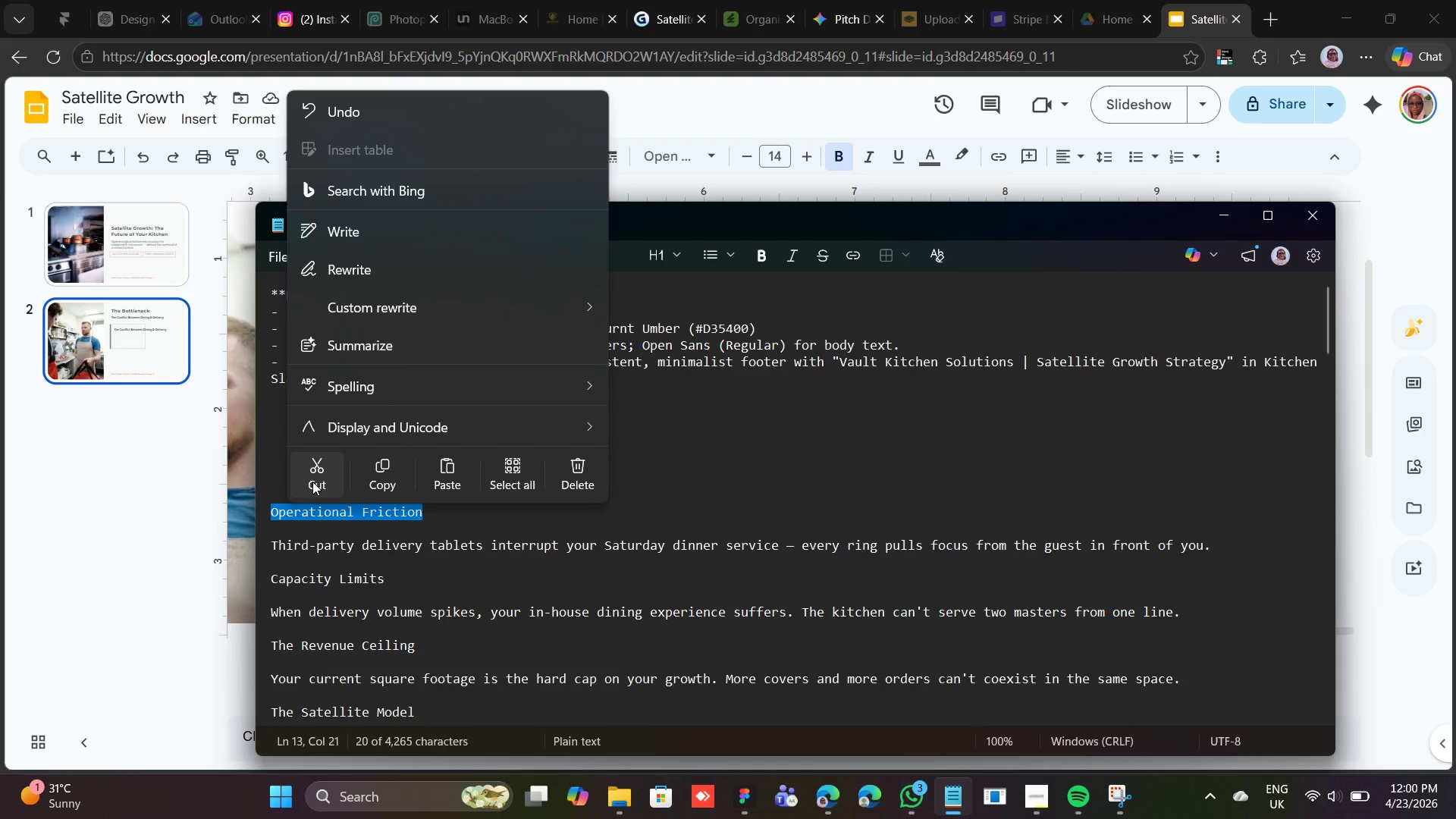 
left_click([312, 482])
 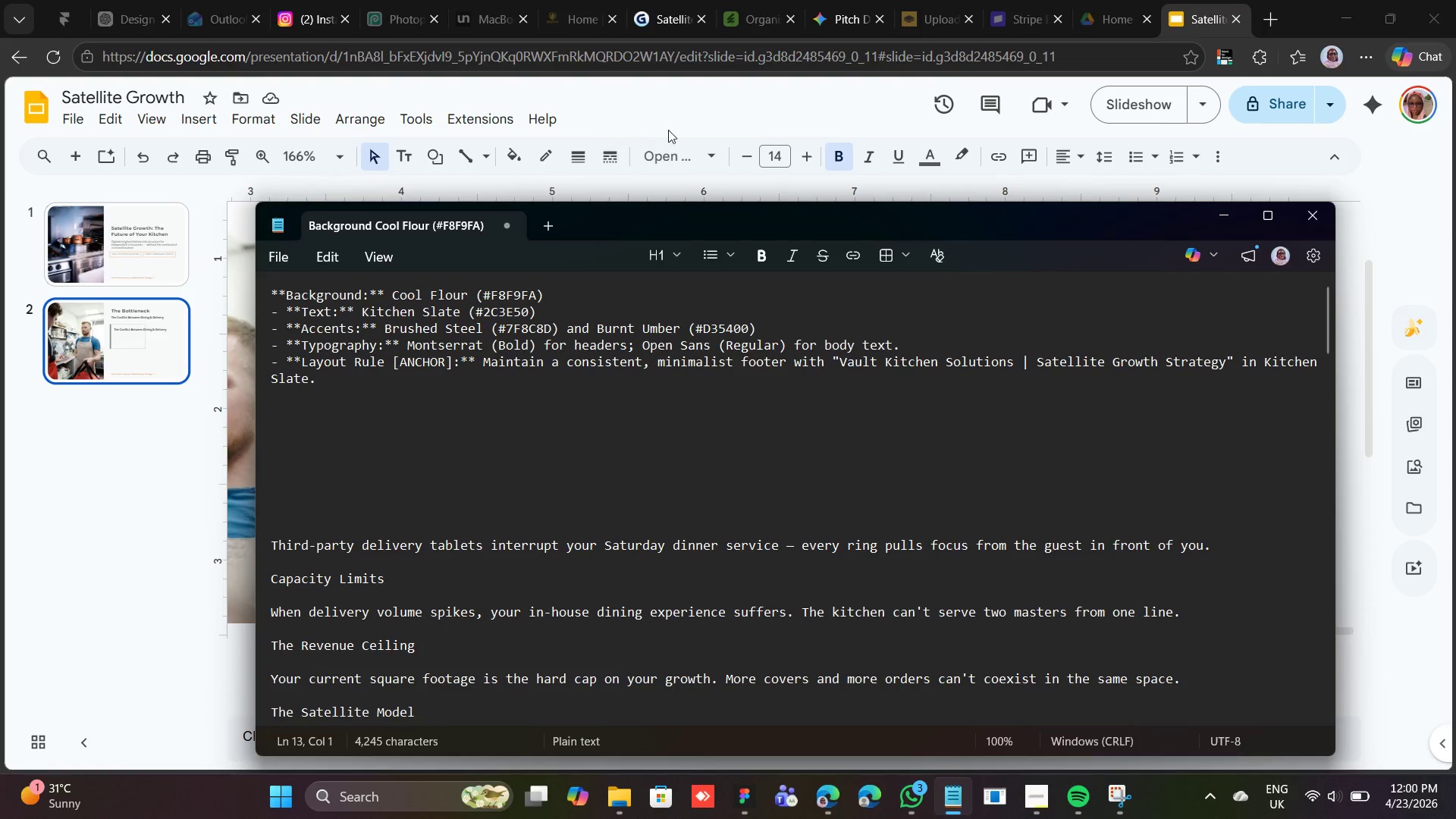 
left_click([719, 115])
 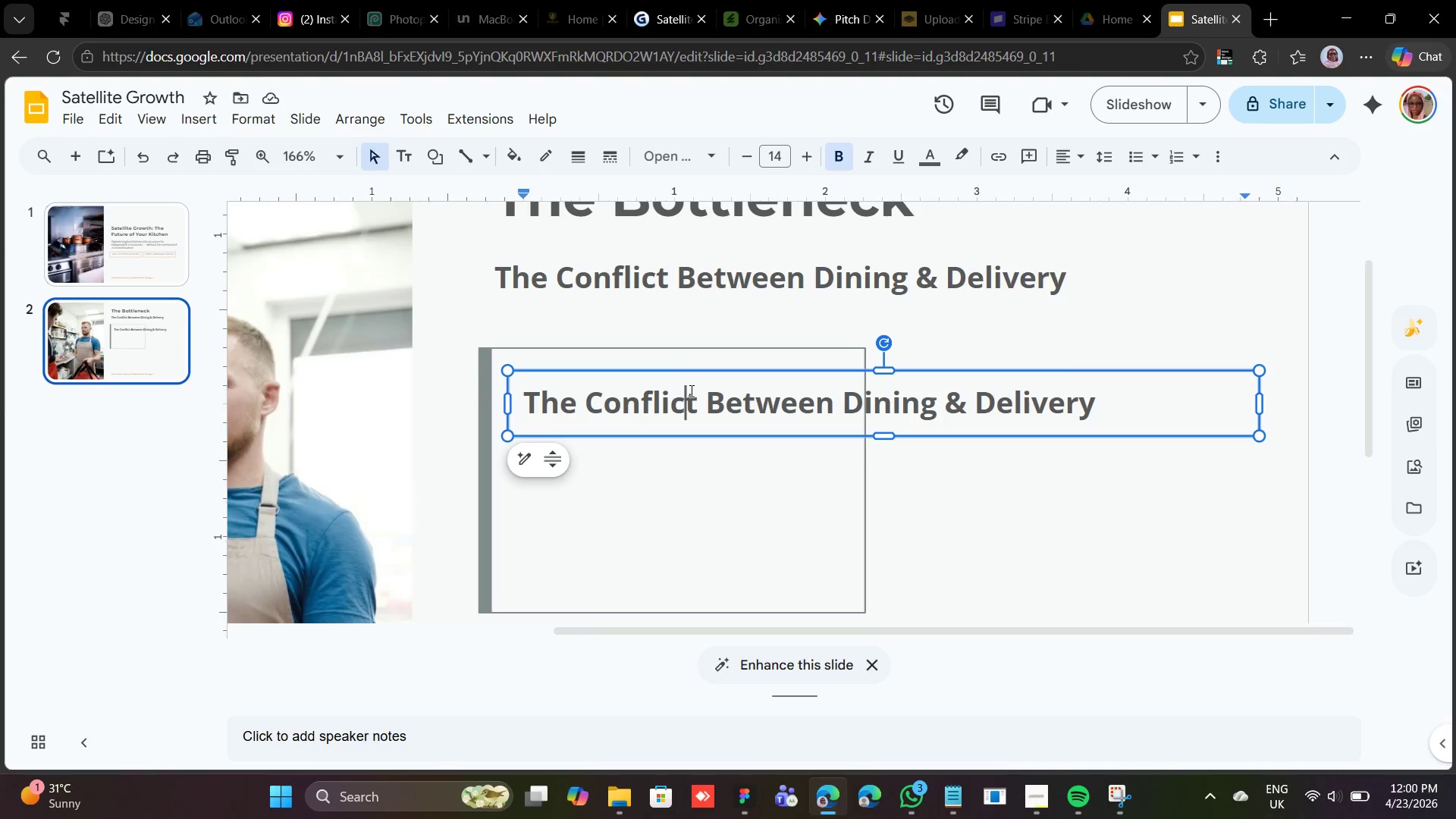 
double_click([690, 391])
 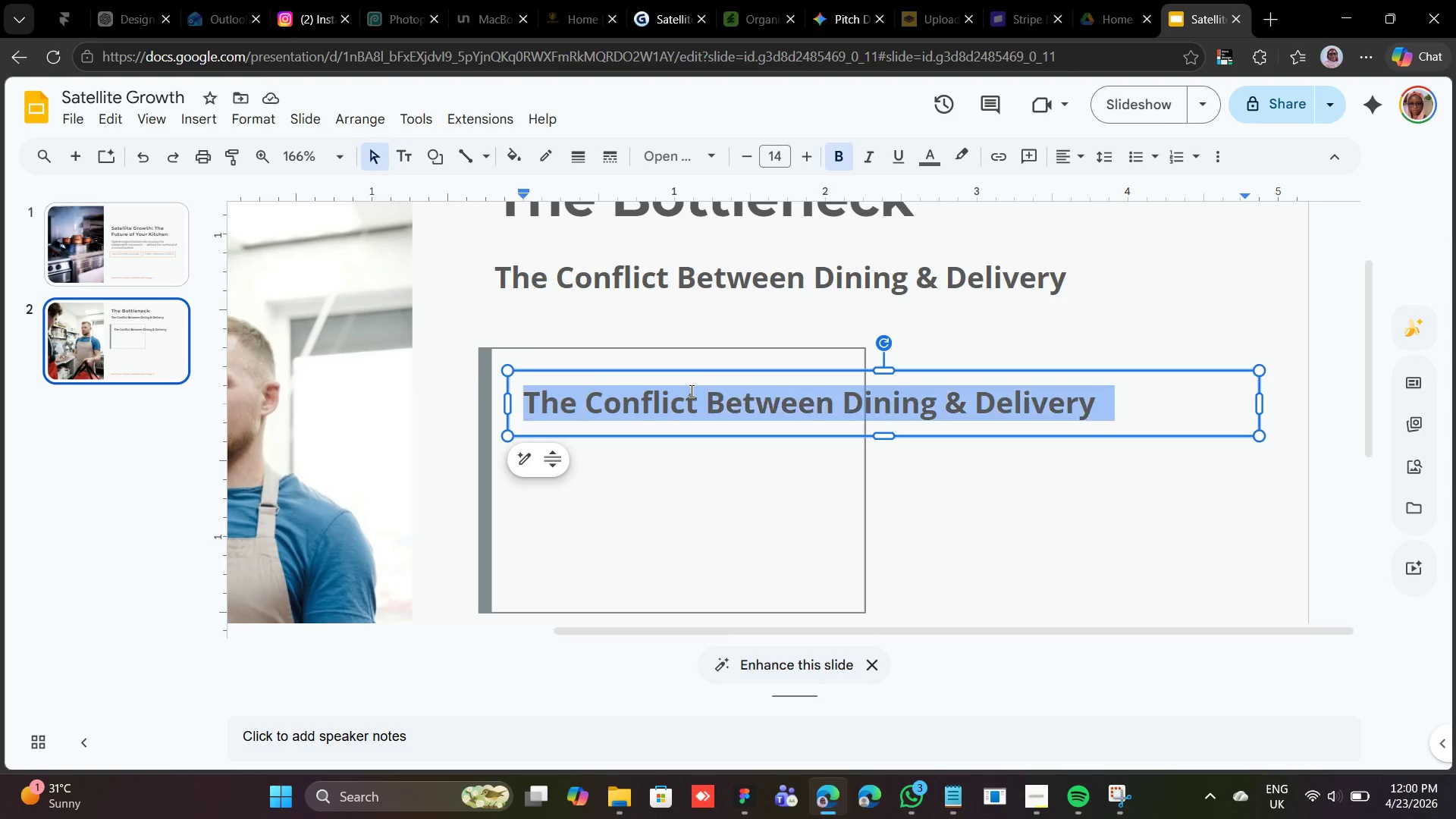 
triple_click([690, 391])
 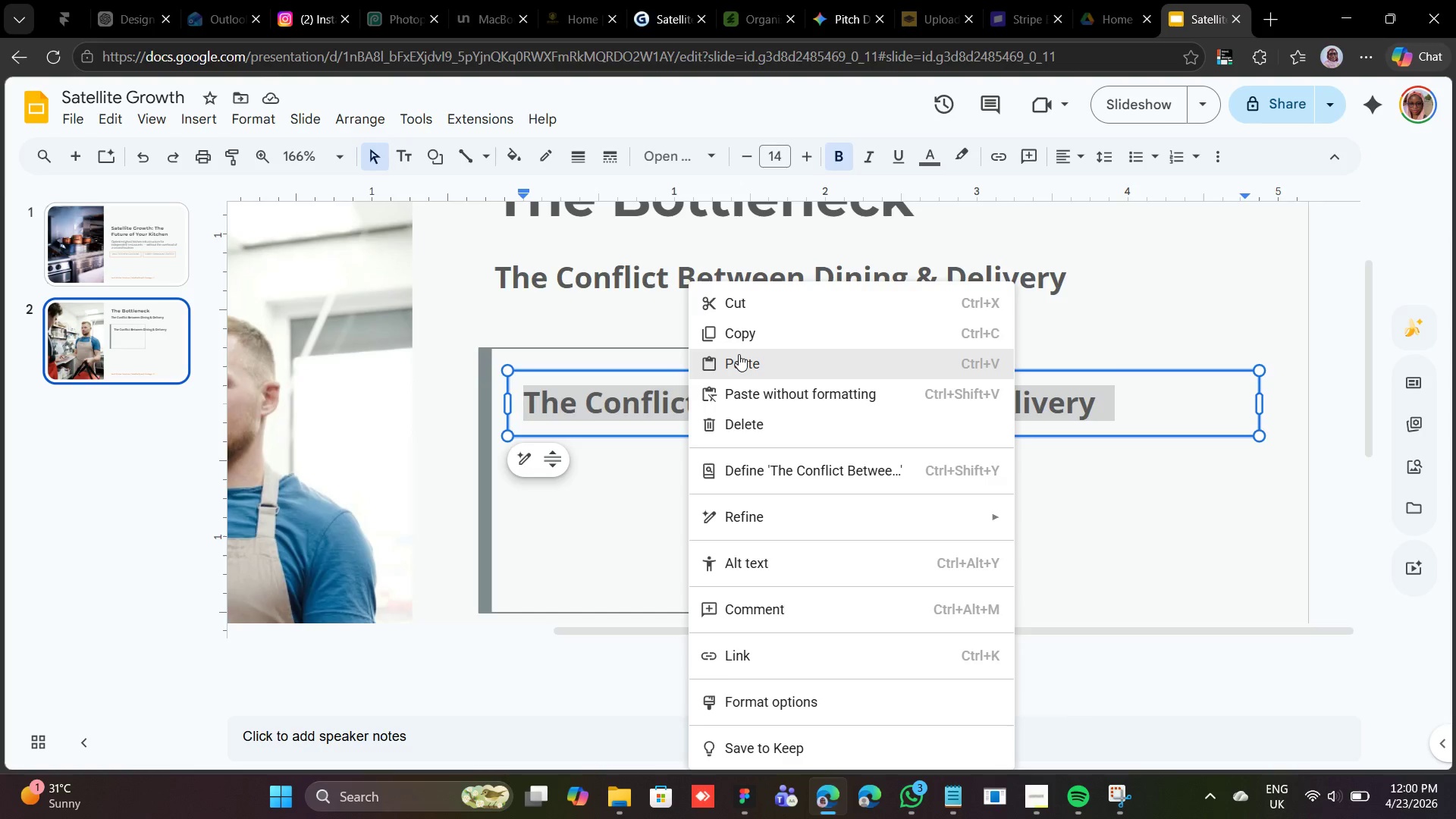 
left_click([739, 354])
 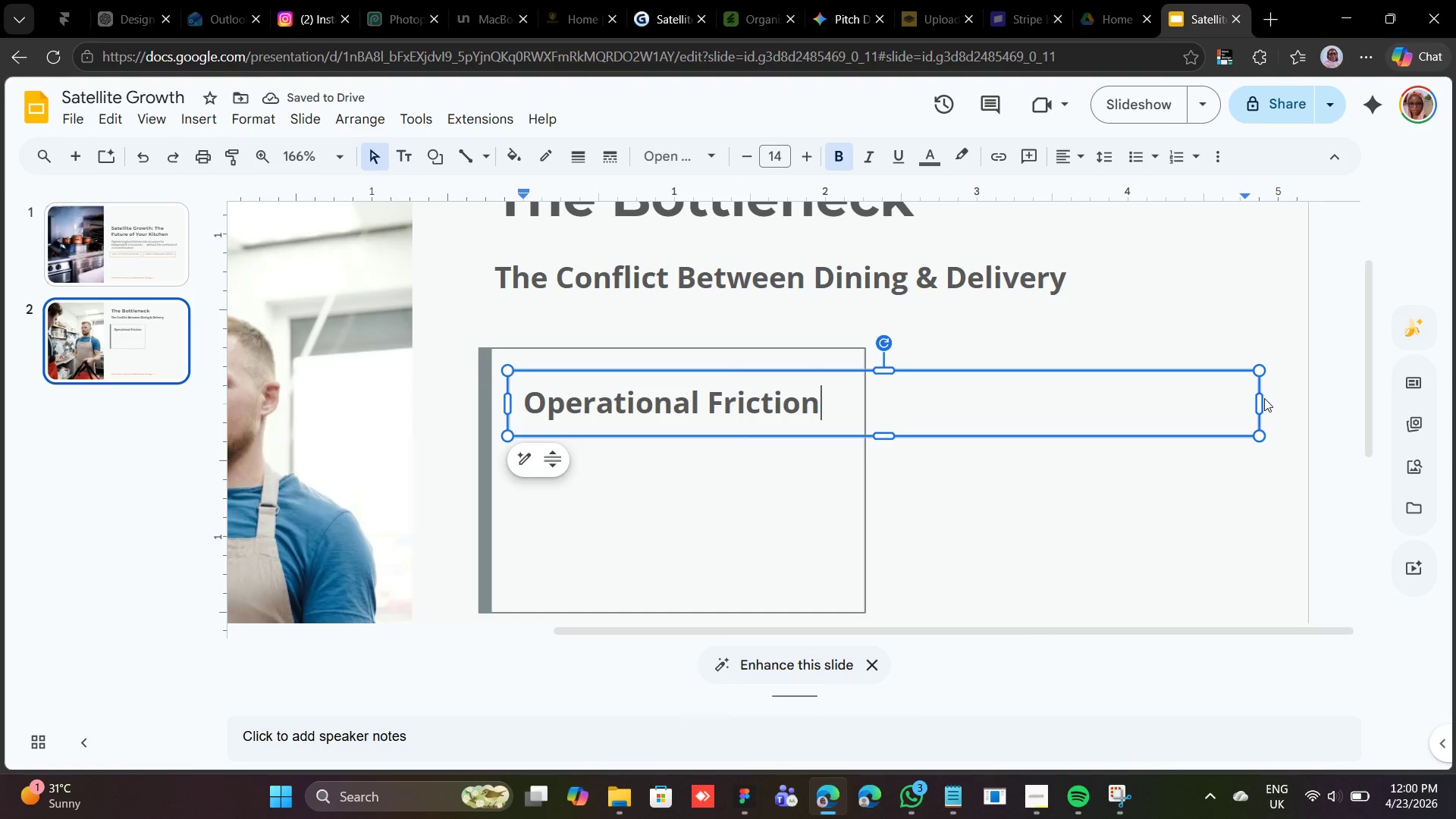 
left_click_drag(start_coordinate=[1247, 407], to_coordinate=[1068, 457])
 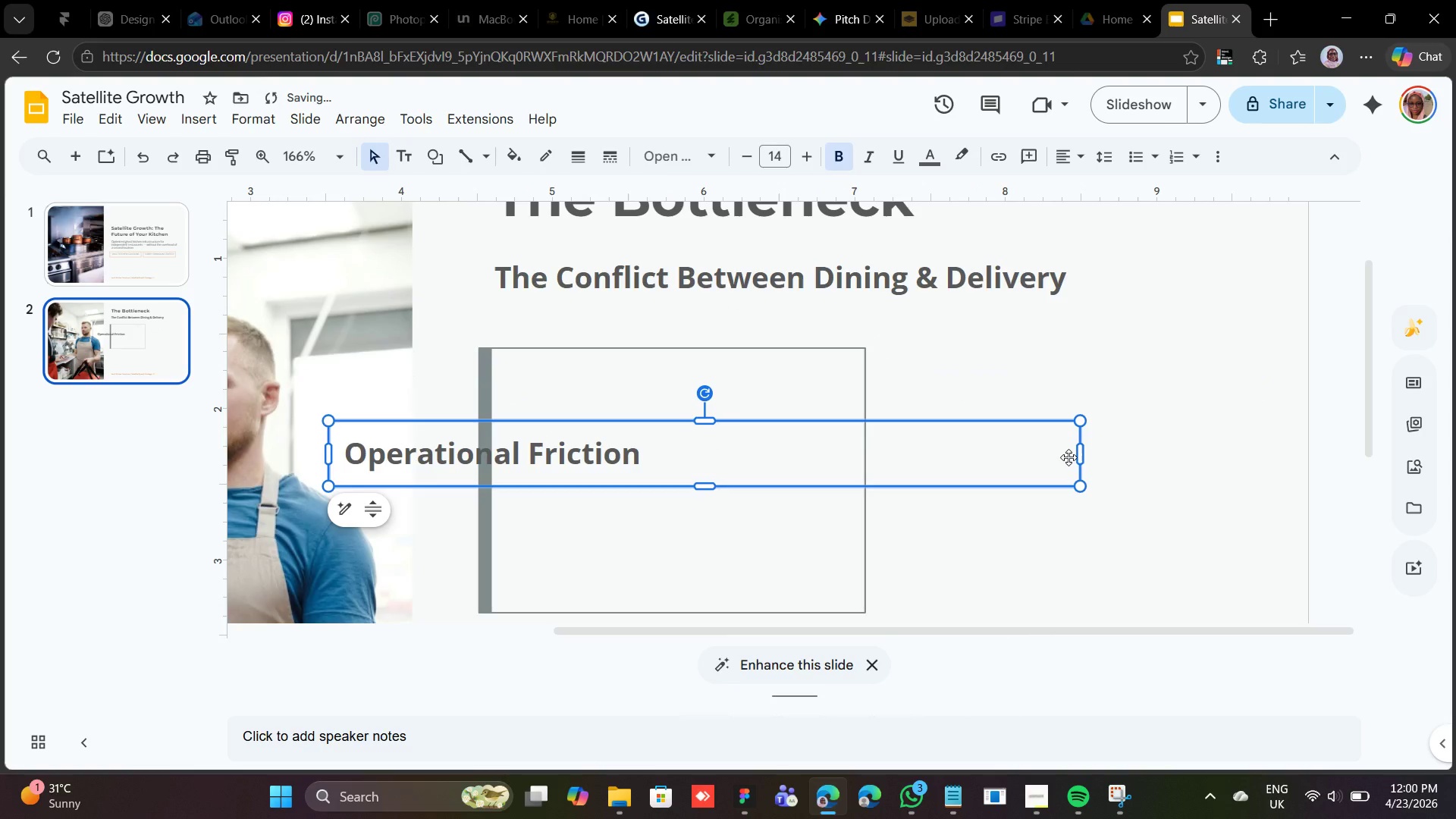 
key(Control+ControlRight)
 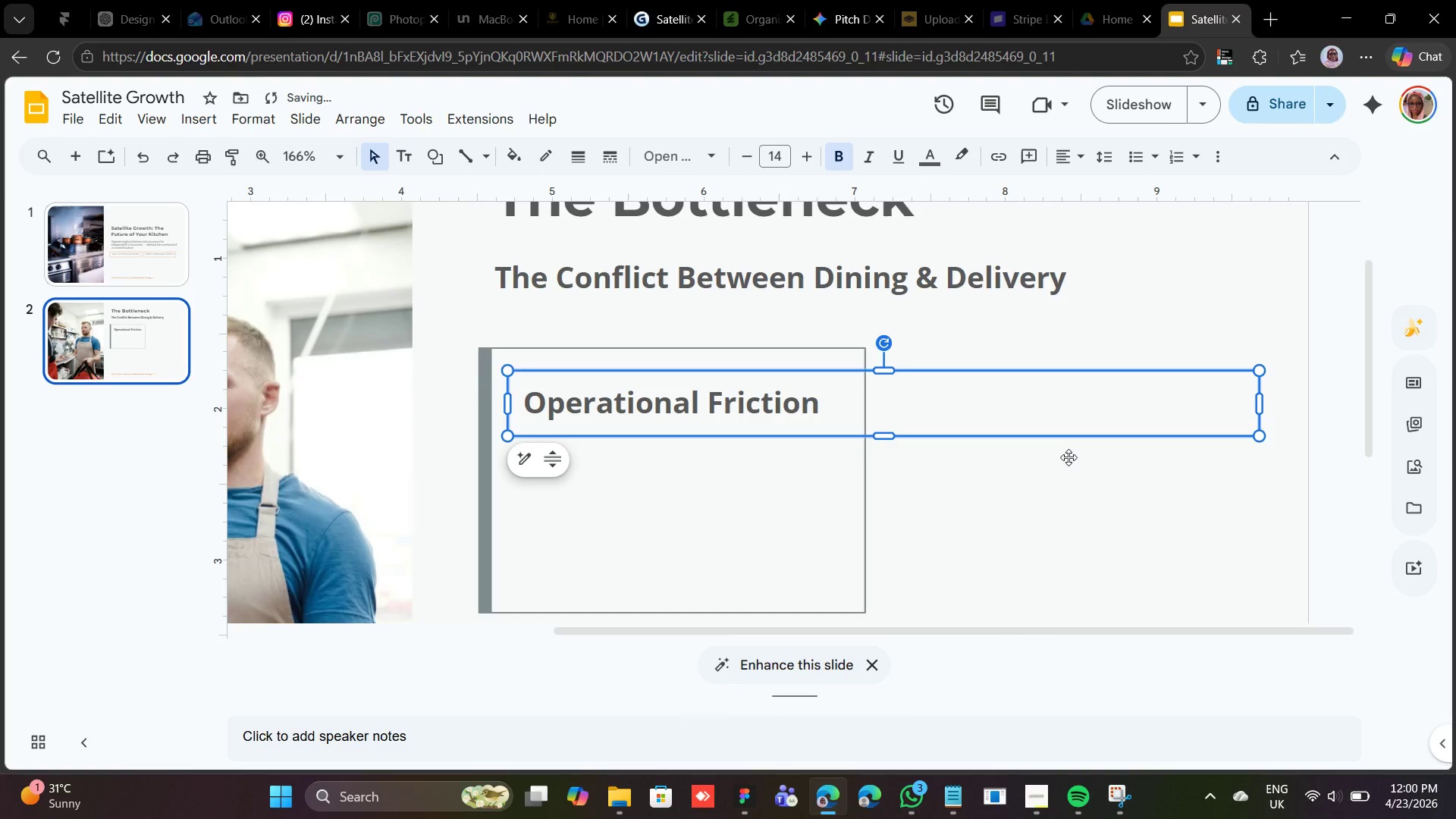 
key(Control+Z)
 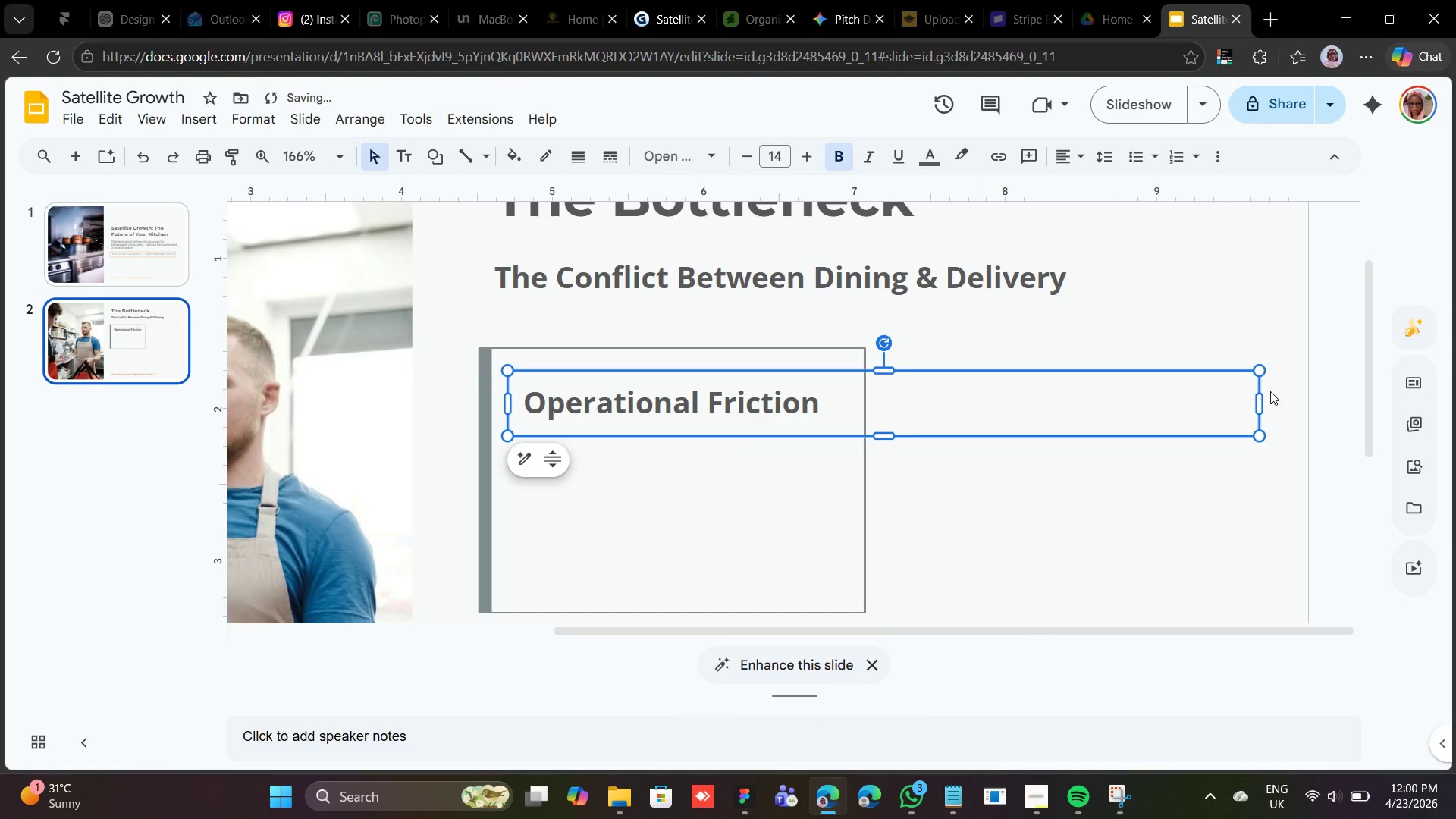 
left_click_drag(start_coordinate=[1262, 402], to_coordinate=[852, 442])
 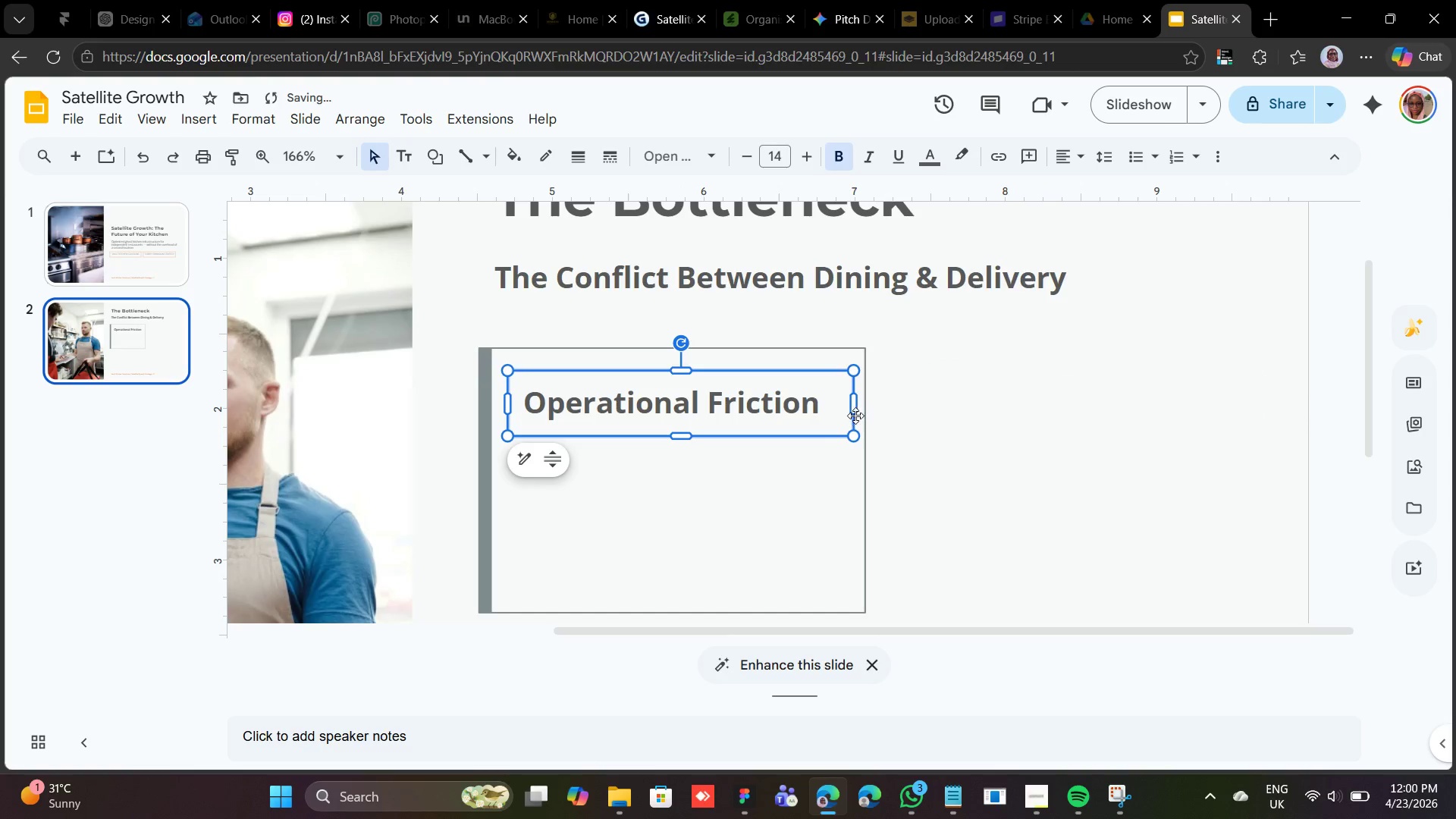 
key(Control+D)
 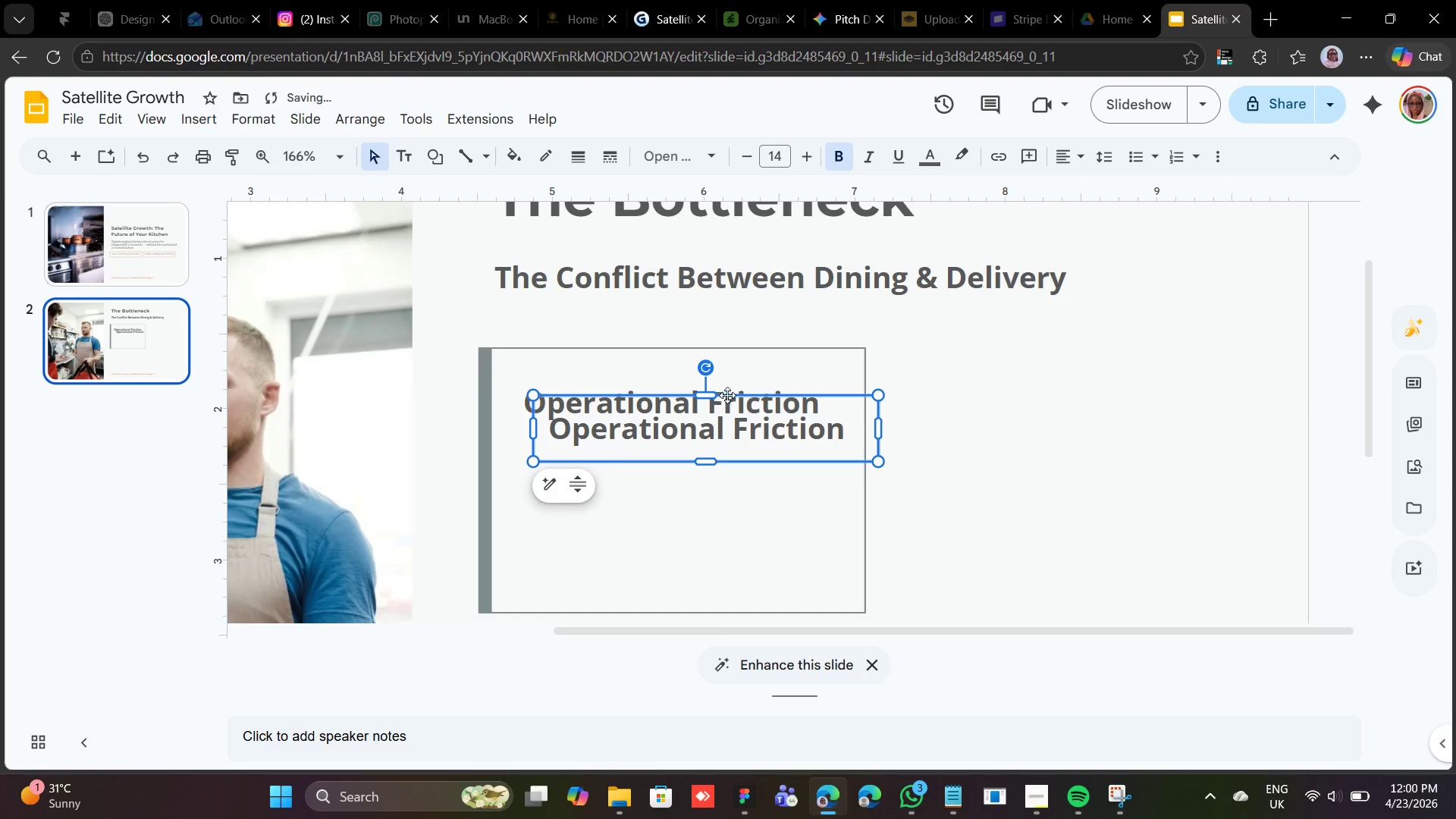 
left_click_drag(start_coordinate=[729, 394], to_coordinate=[698, 432])
 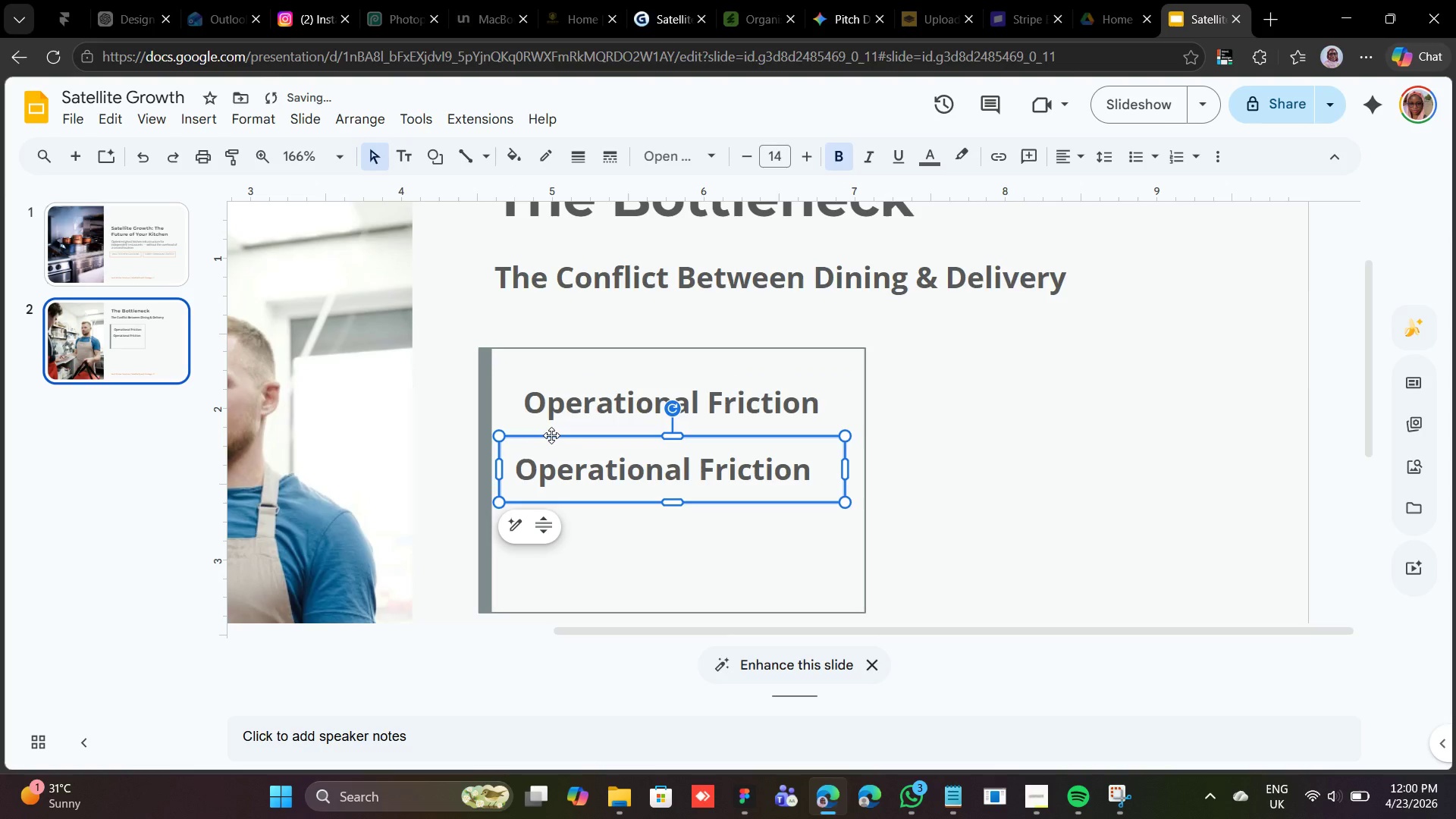 
left_click_drag(start_coordinate=[551, 435], to_coordinate=[560, 432])
 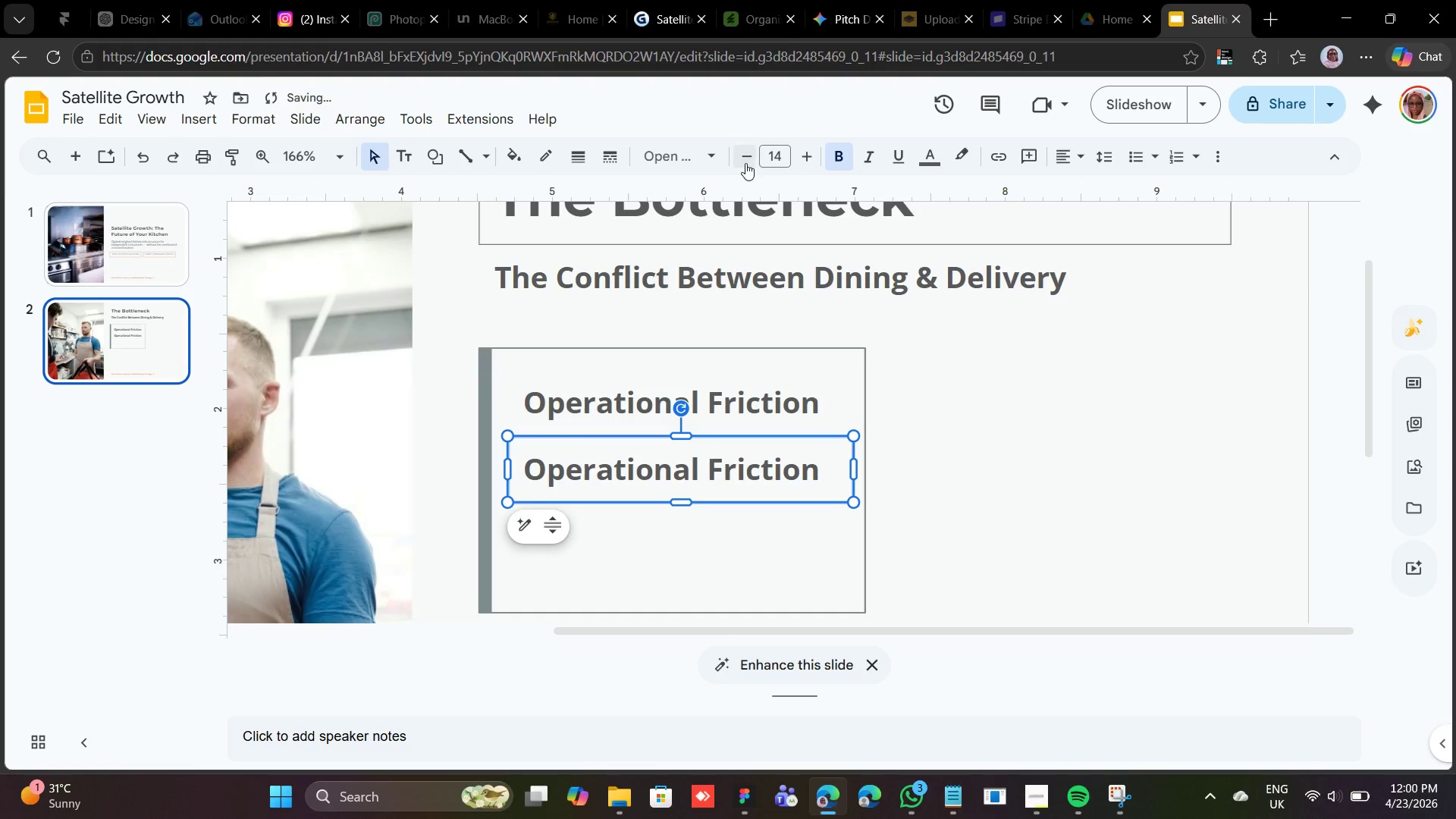 
double_click([745, 158])
 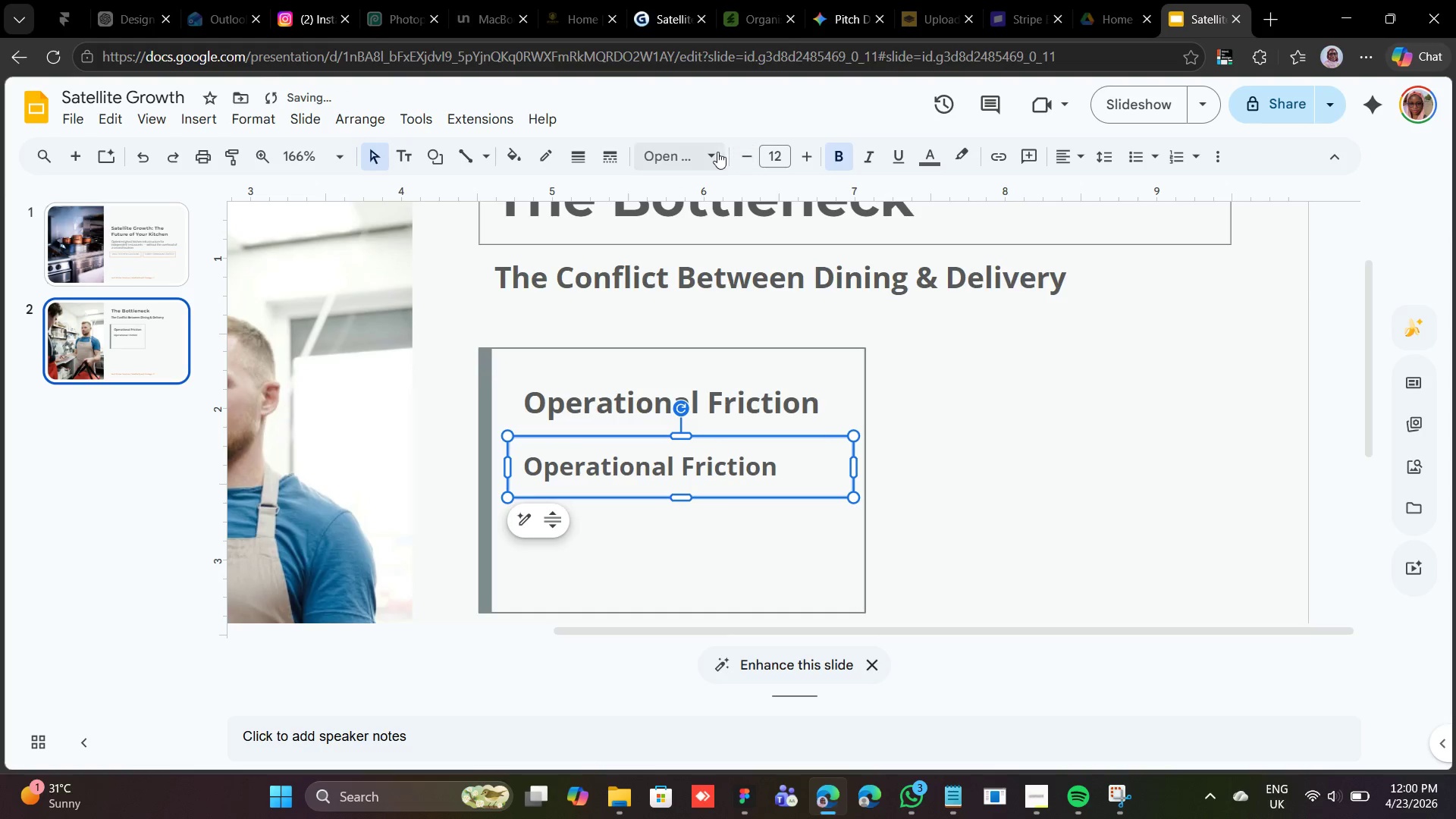 
left_click([717, 152])
 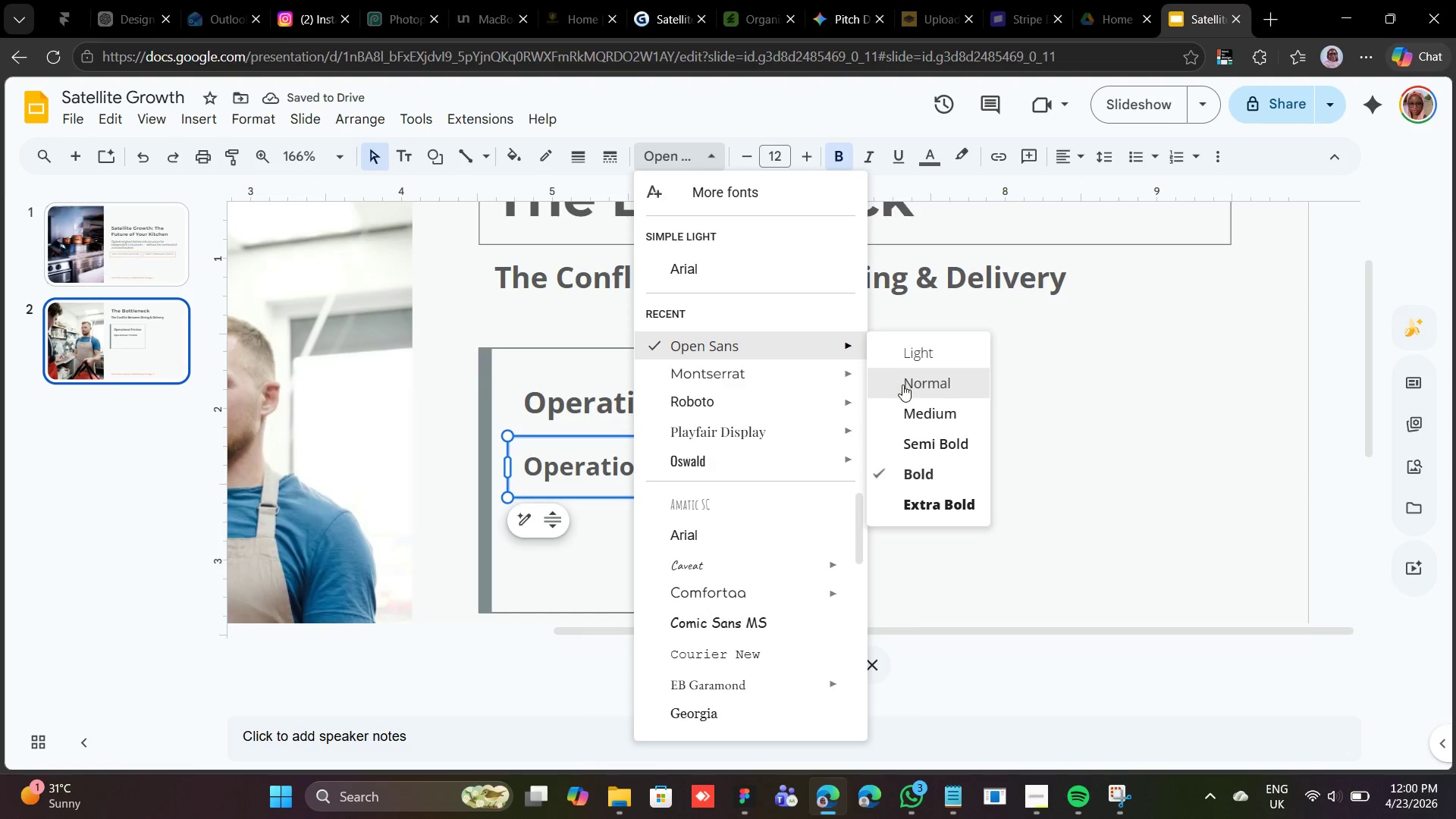 
left_click([905, 390])
 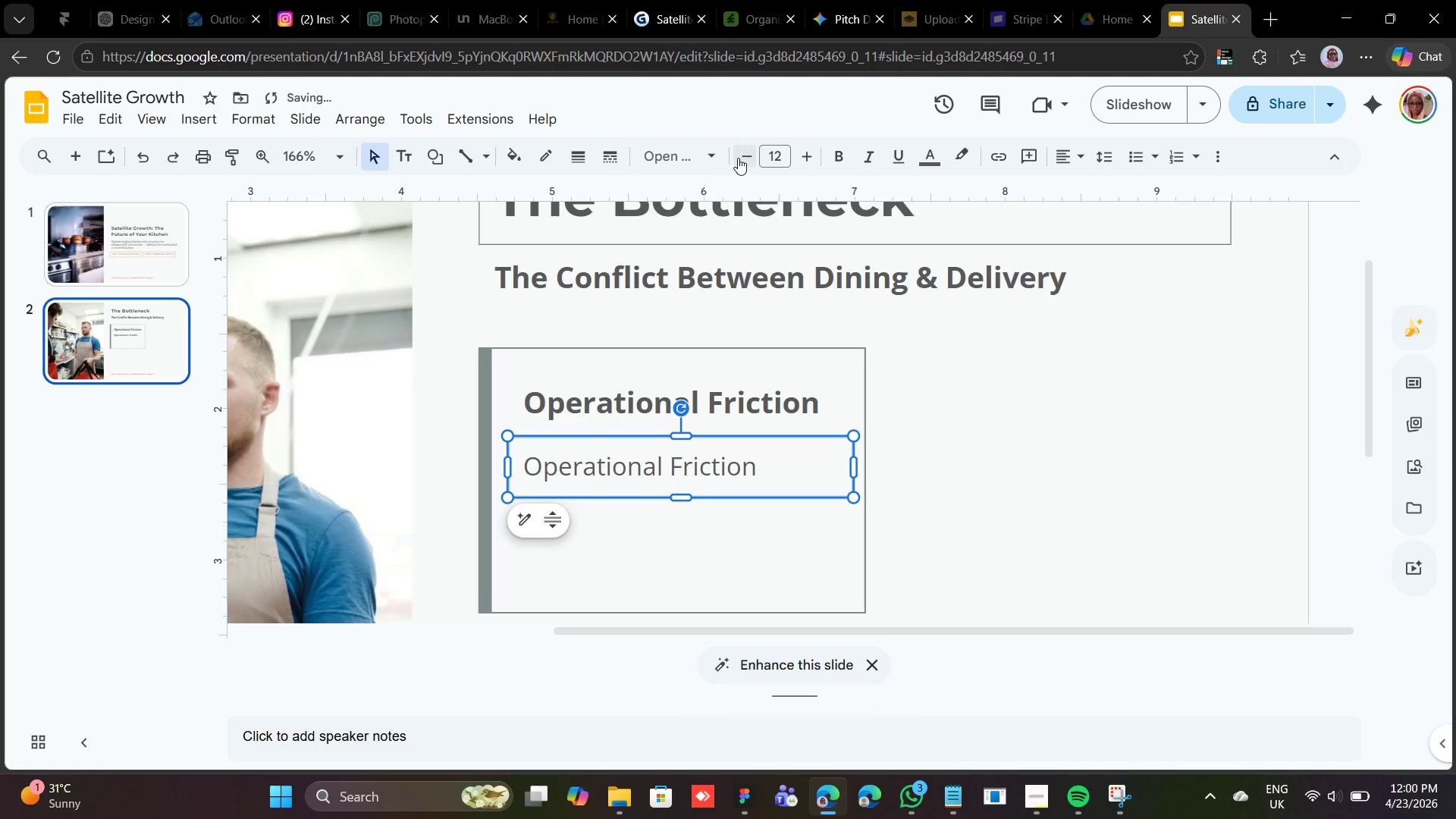 
double_click([738, 158])
 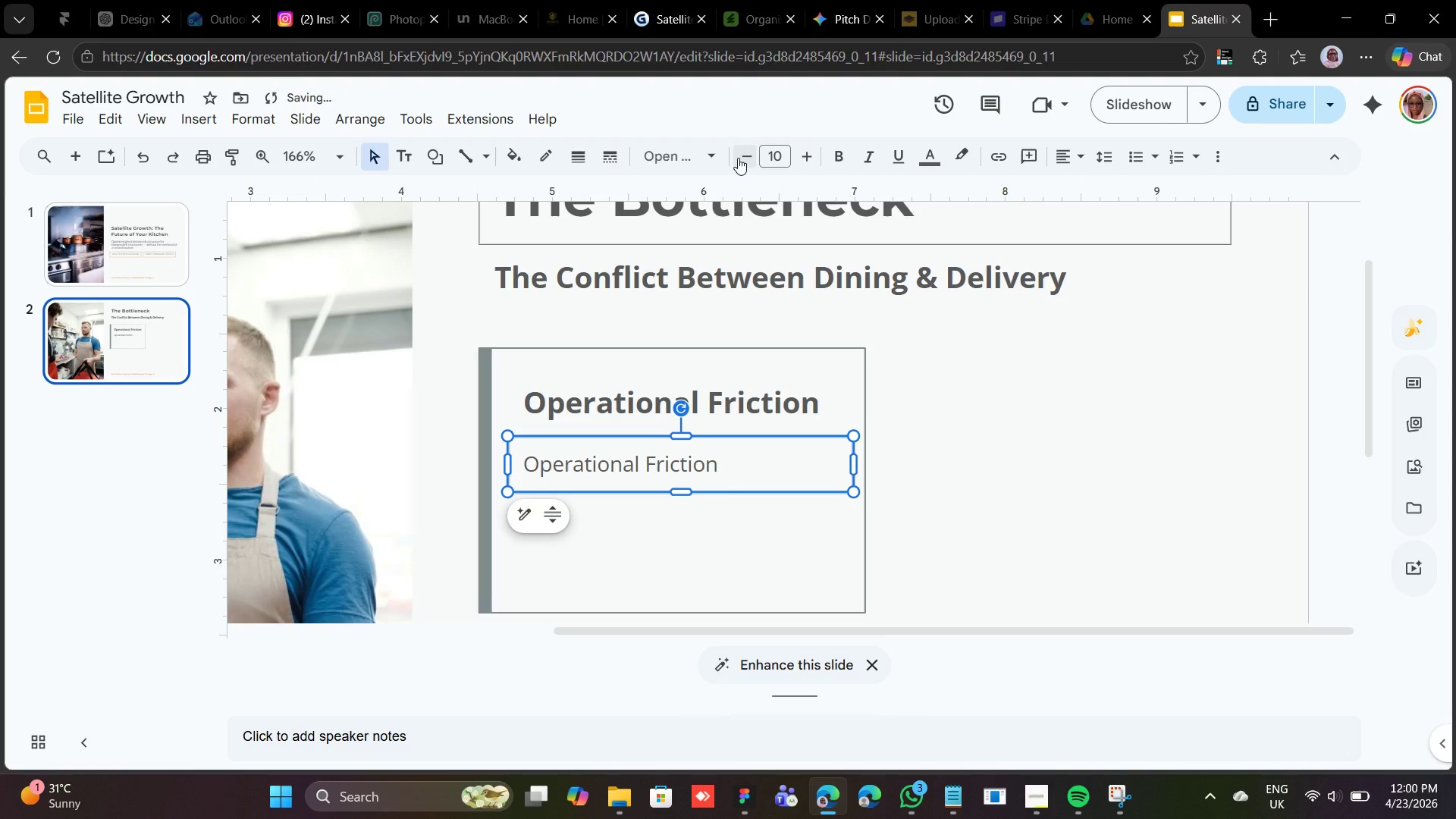 
left_click([738, 158])
 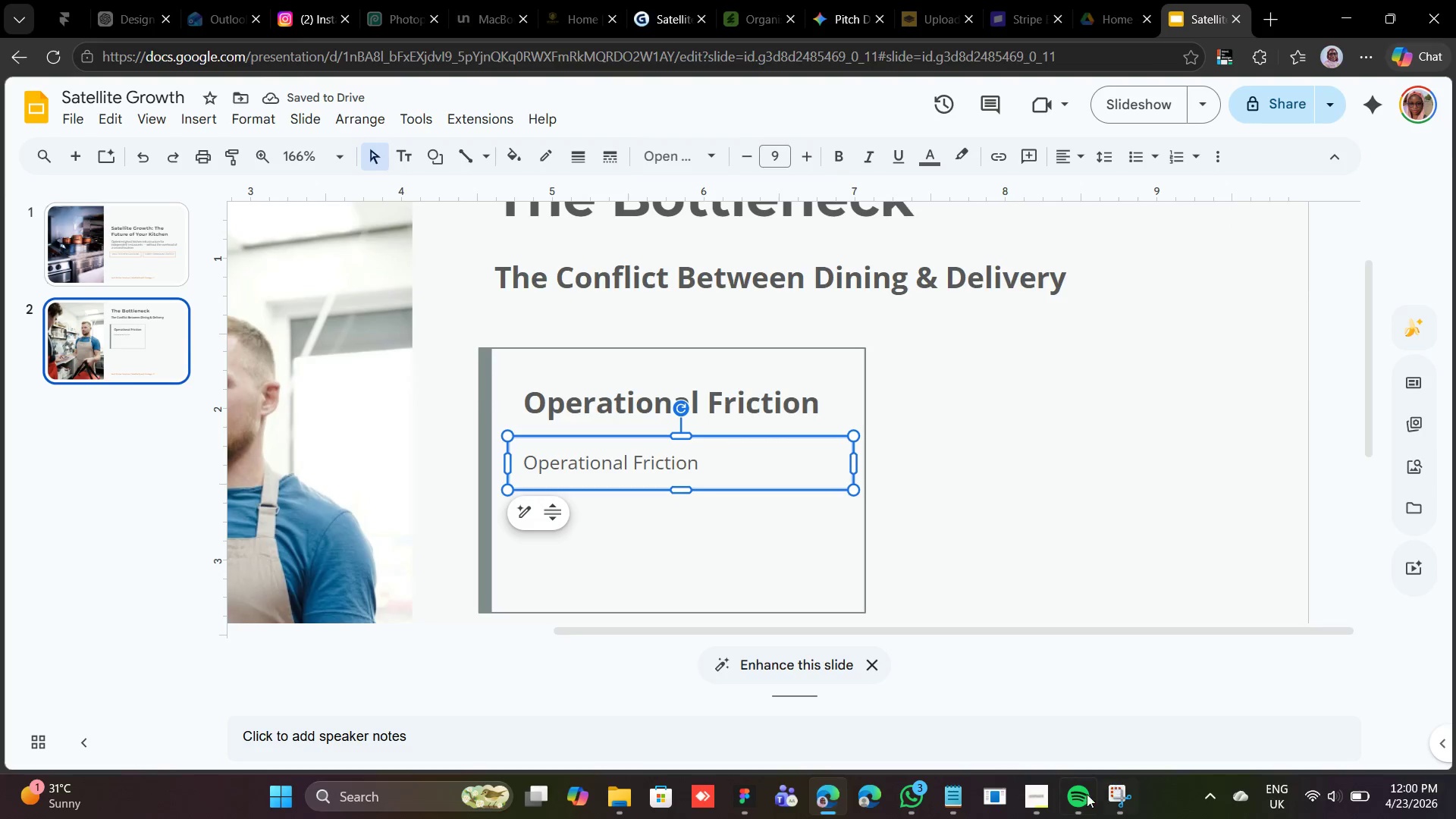 
left_click([966, 800])
 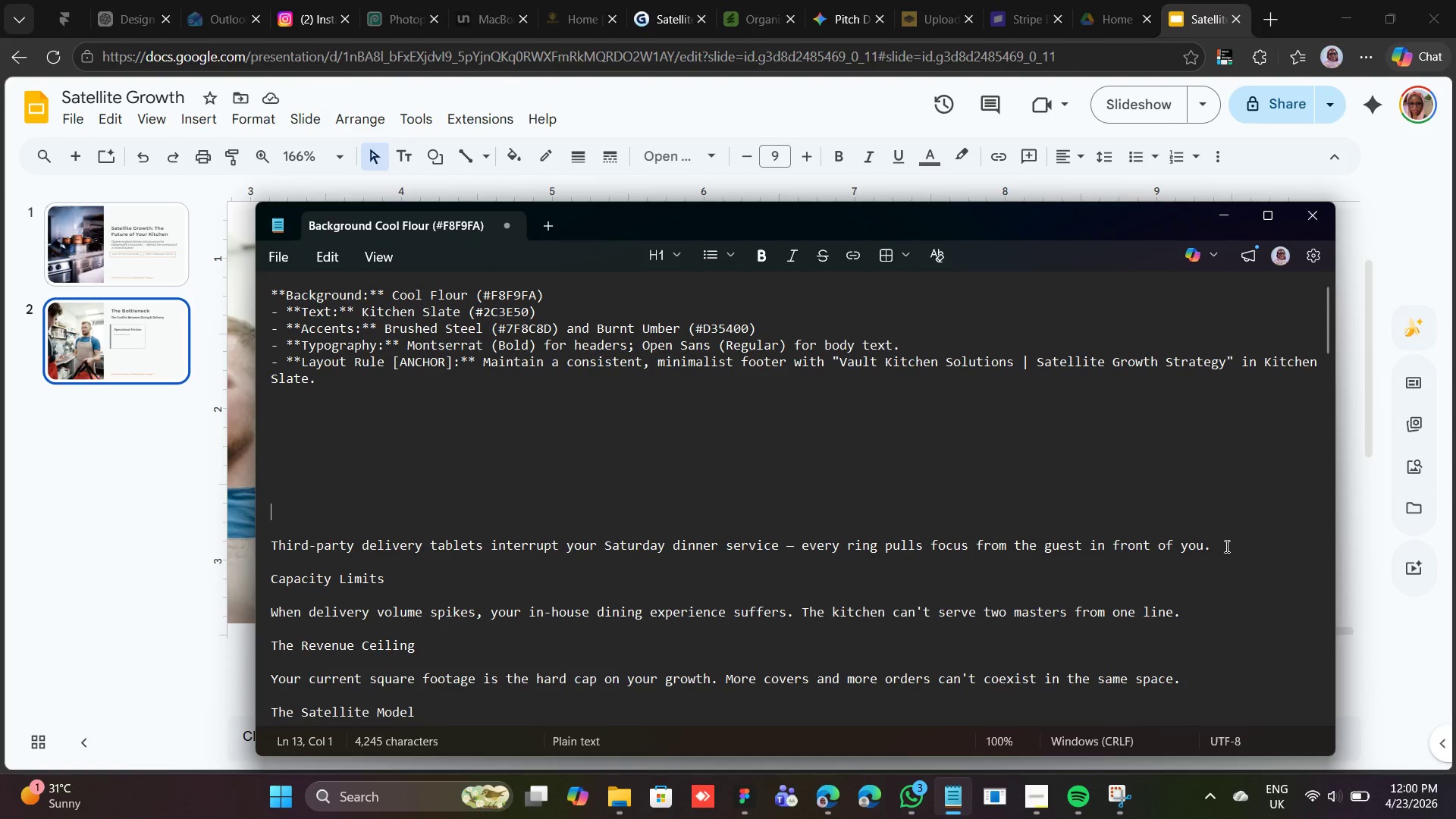 
left_click_drag(start_coordinate=[1225, 546], to_coordinate=[271, 534])
 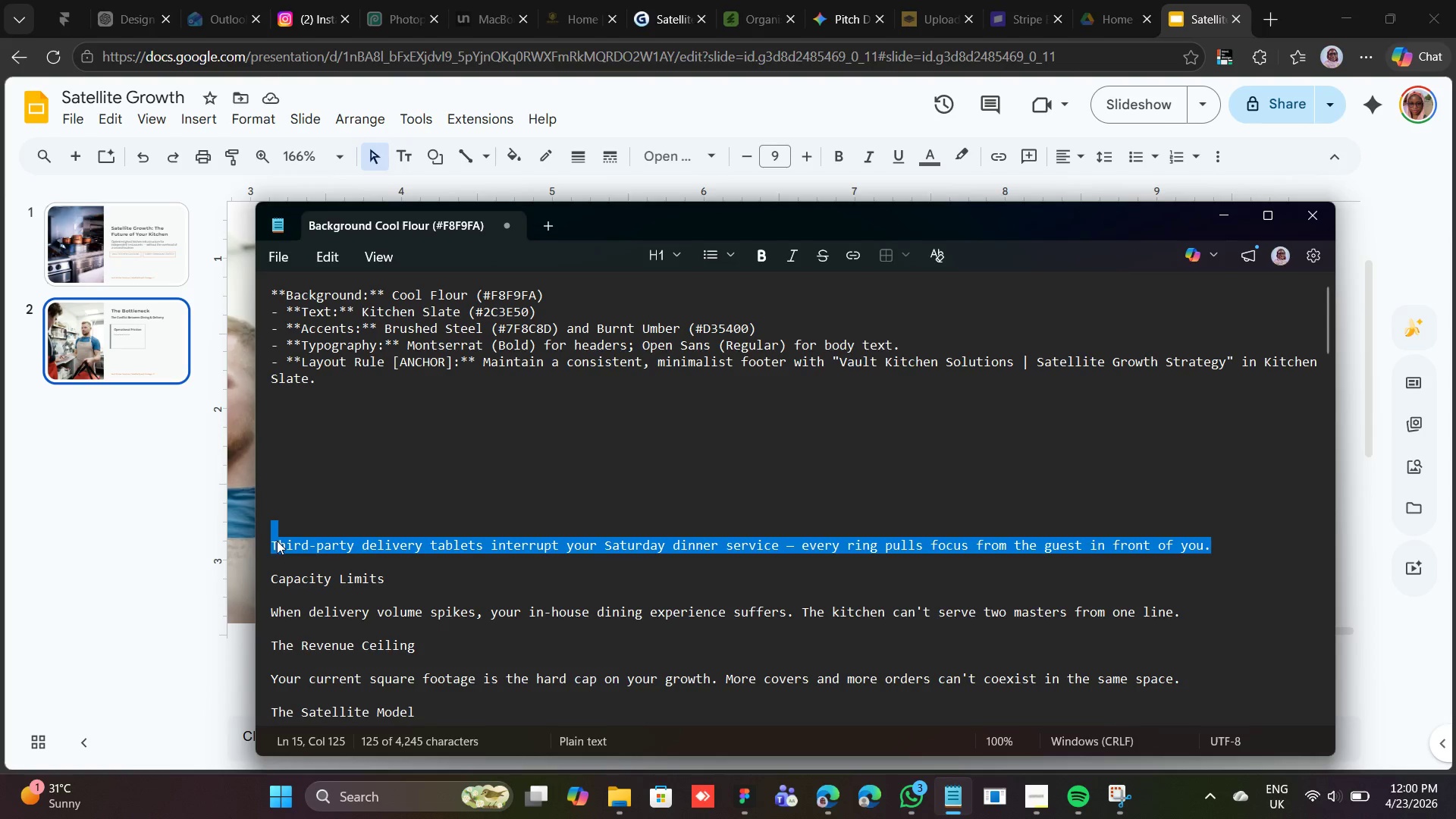 
left_click([271, 548])
 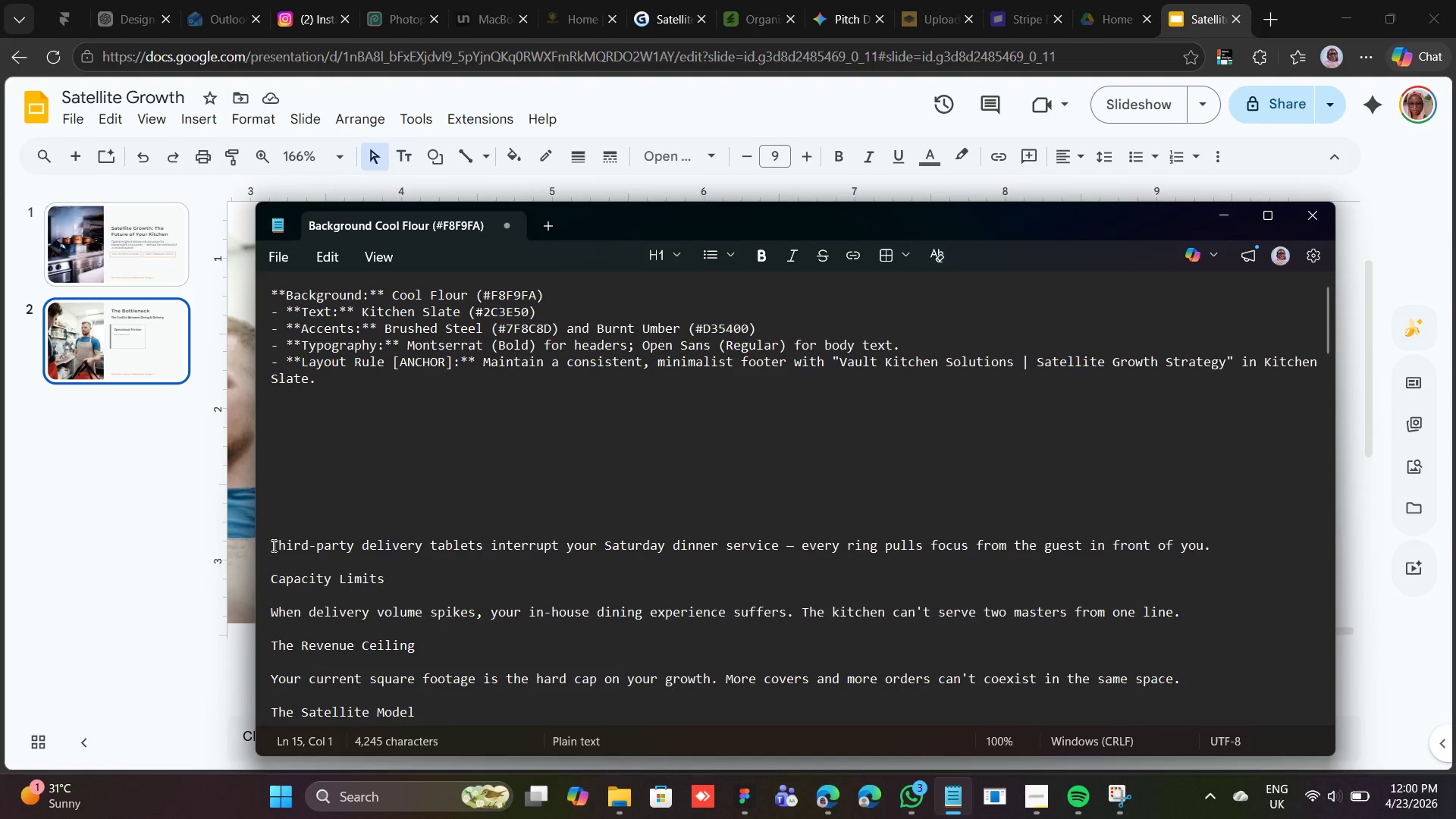 
left_click_drag(start_coordinate=[272, 545], to_coordinate=[1211, 542])
 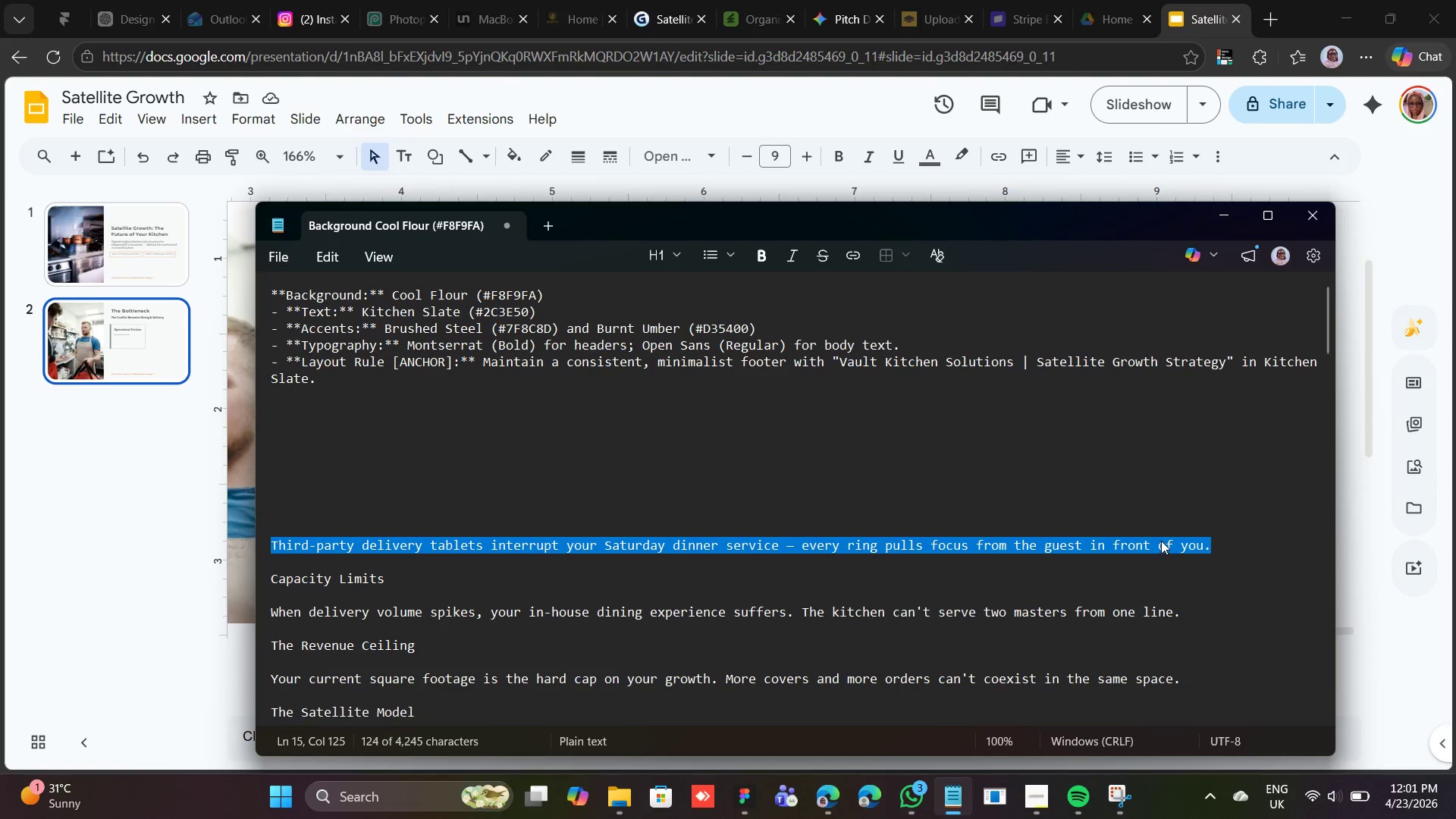 
right_click([1161, 541])
 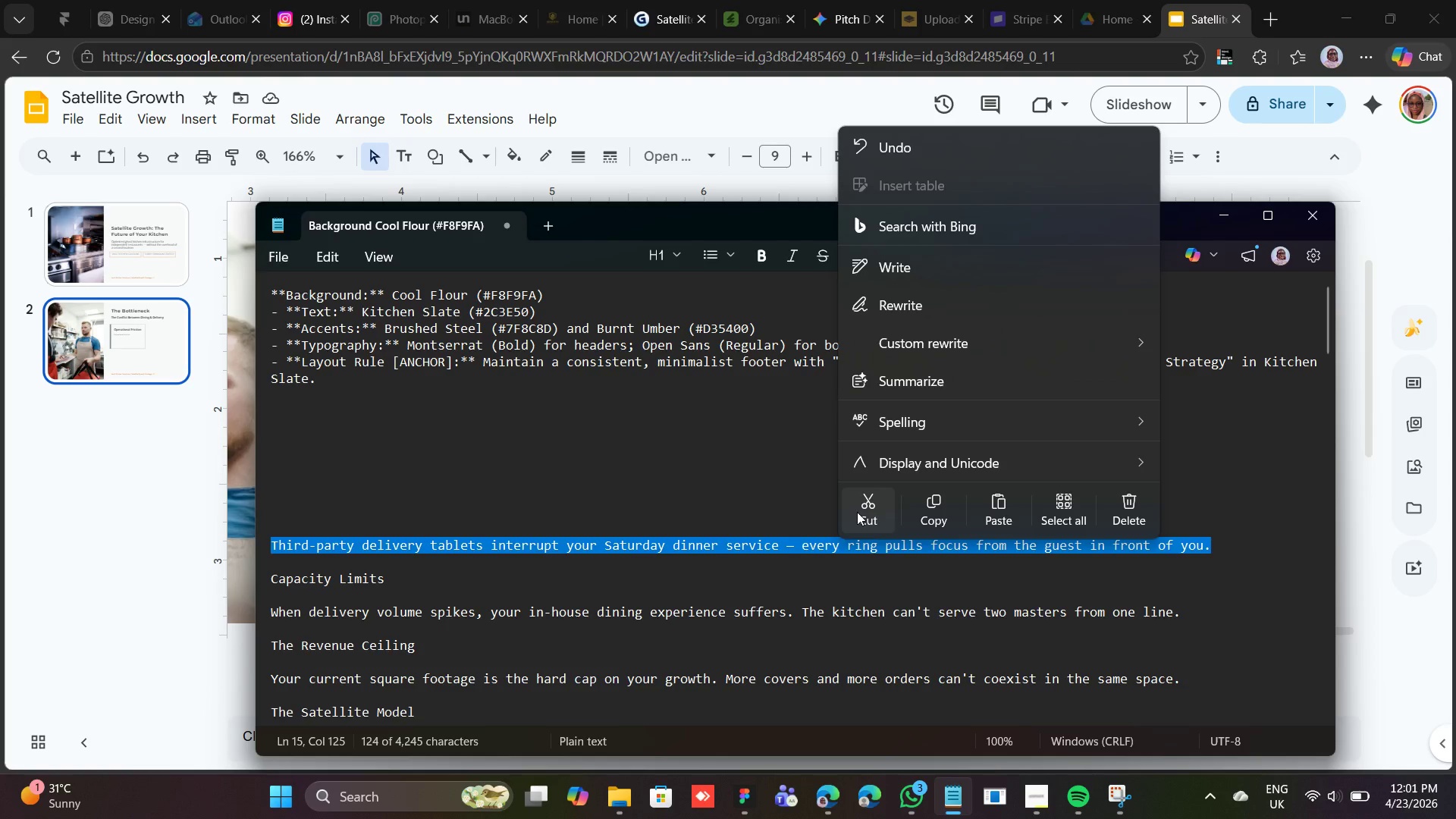 
left_click([878, 513])
 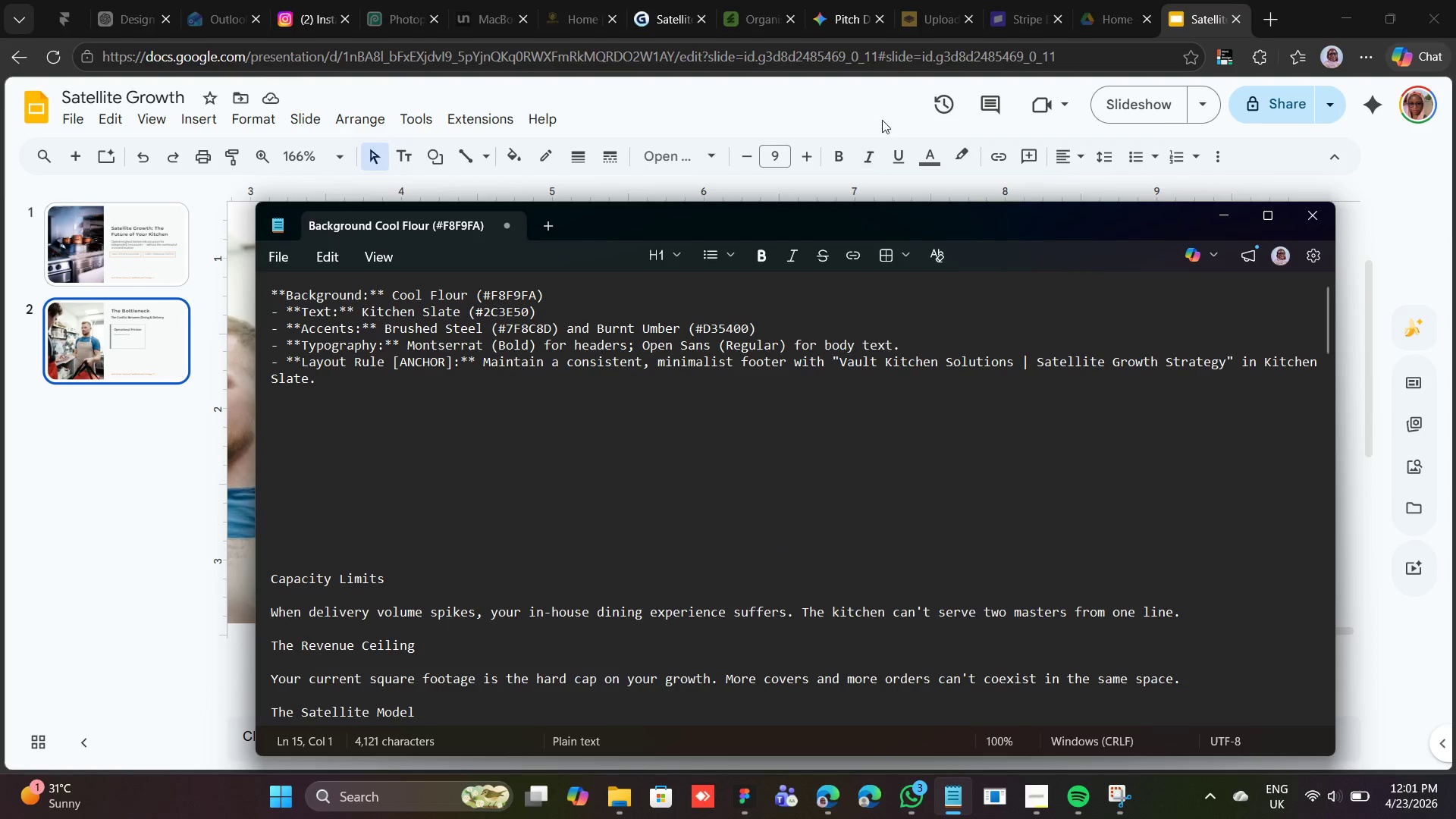 
left_click([886, 106])
 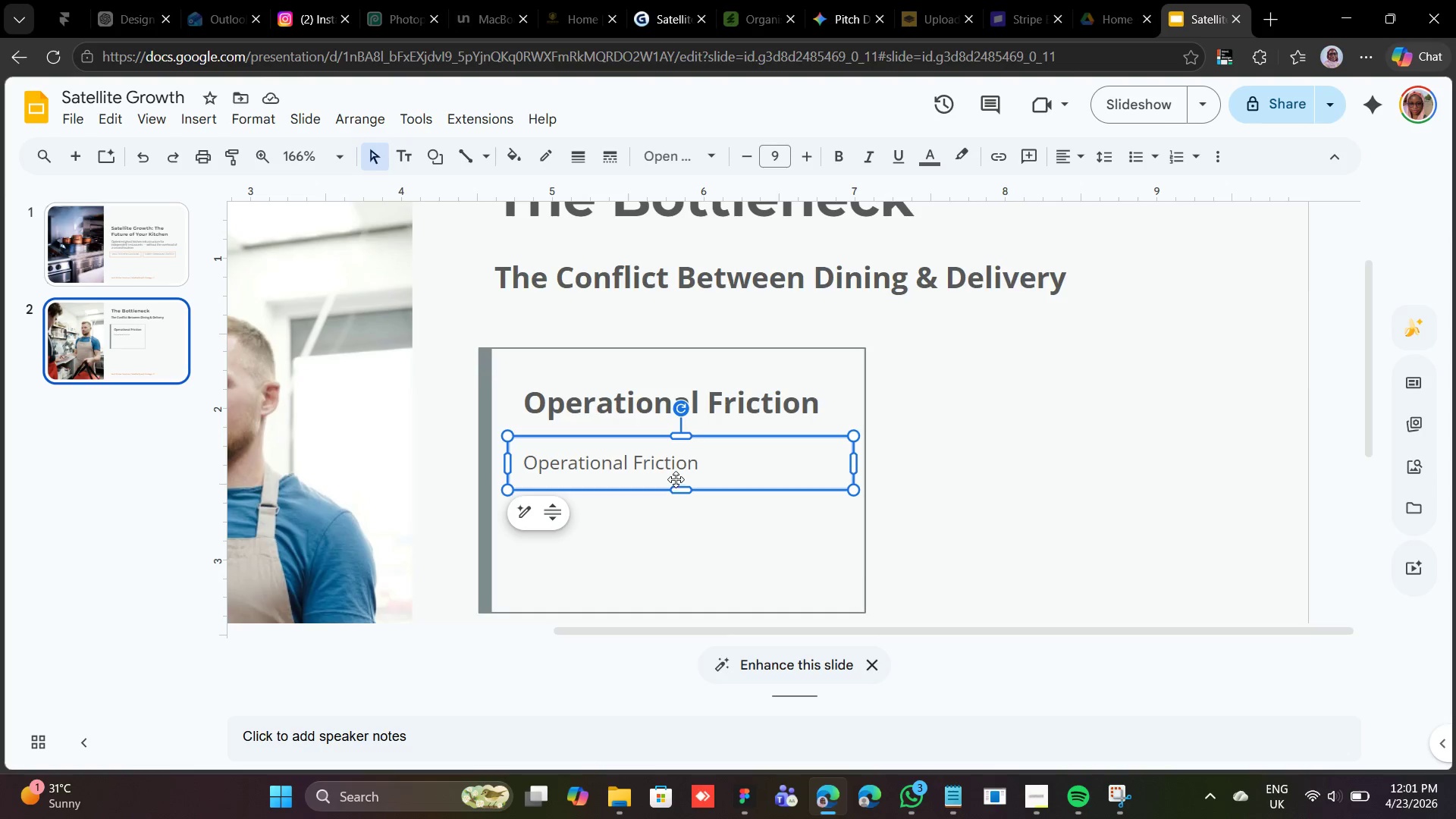 
double_click([676, 479])
 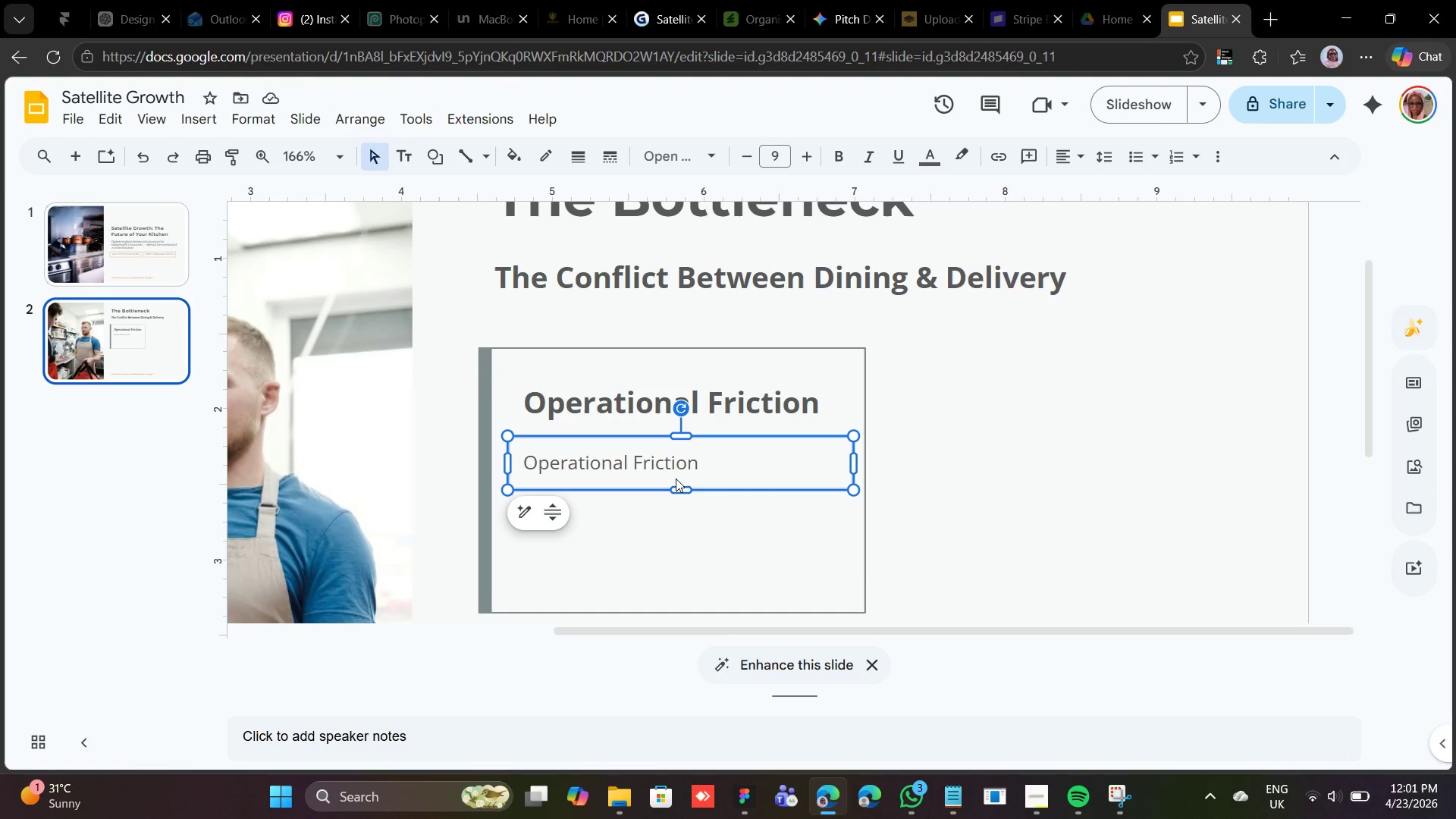 
triple_click([676, 479])
 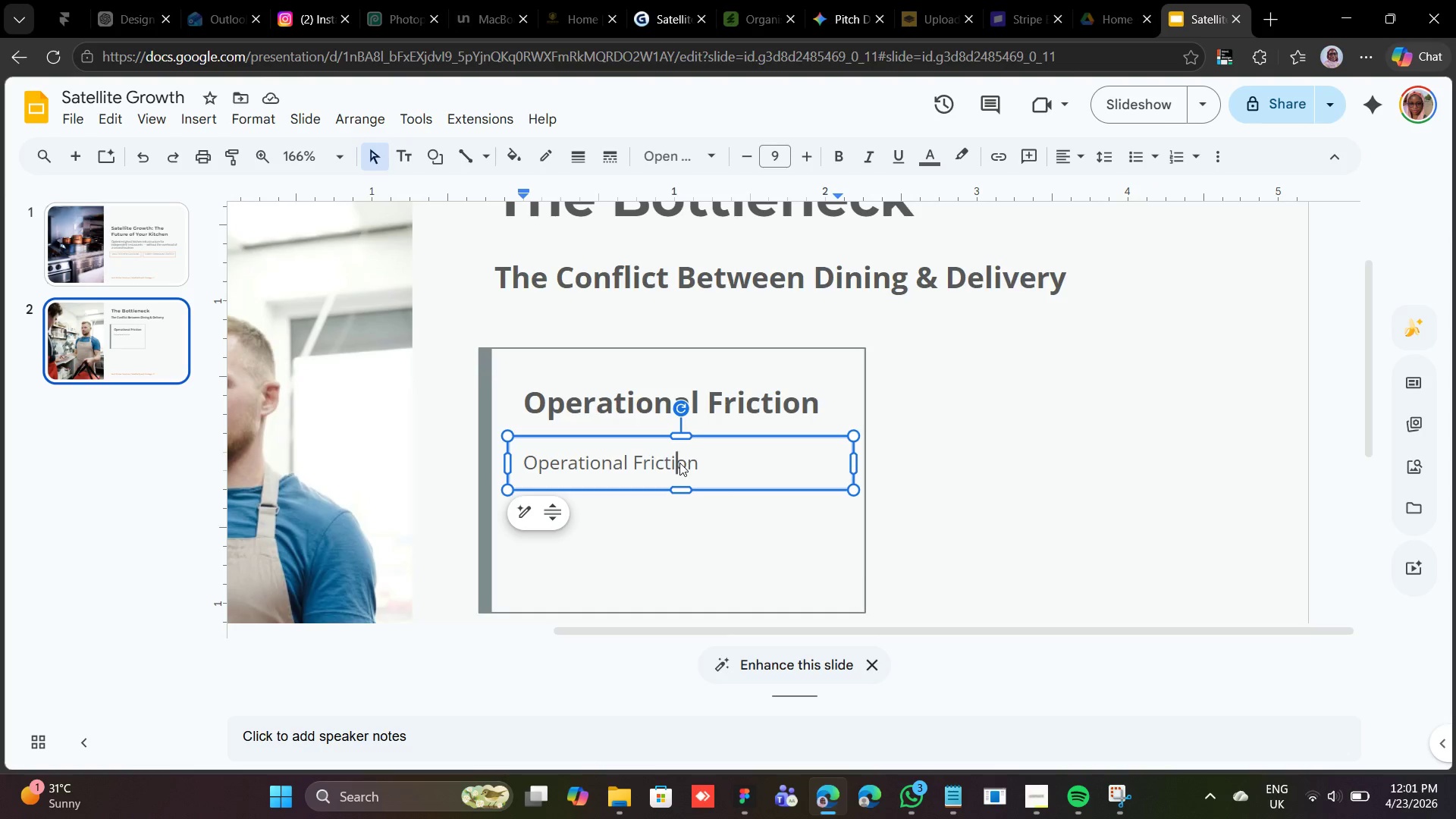 
double_click([679, 463])
 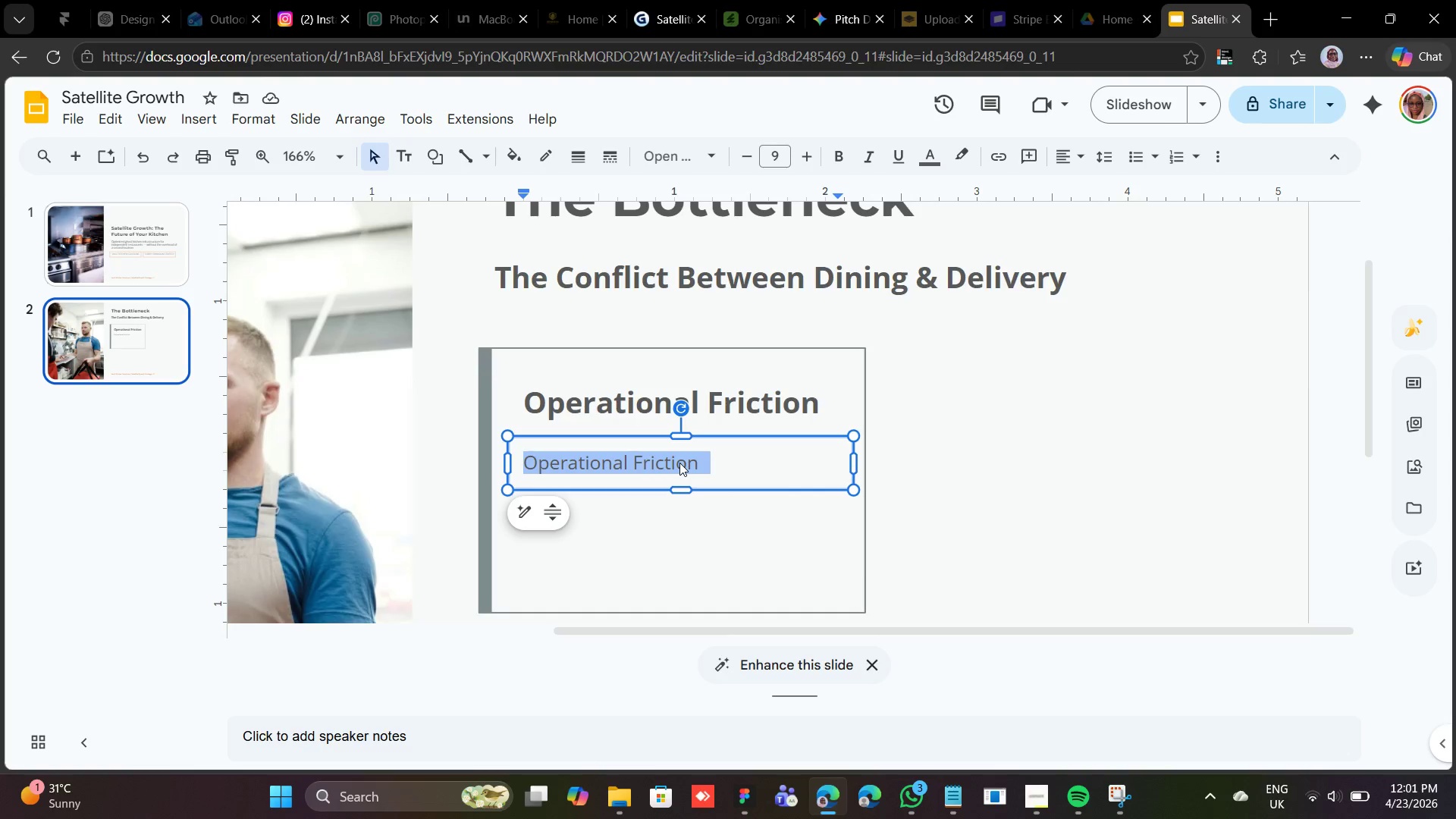 
triple_click([679, 463])
 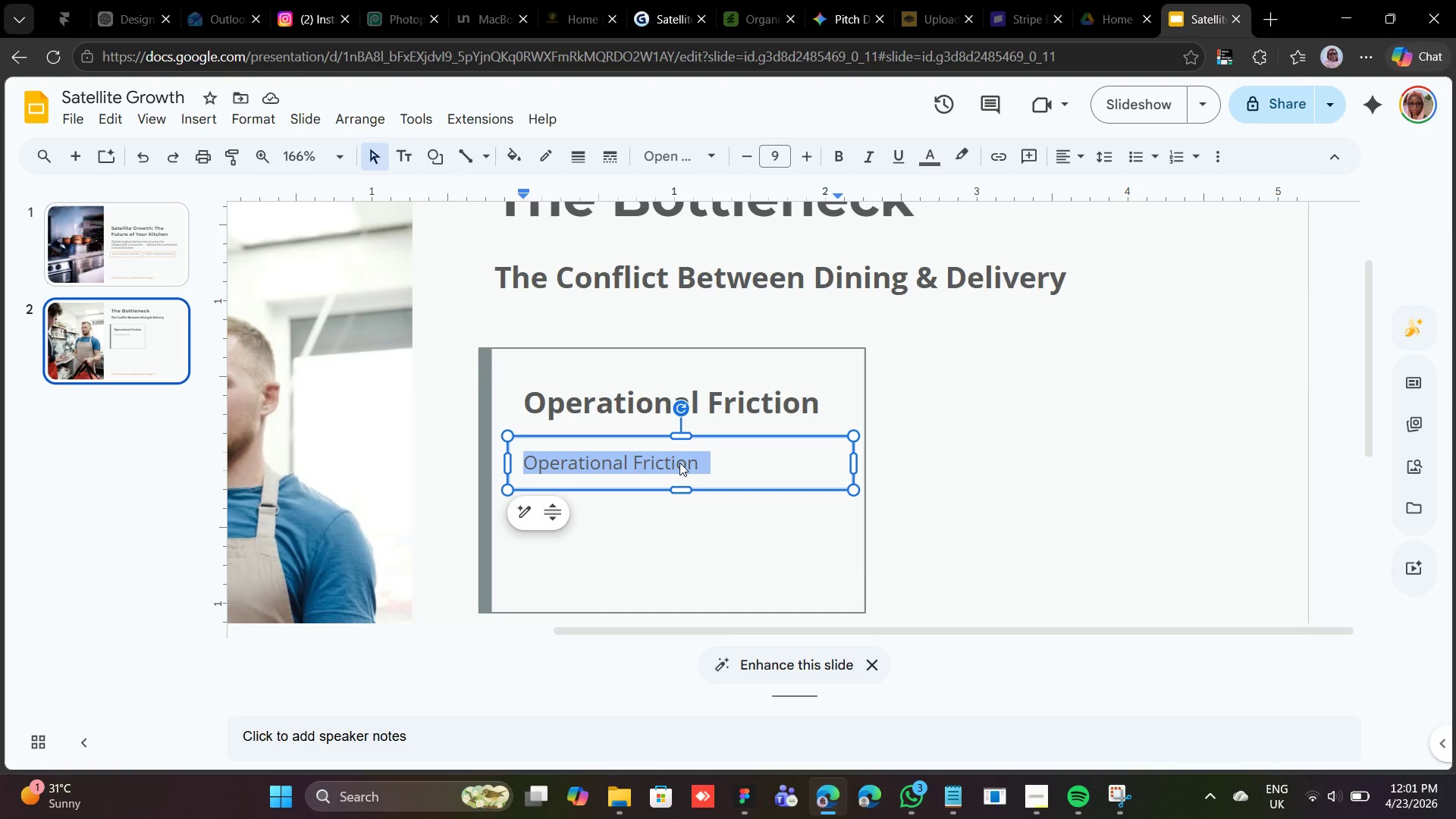 
right_click([679, 463])
 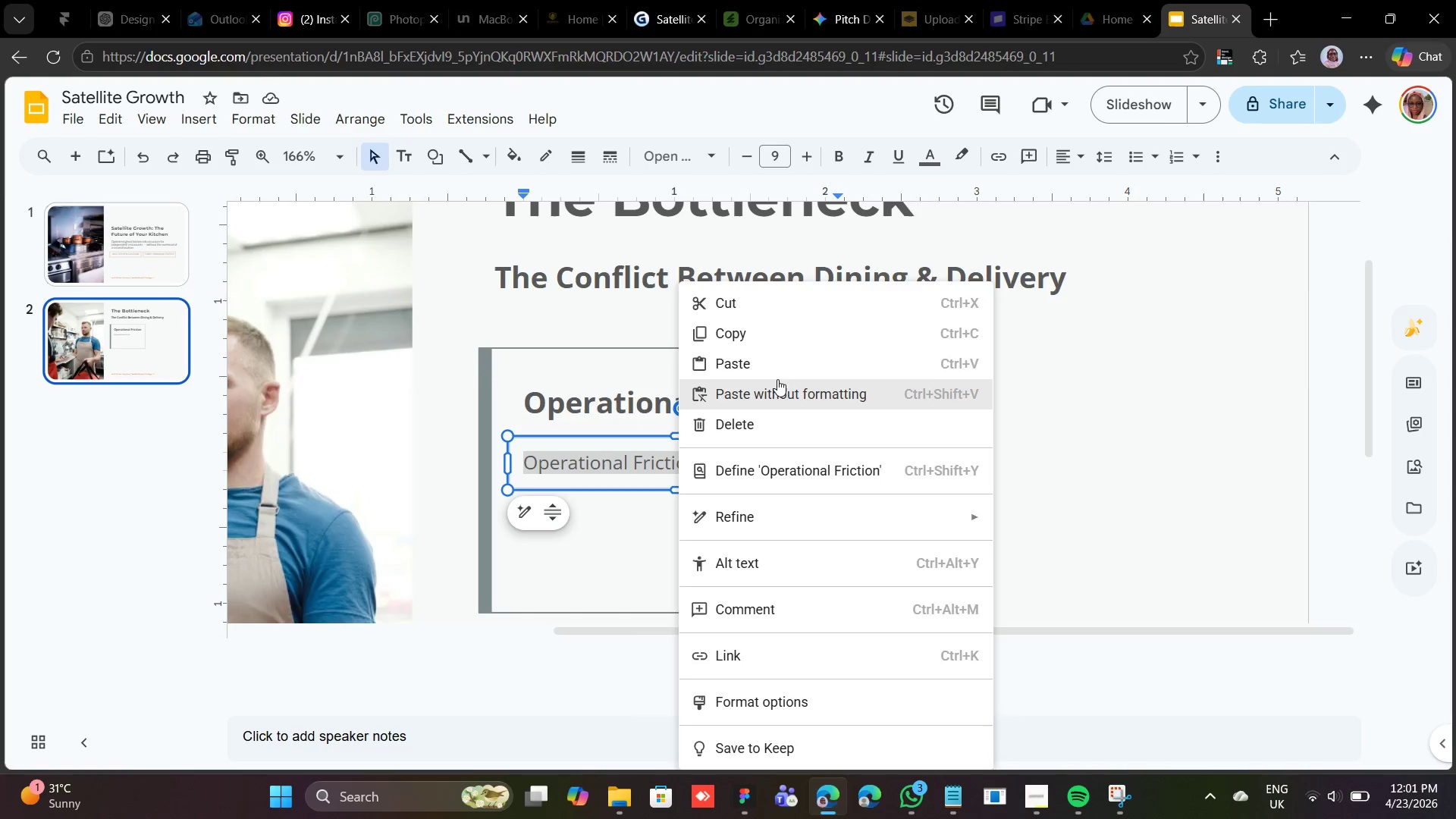 
left_click([783, 370])
 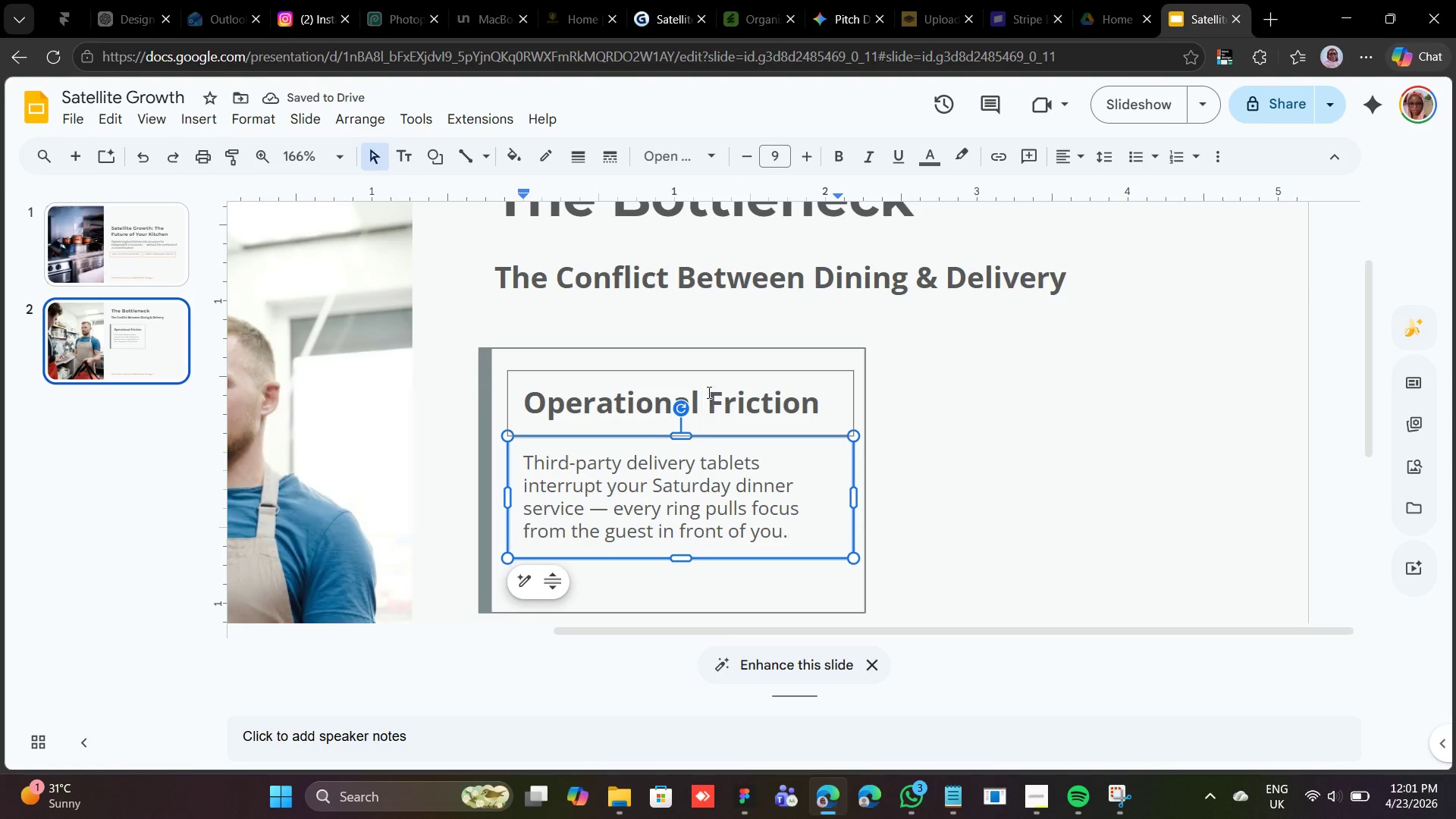 
wait(6.02)
 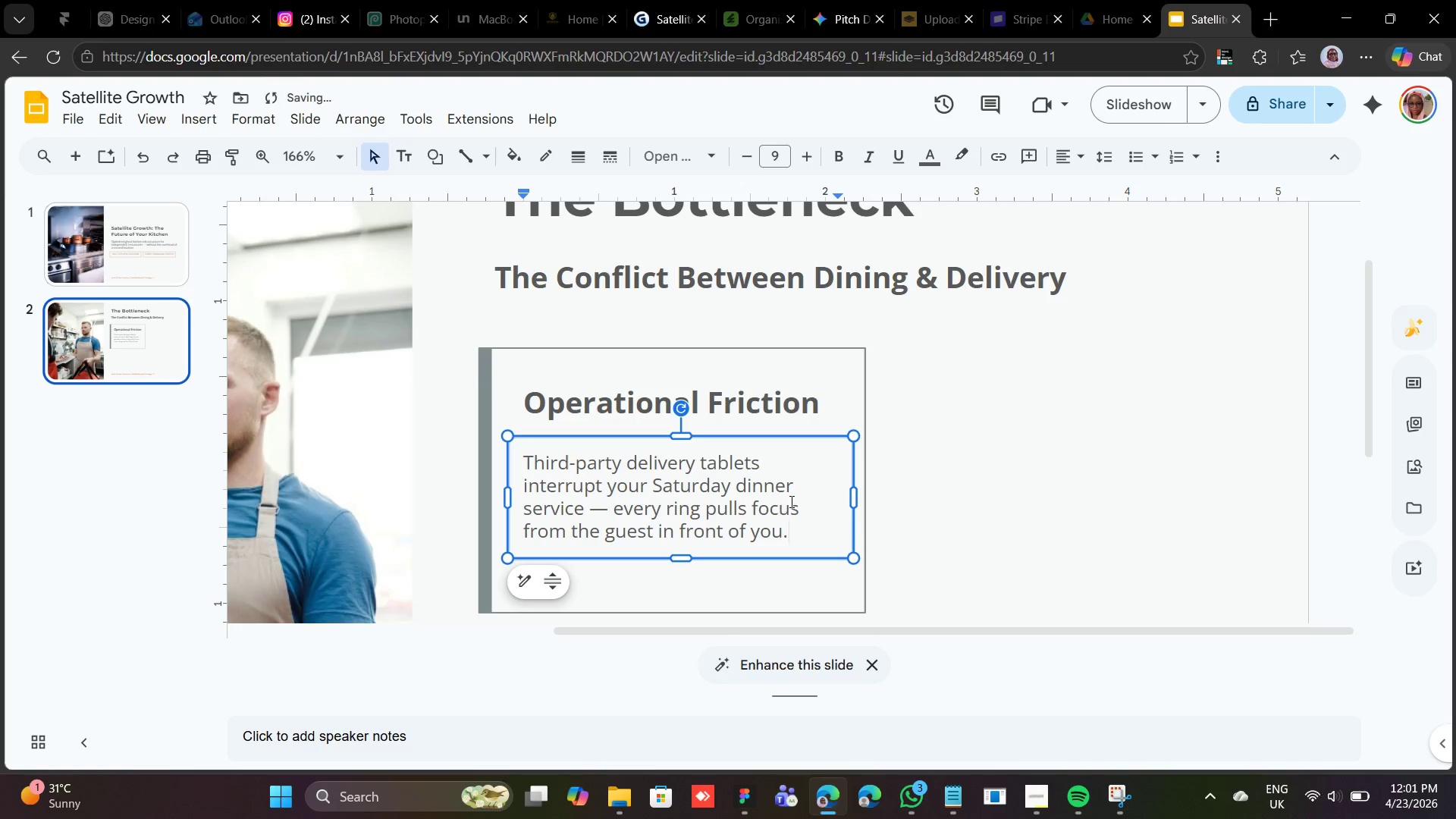 
left_click([714, 383])
 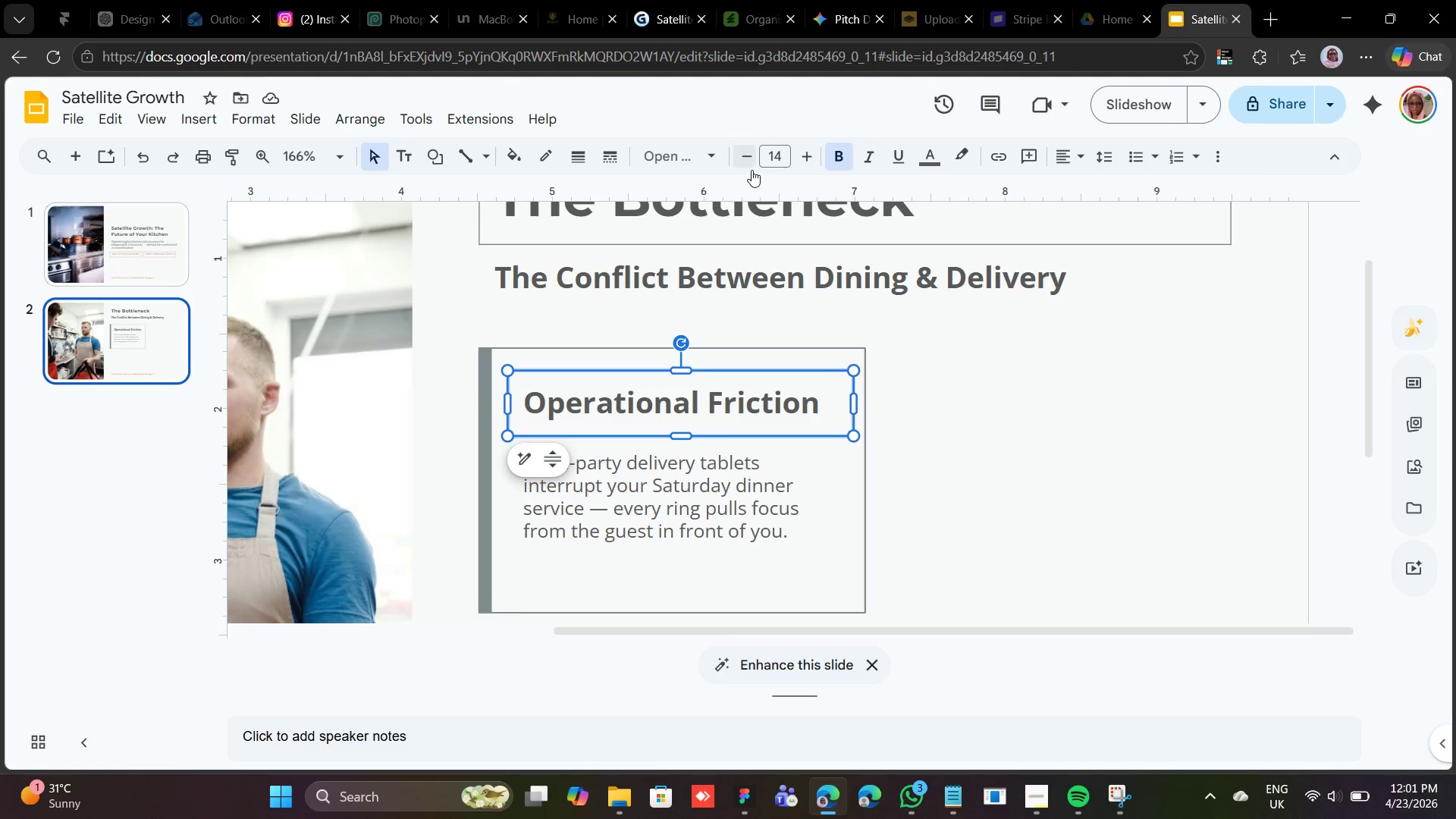 
double_click([750, 169])
 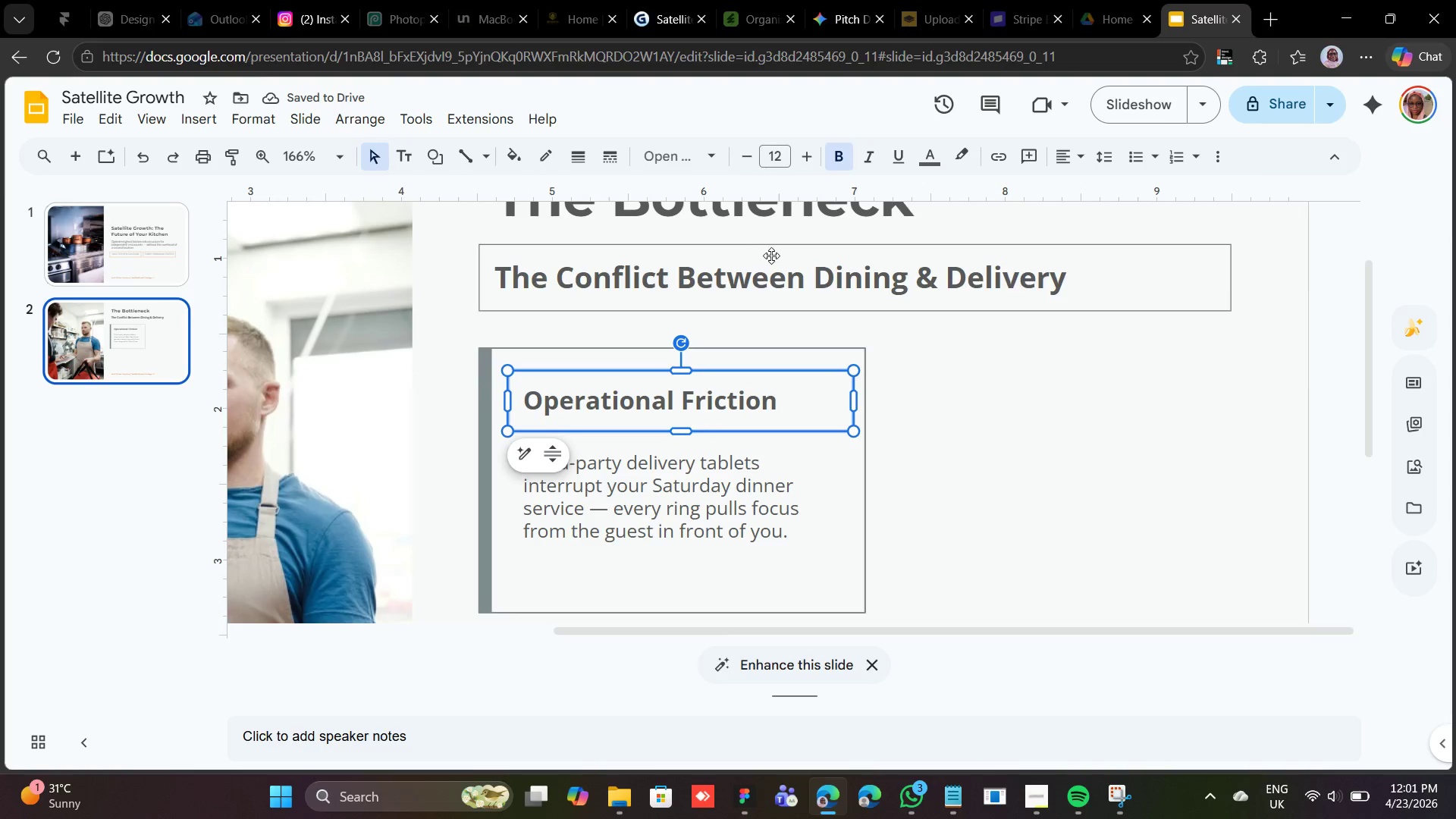 
left_click([774, 250])
 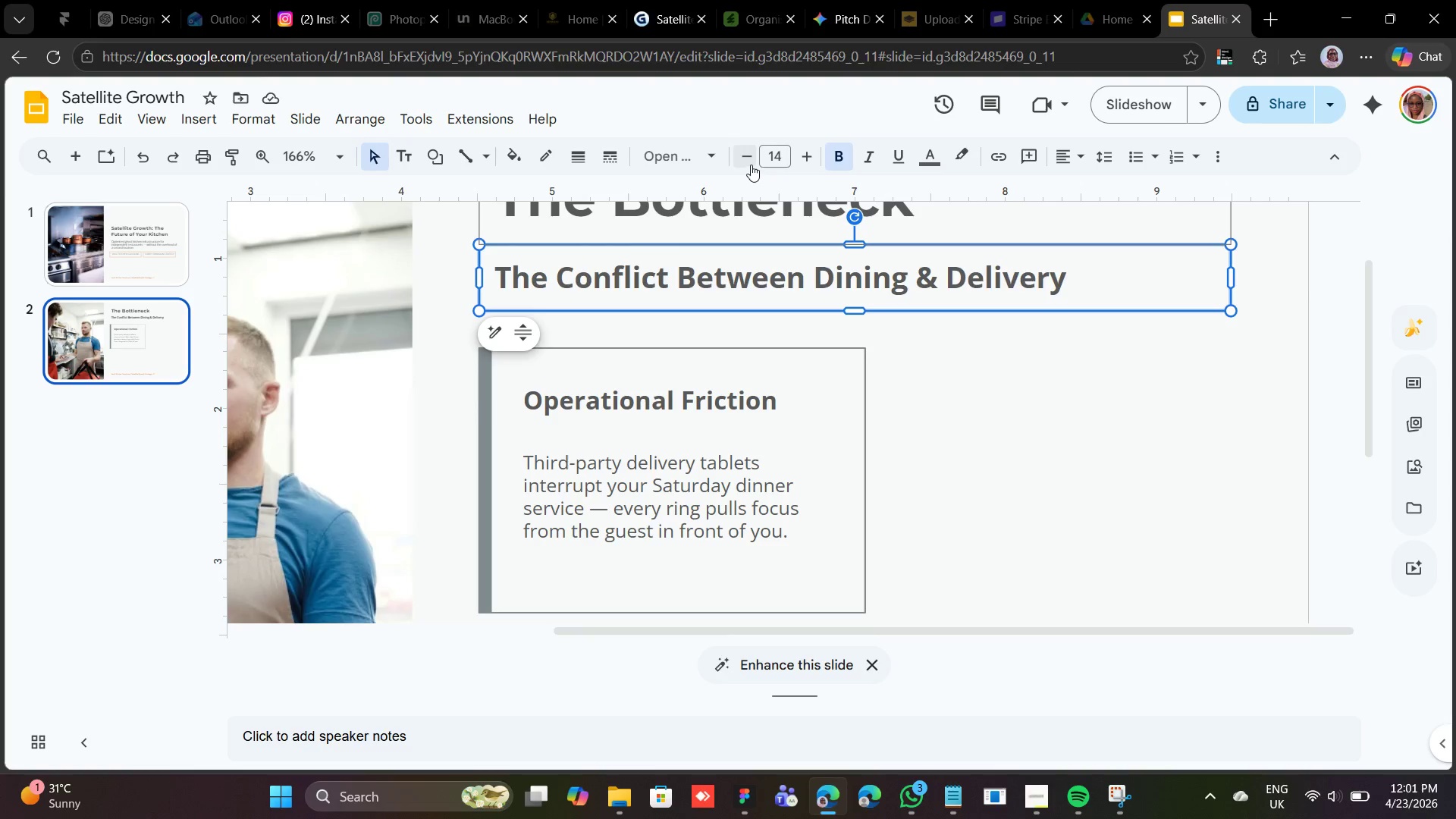 
double_click([751, 164])
 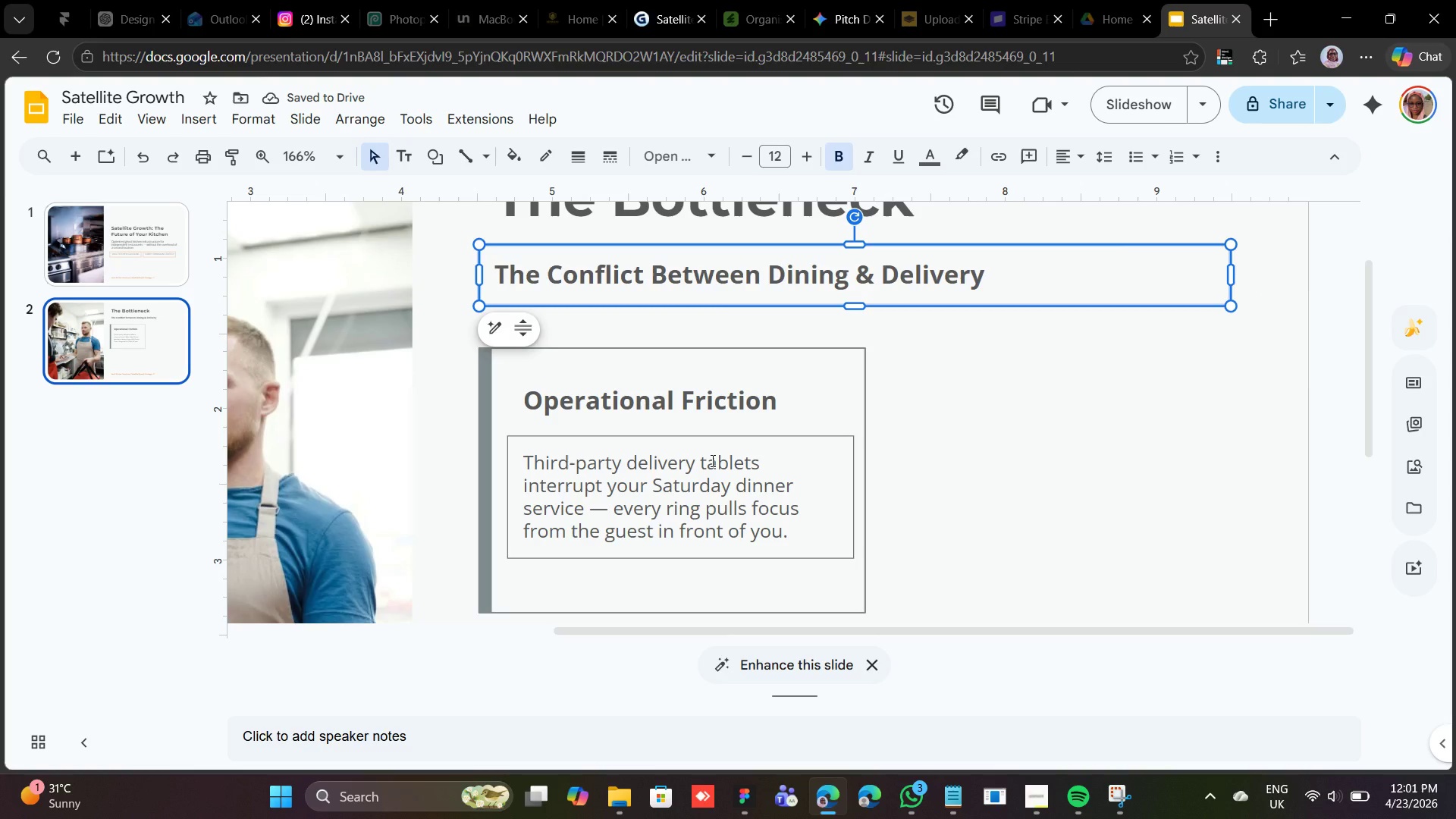 
wait(6.3)
 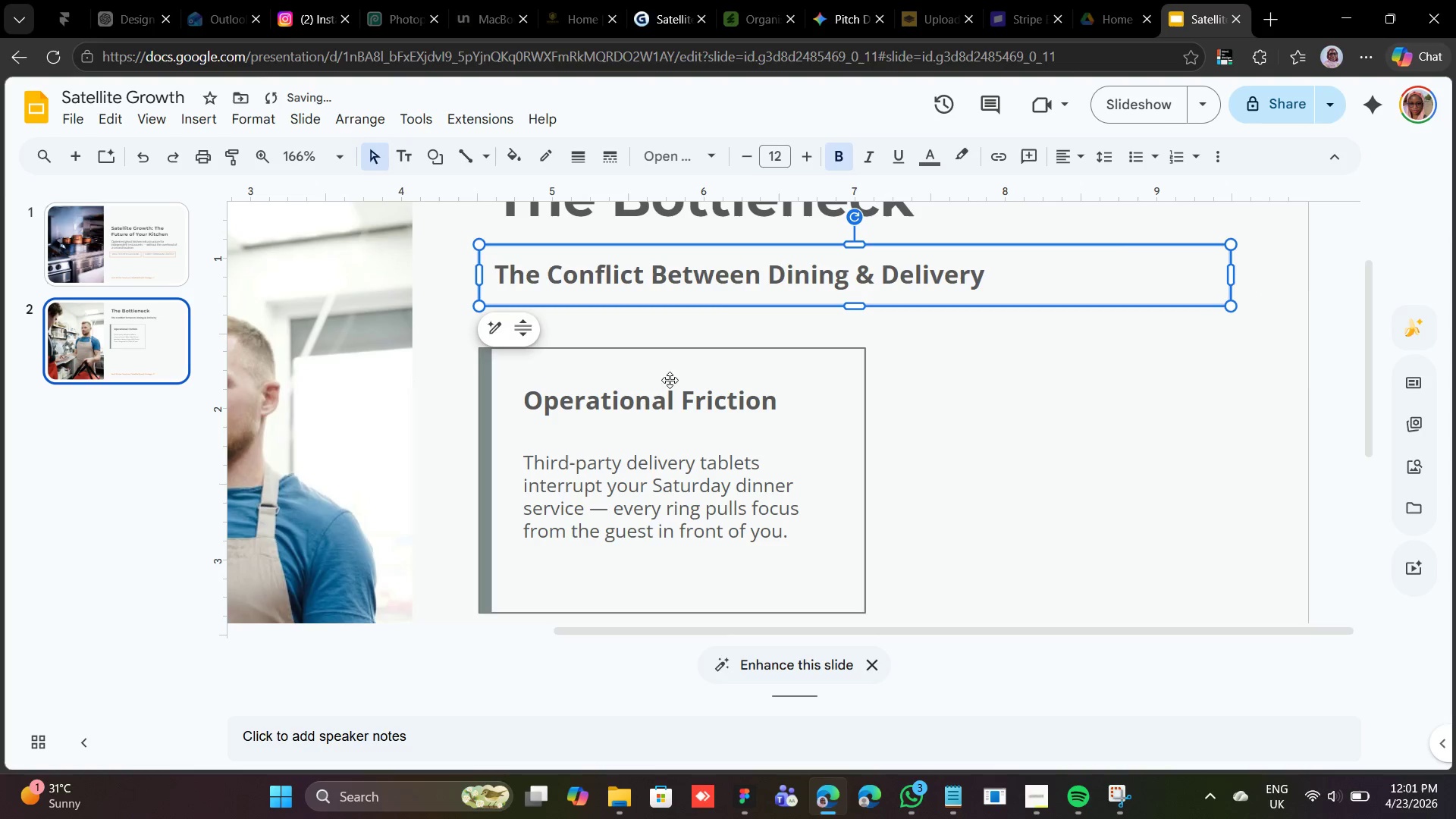 
left_click([721, 445])
 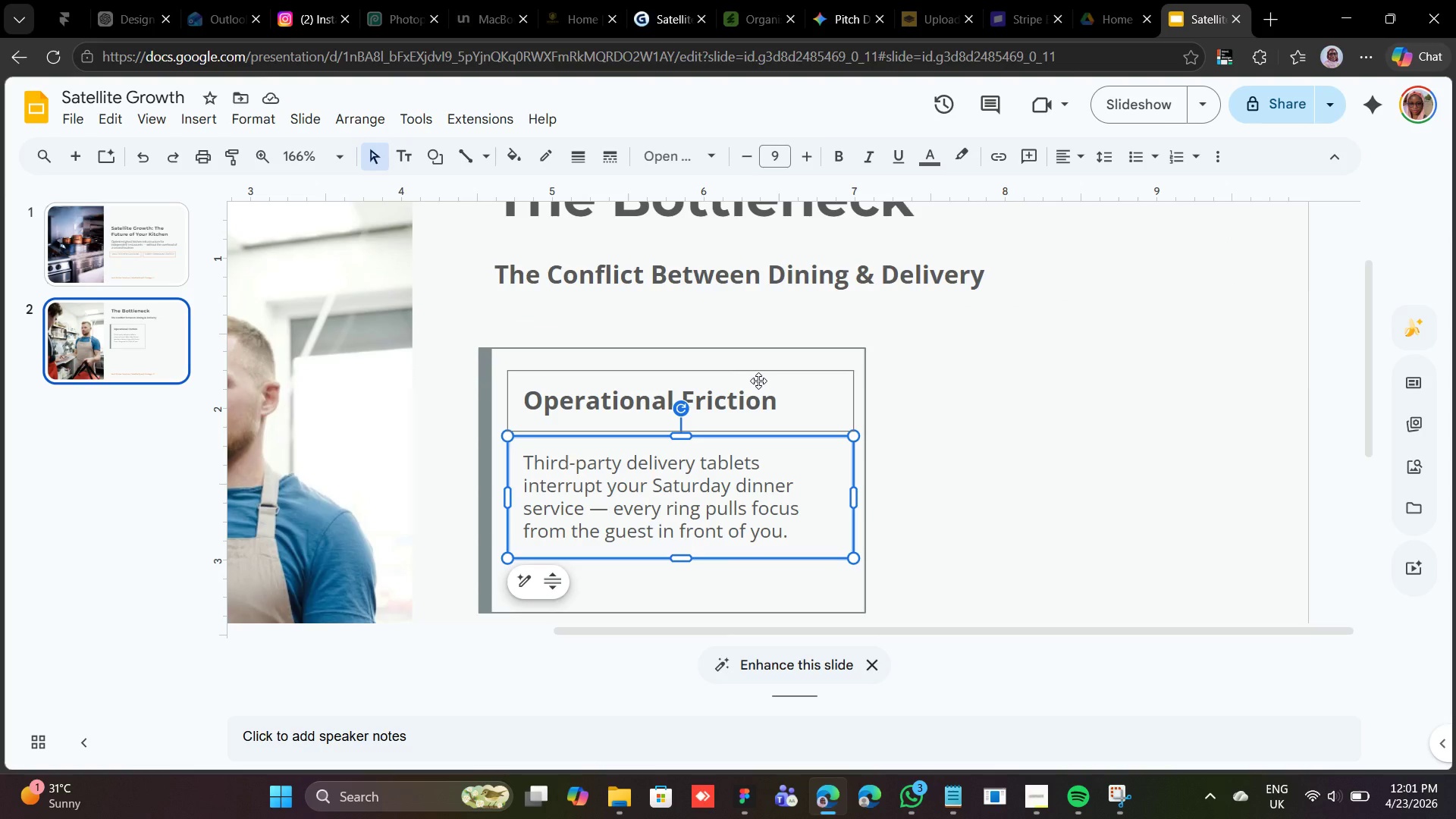 
key(ArrowUp)
 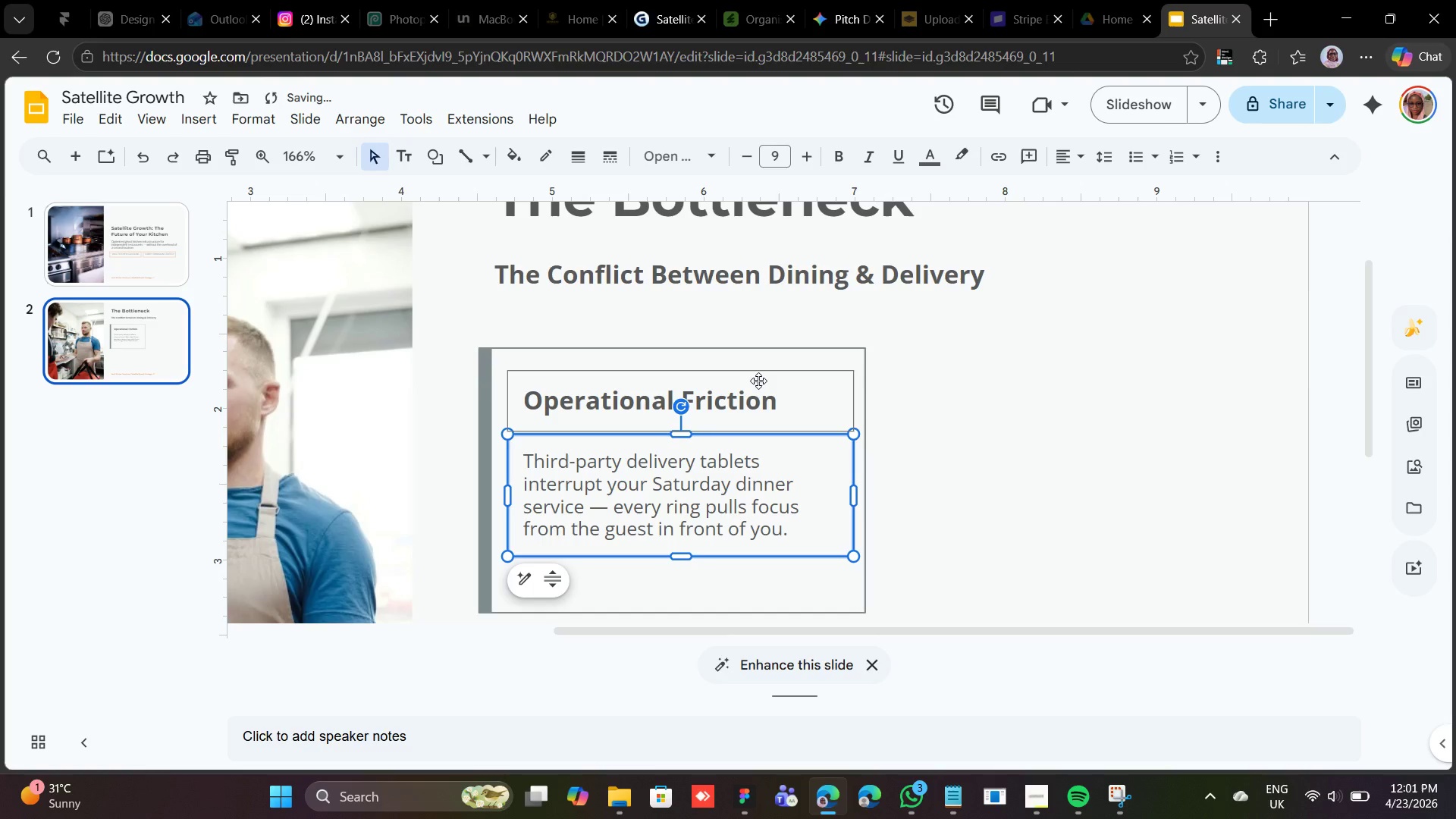 
key(ArrowUp)
 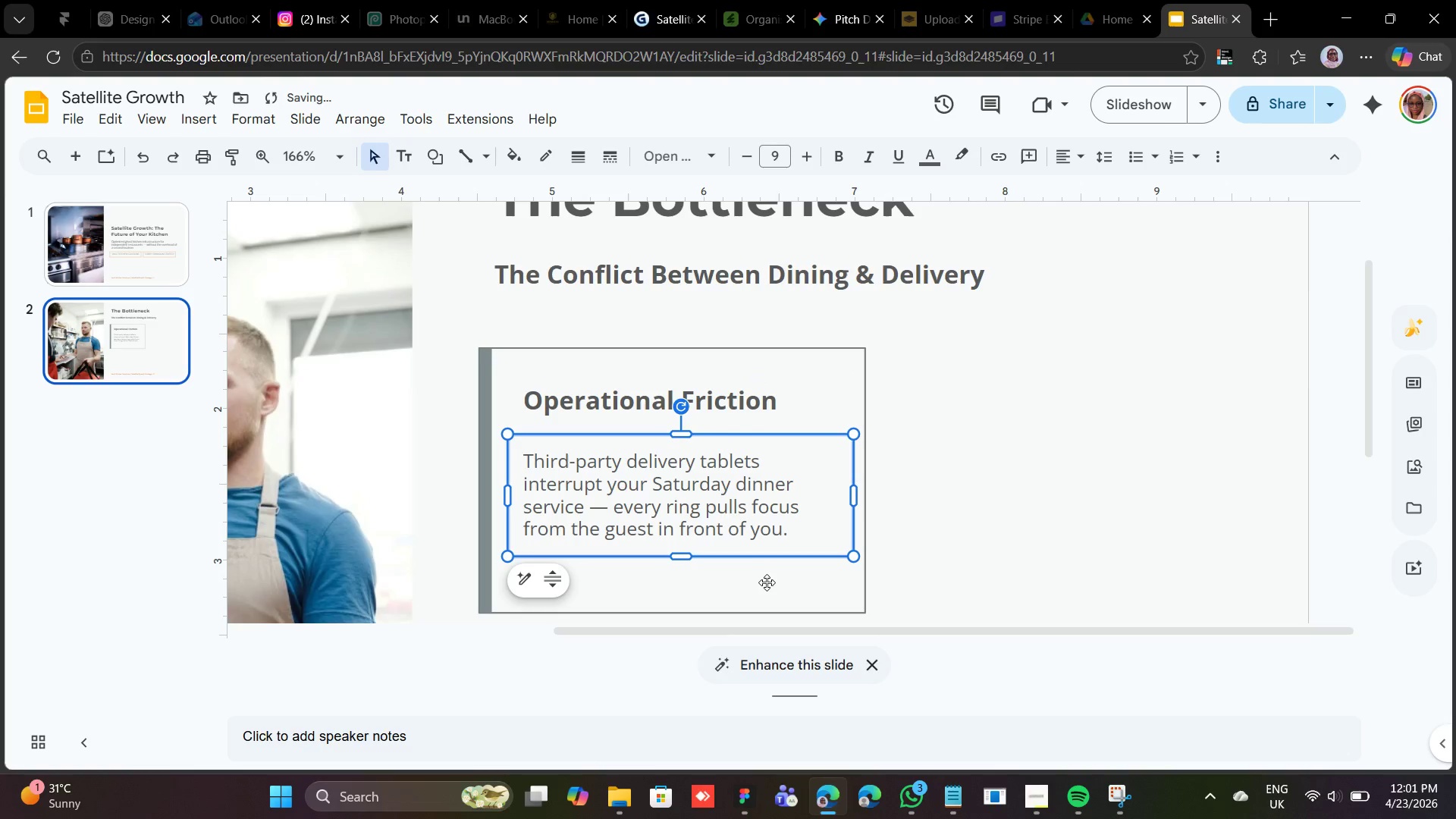 
left_click([764, 587])
 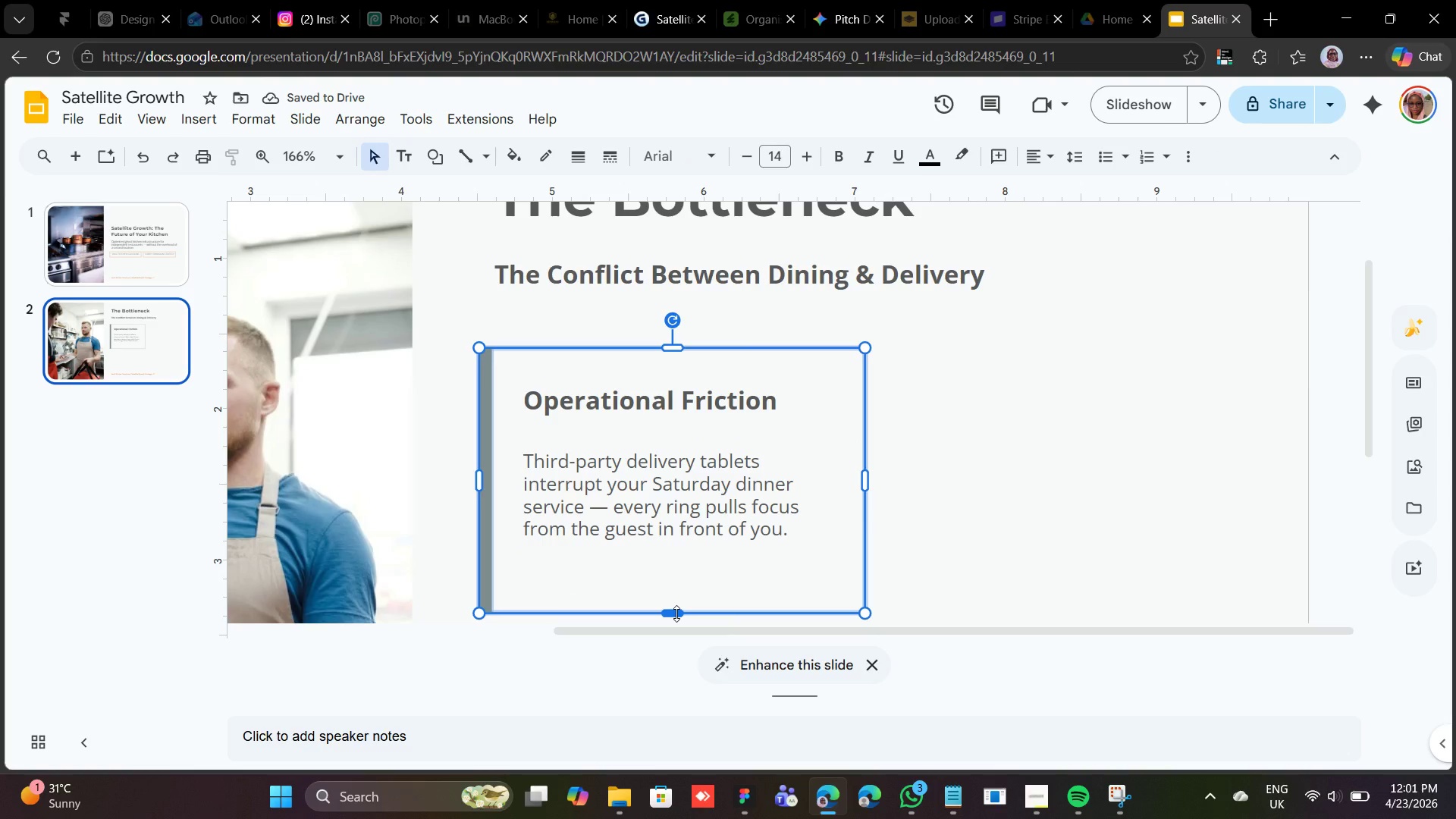 
left_click_drag(start_coordinate=[676, 613], to_coordinate=[686, 576])
 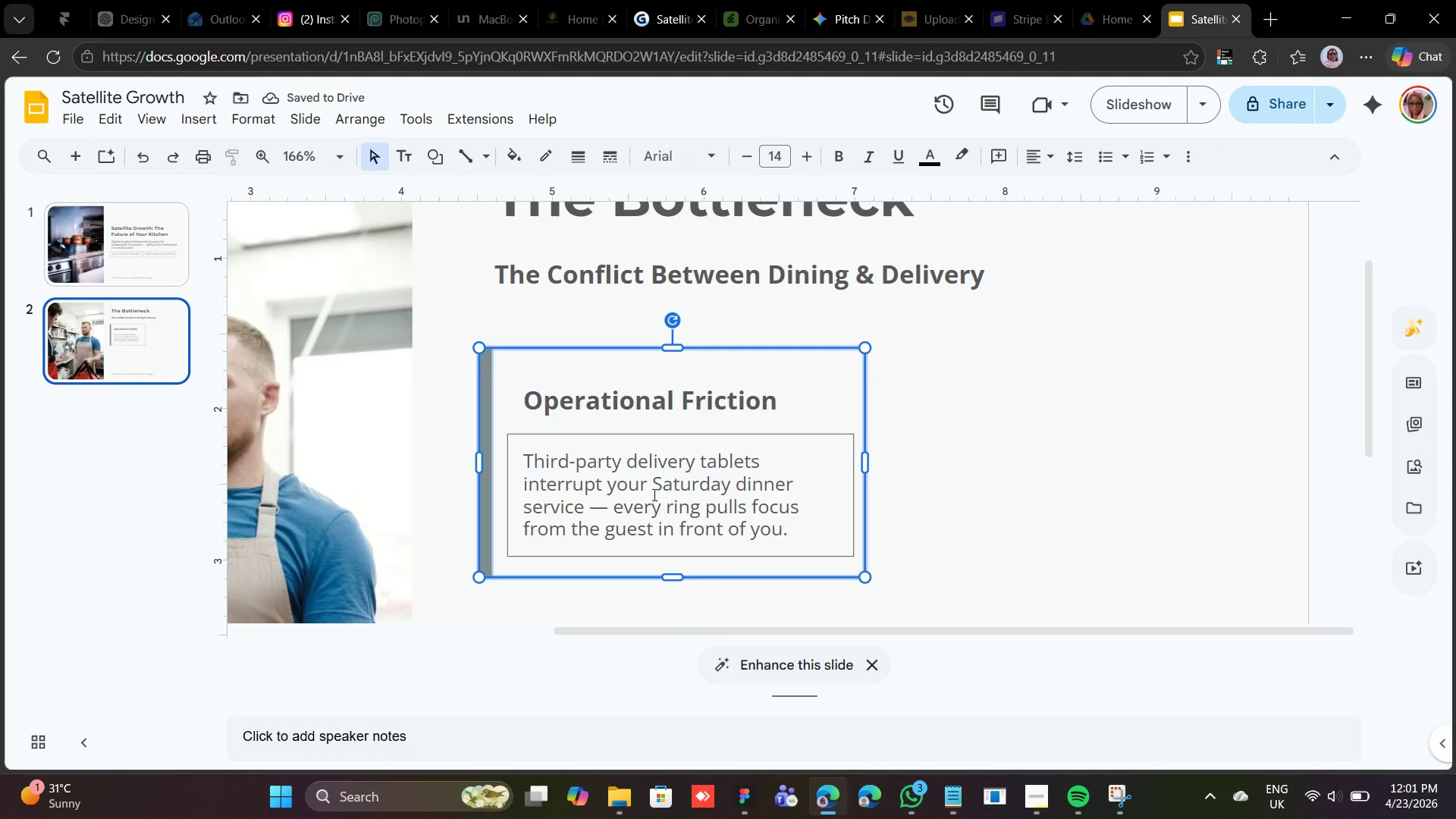 
hold_key(key=ShiftLeft, duration=1.64)
left_click([653, 494])
 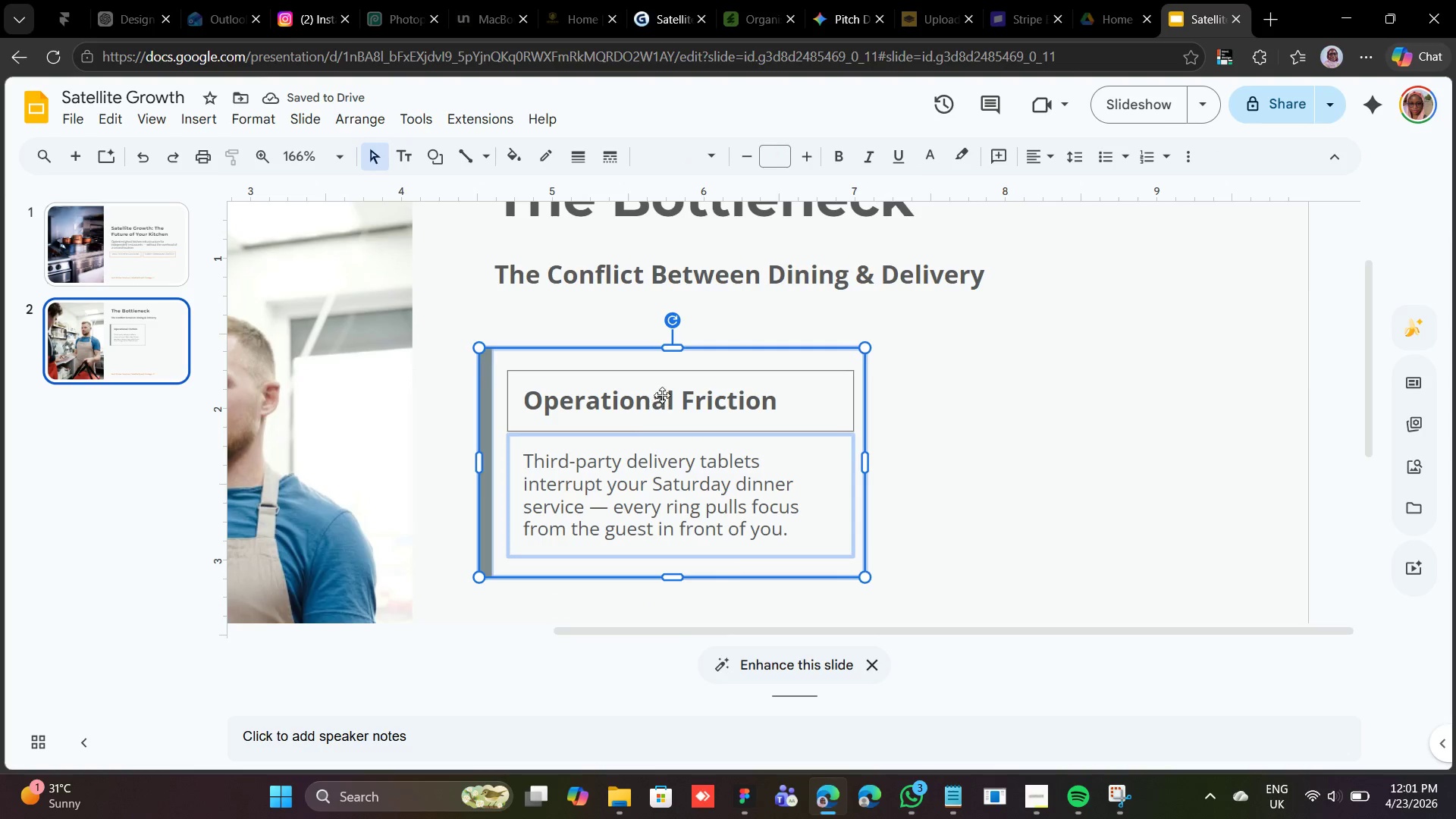 
left_click([662, 391])
 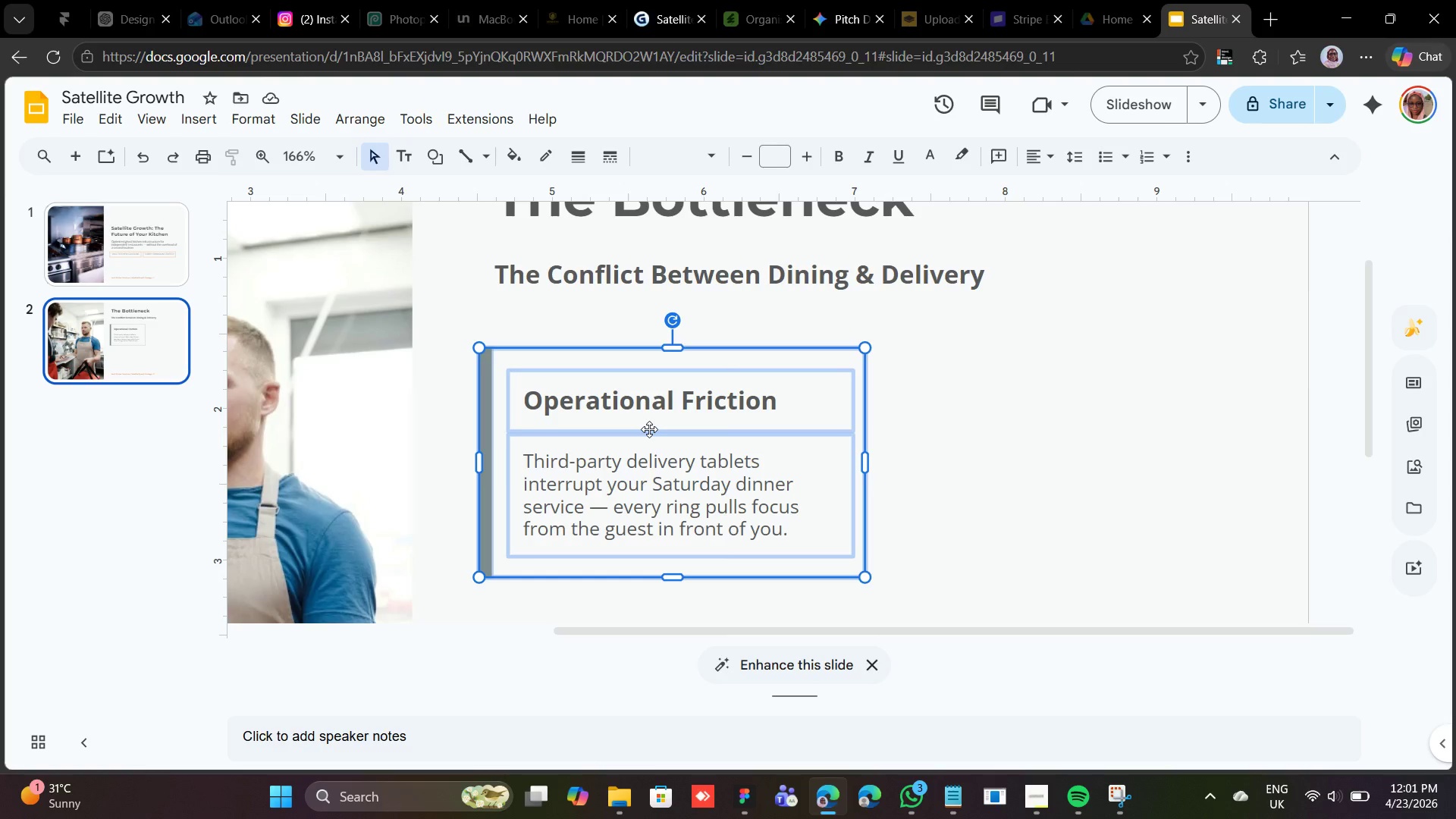 
right_click([649, 429])
 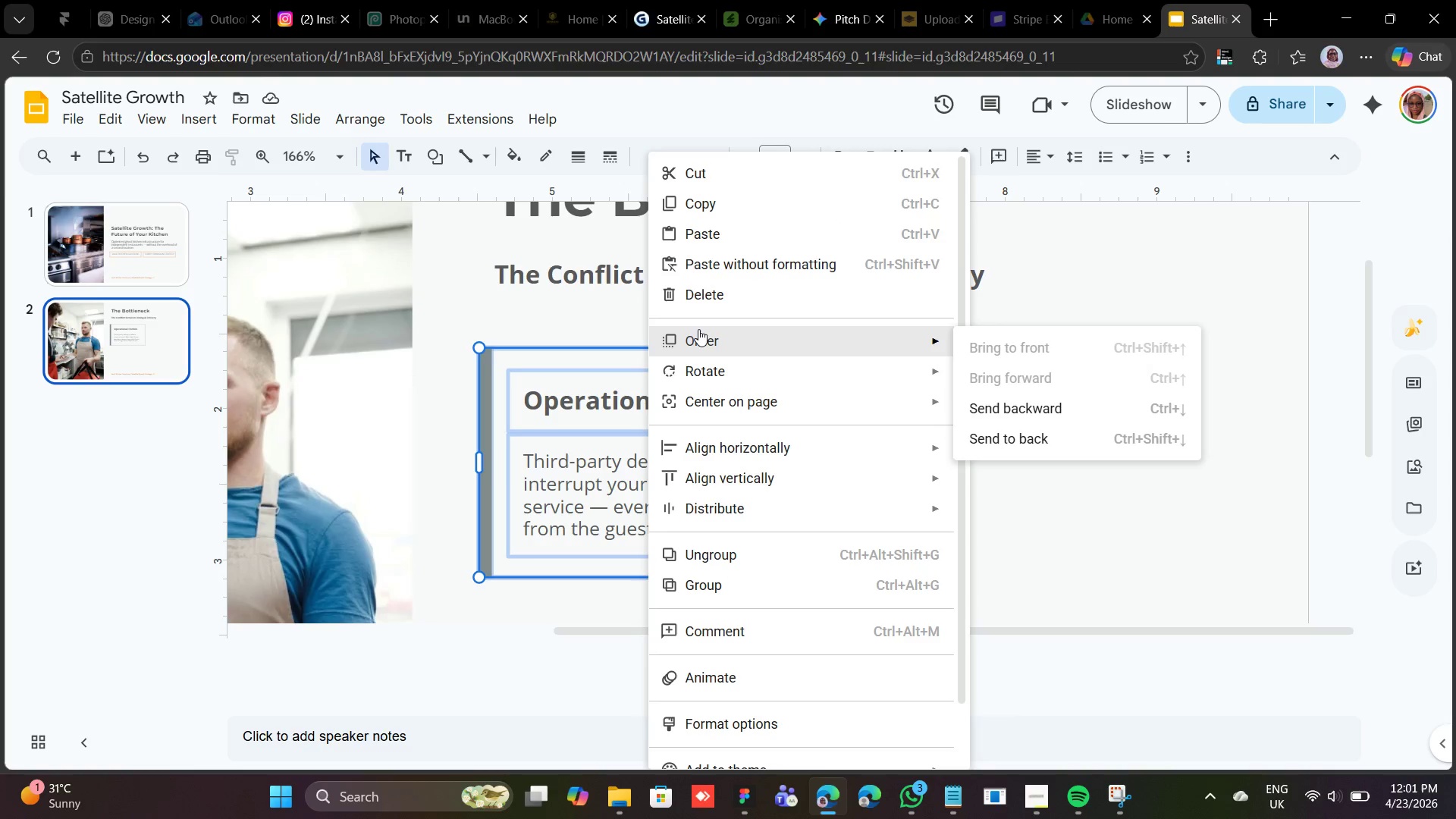 
wait(7.2)
 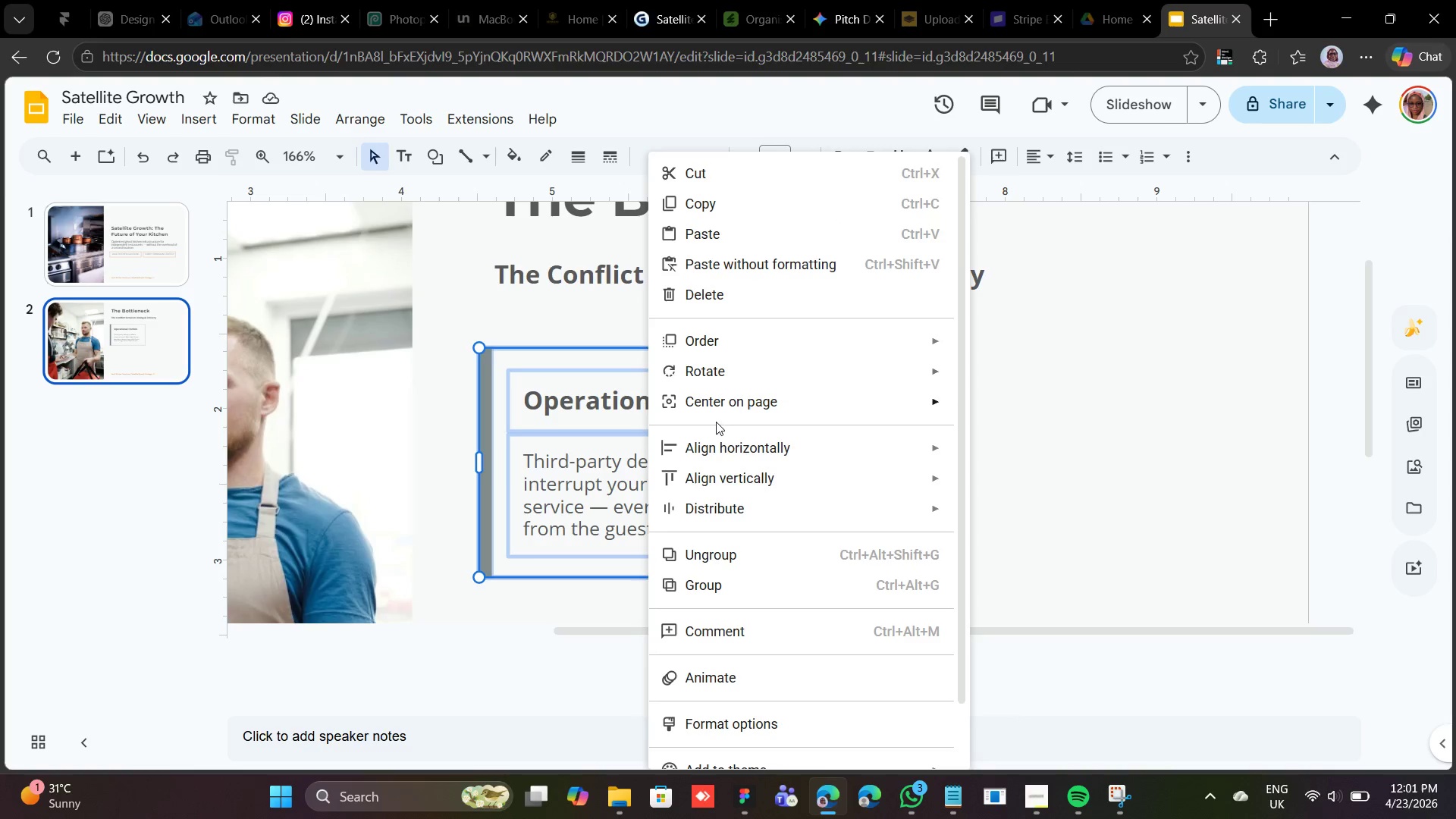 
left_click([724, 579])
 